 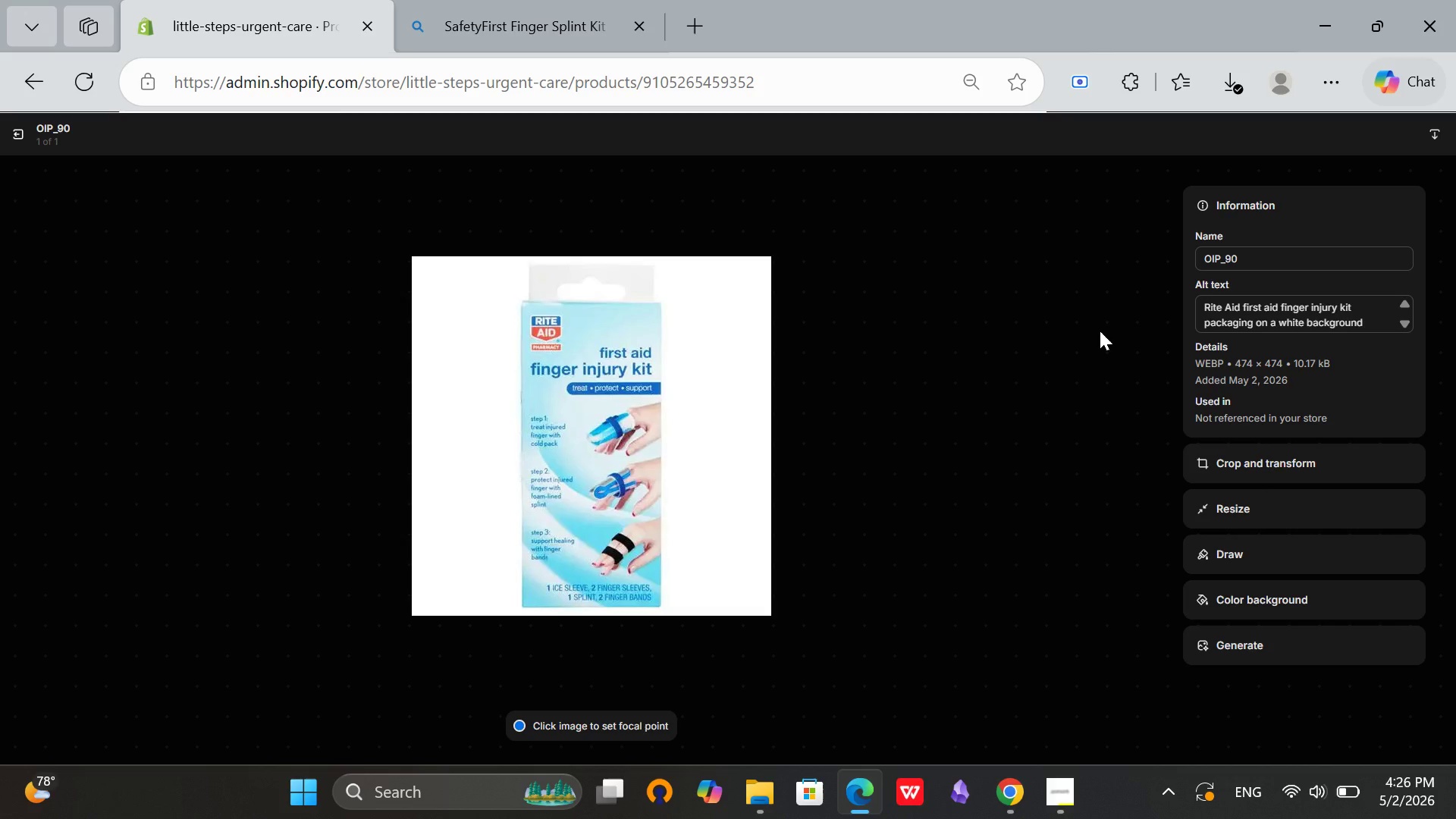 
left_click([17, 125])
 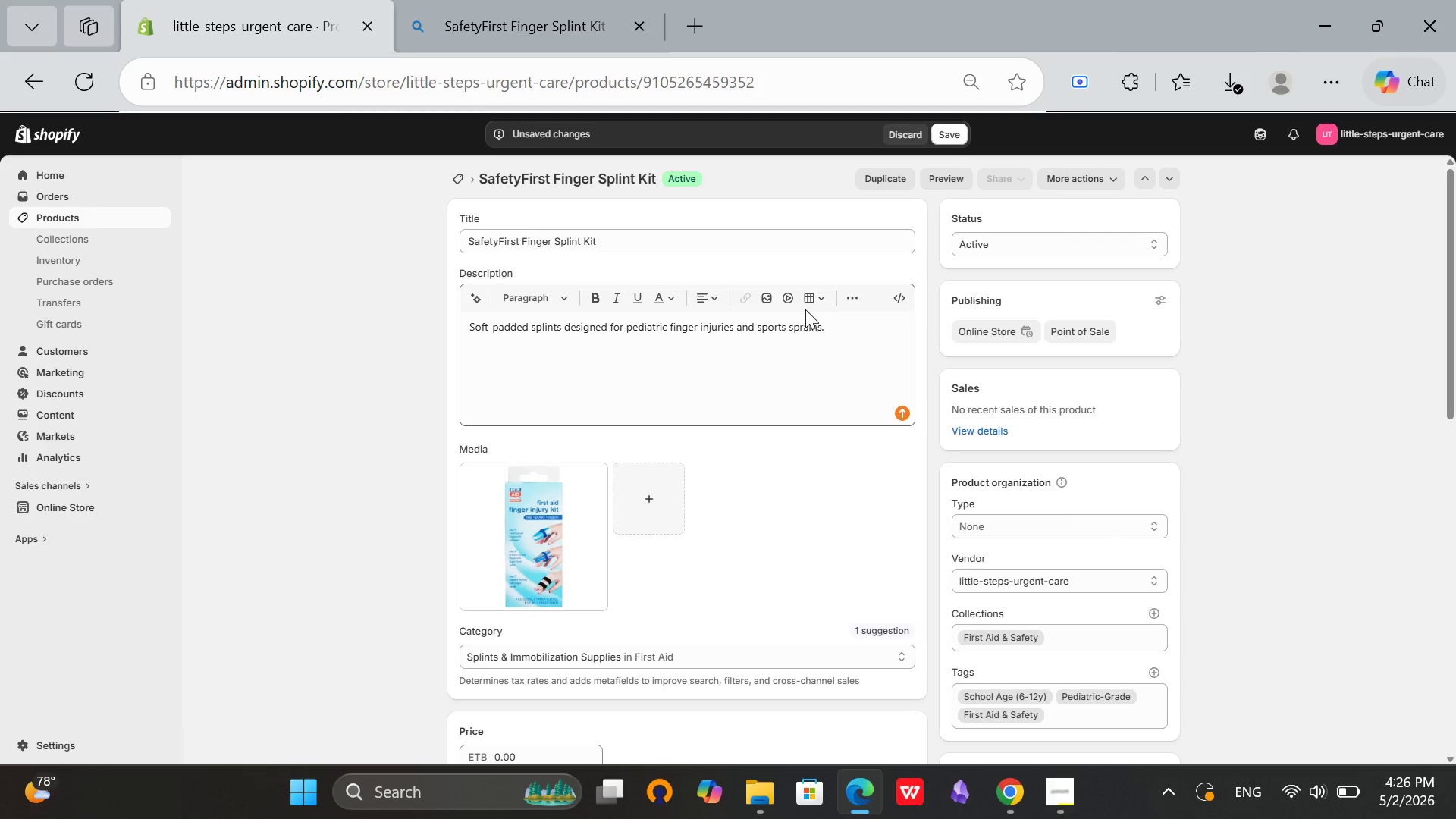 
scroll: coordinate [867, 491], scroll_direction: down, amount: 14.0
 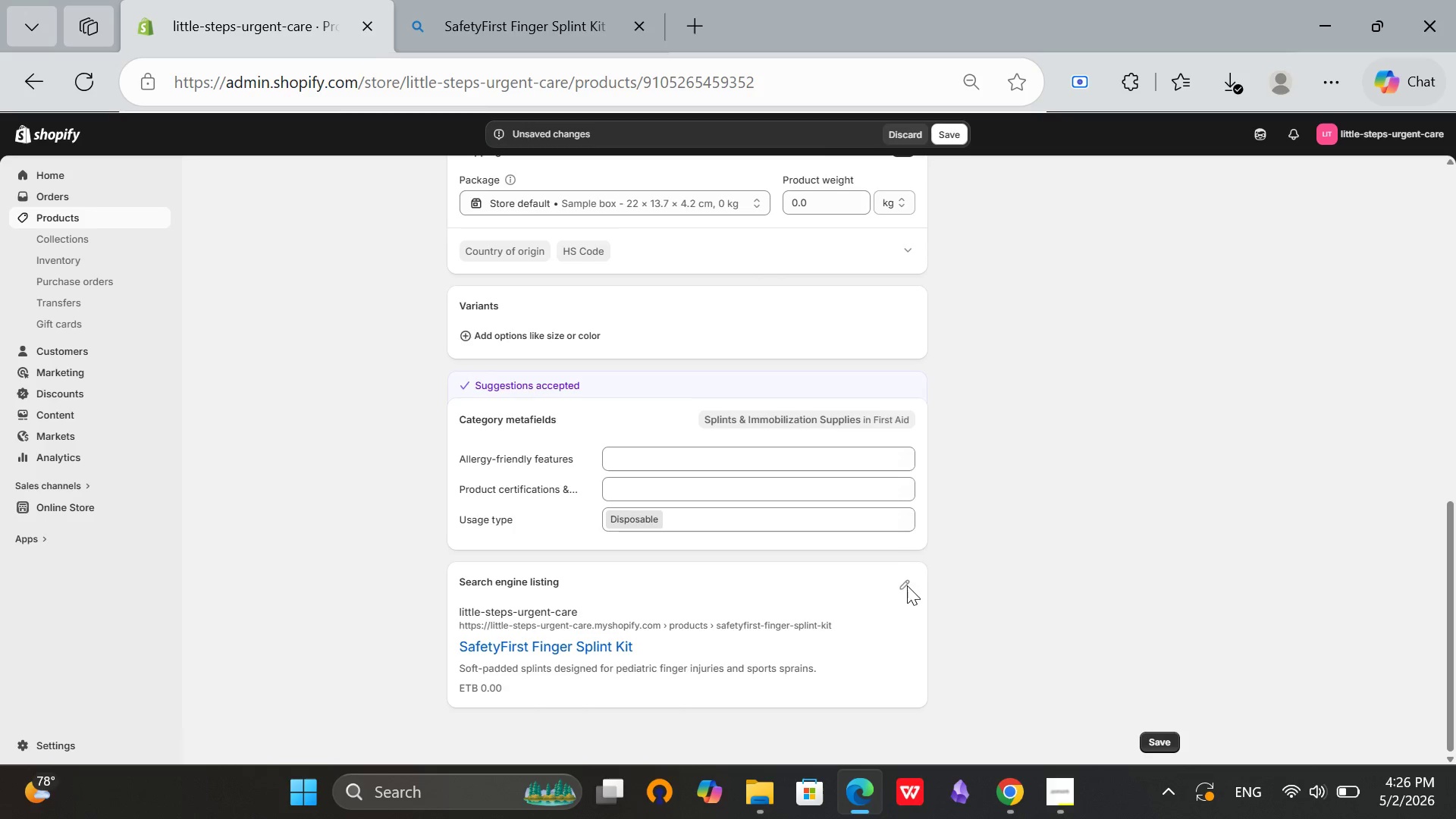 
left_click([905, 582])
 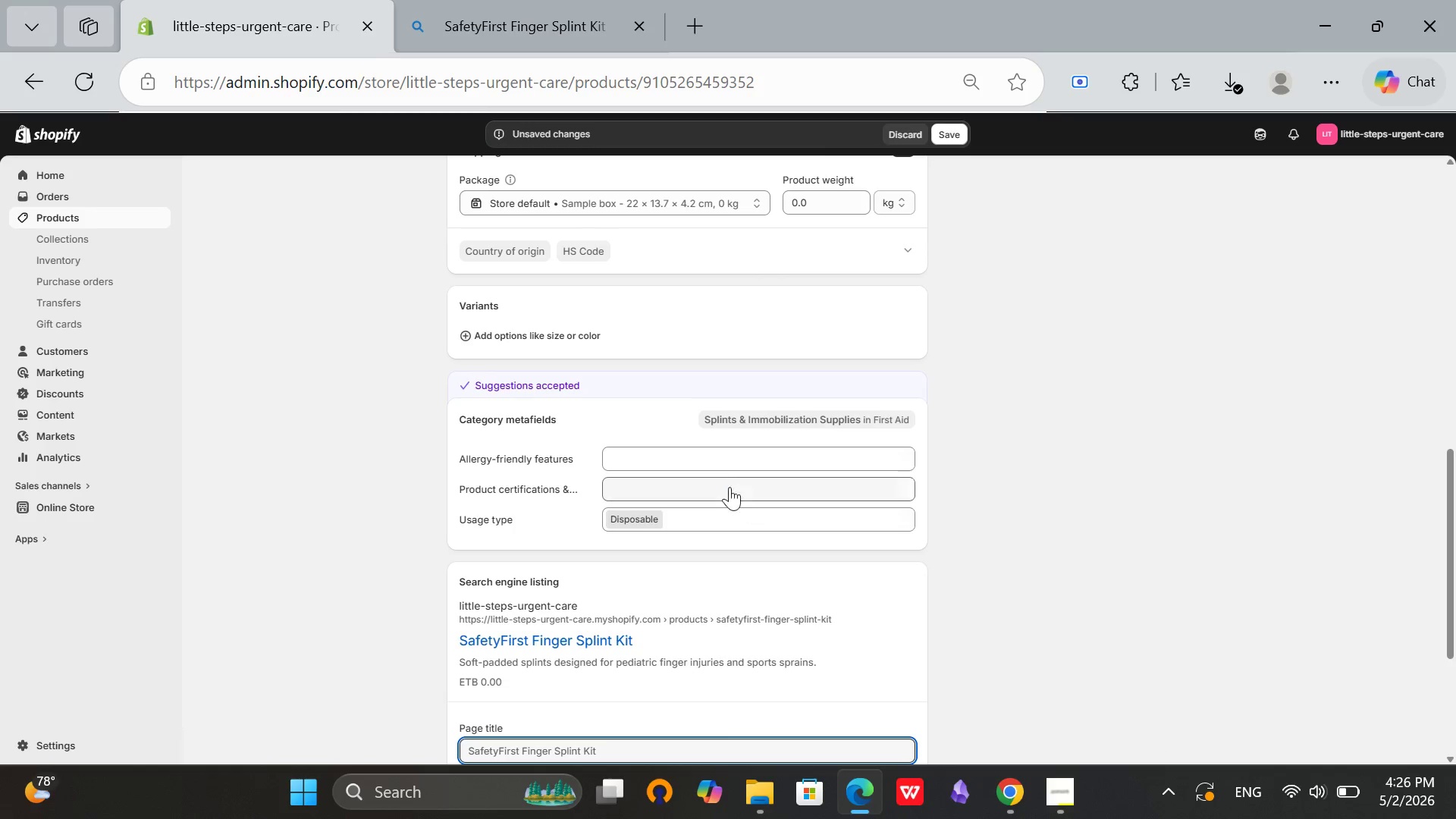 
scroll: coordinate [519, 334], scroll_direction: up, amount: 9.0
 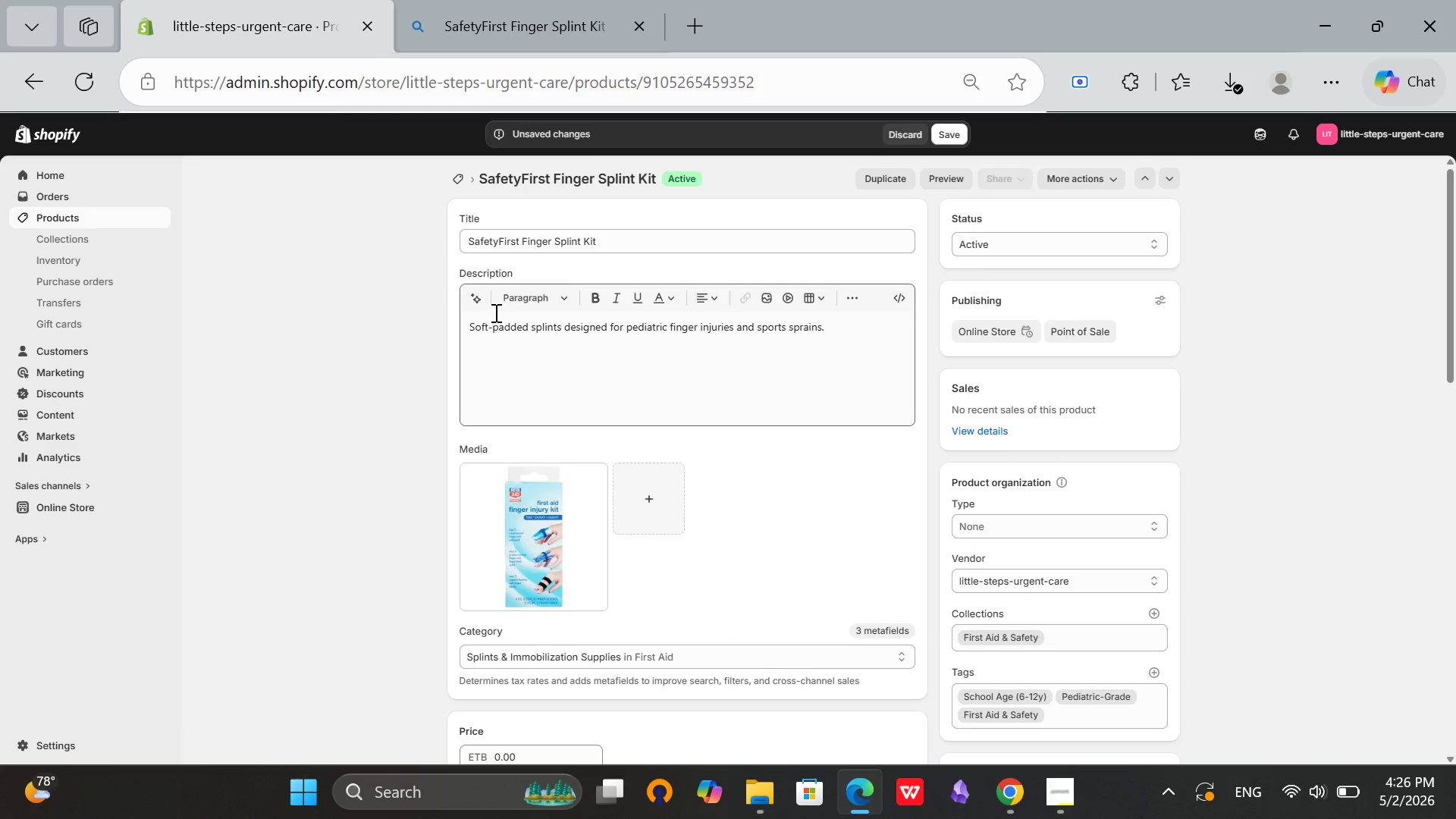 
scroll: coordinate [513, 418], scroll_direction: down, amount: 2.0
 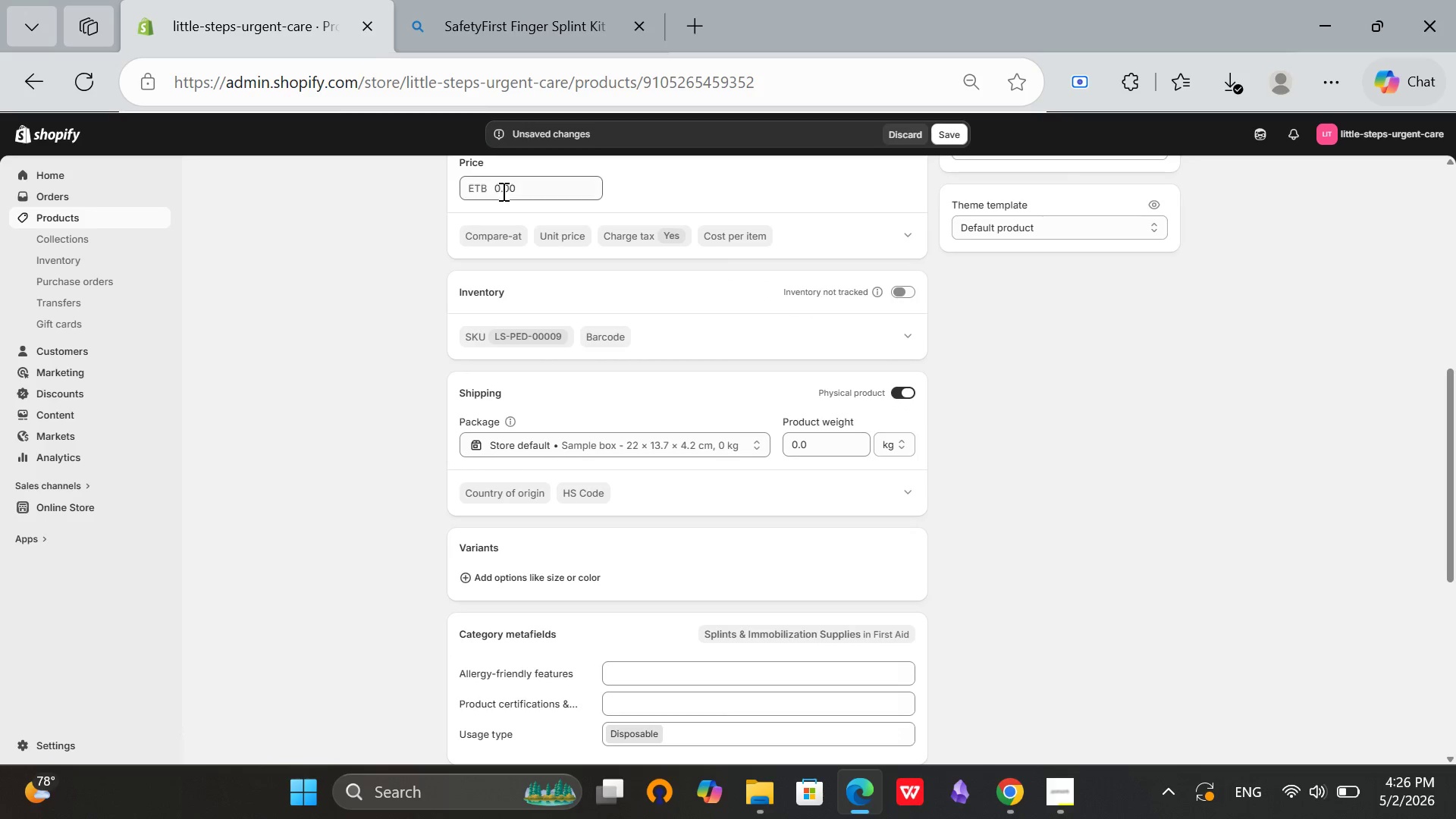 
left_click([499, 185])
 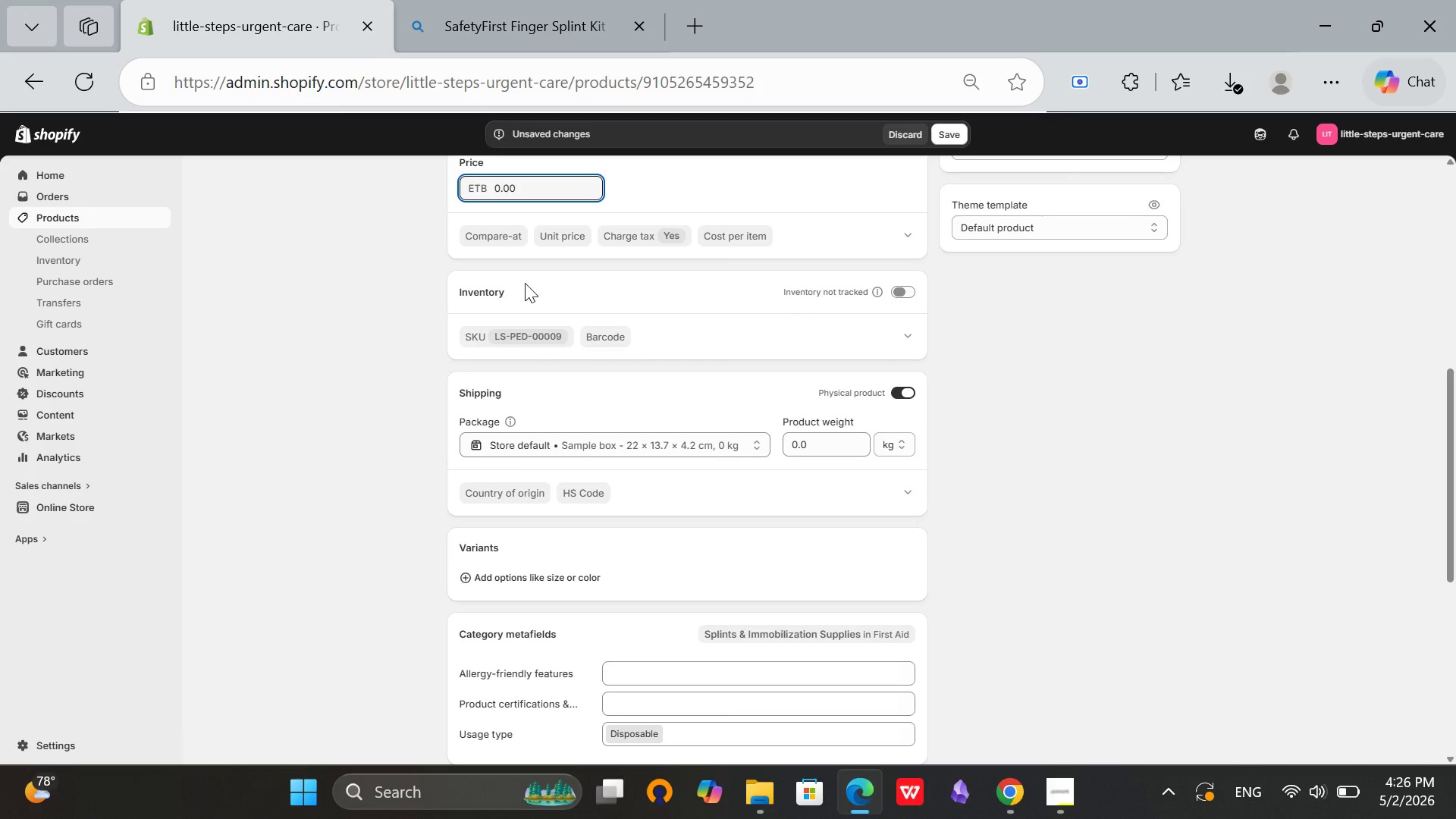 
key(Backspace)
type(25)
 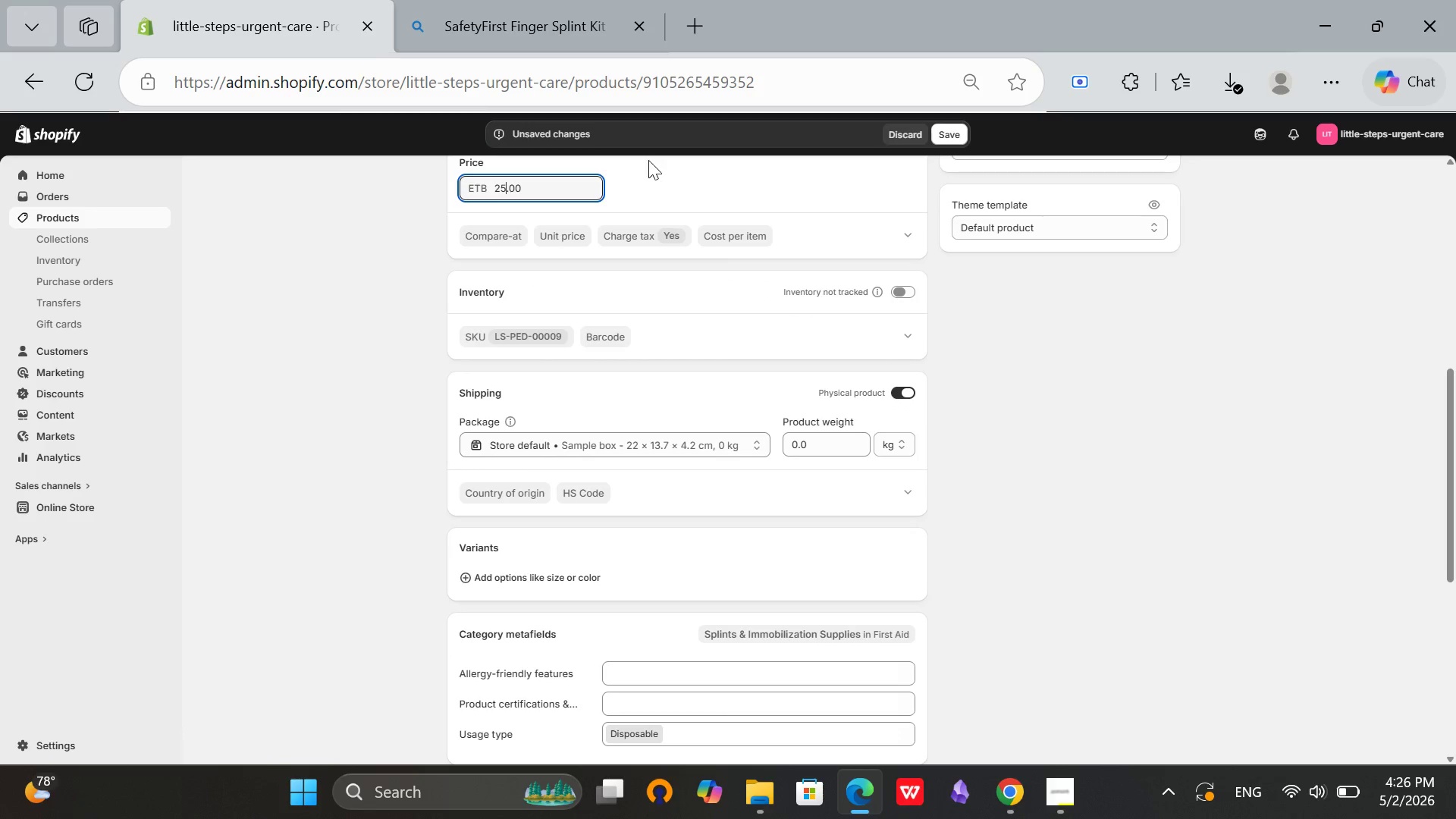 
left_click([648, 160])
 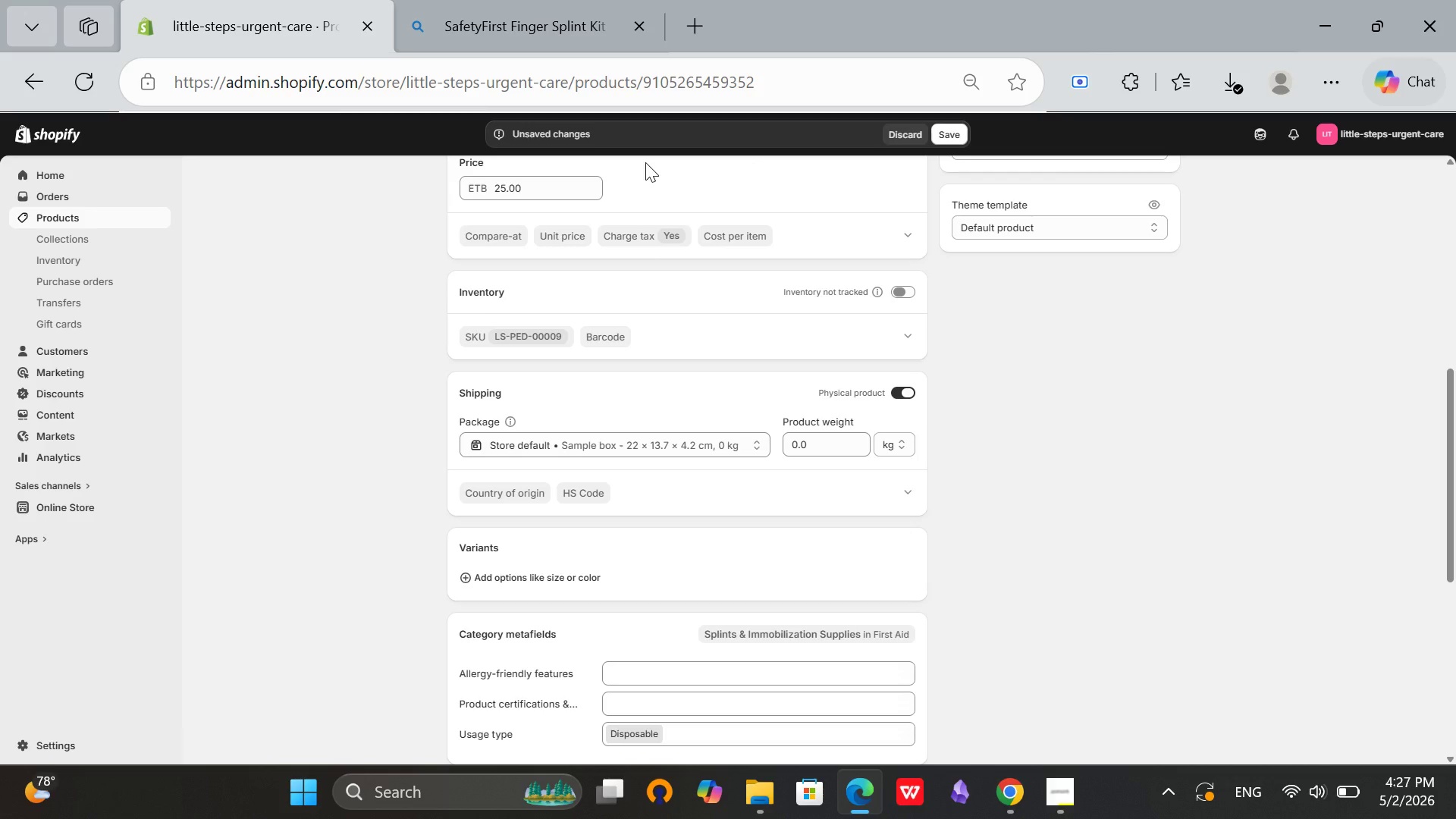 
wait(22.38)
 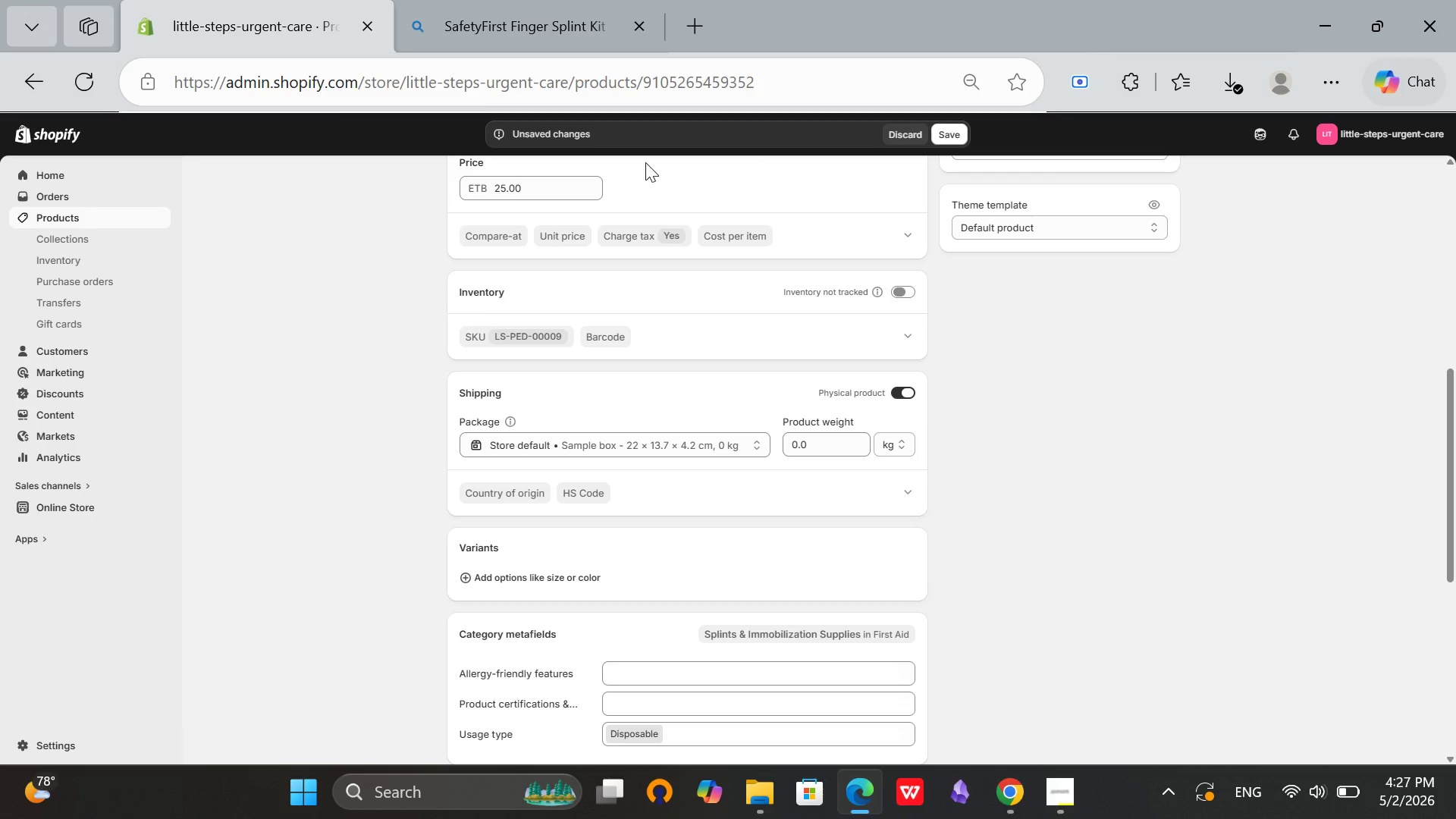 
scroll: coordinate [663, 247], scroll_direction: up, amount: 7.0
 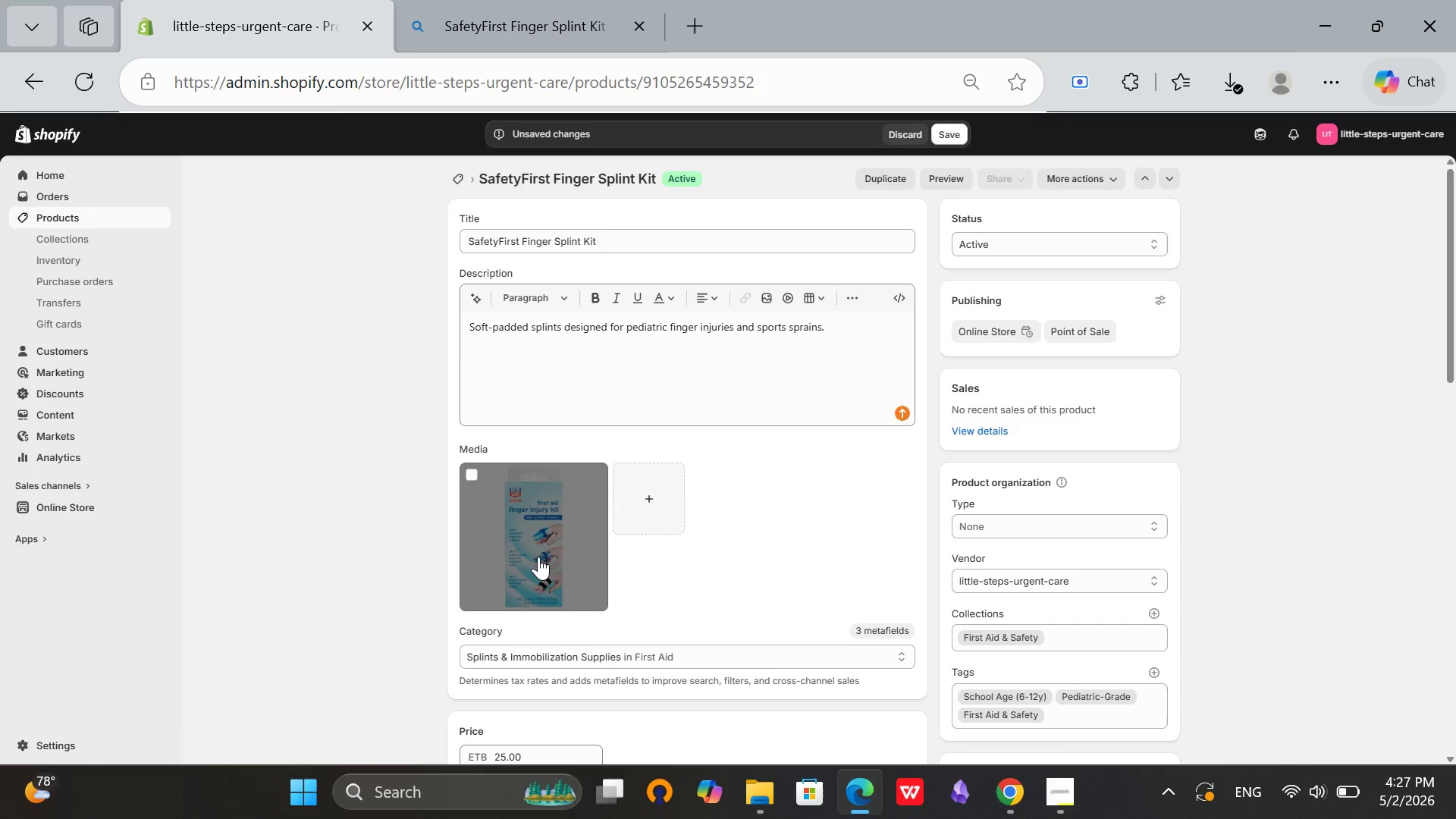 
left_click([538, 557])
 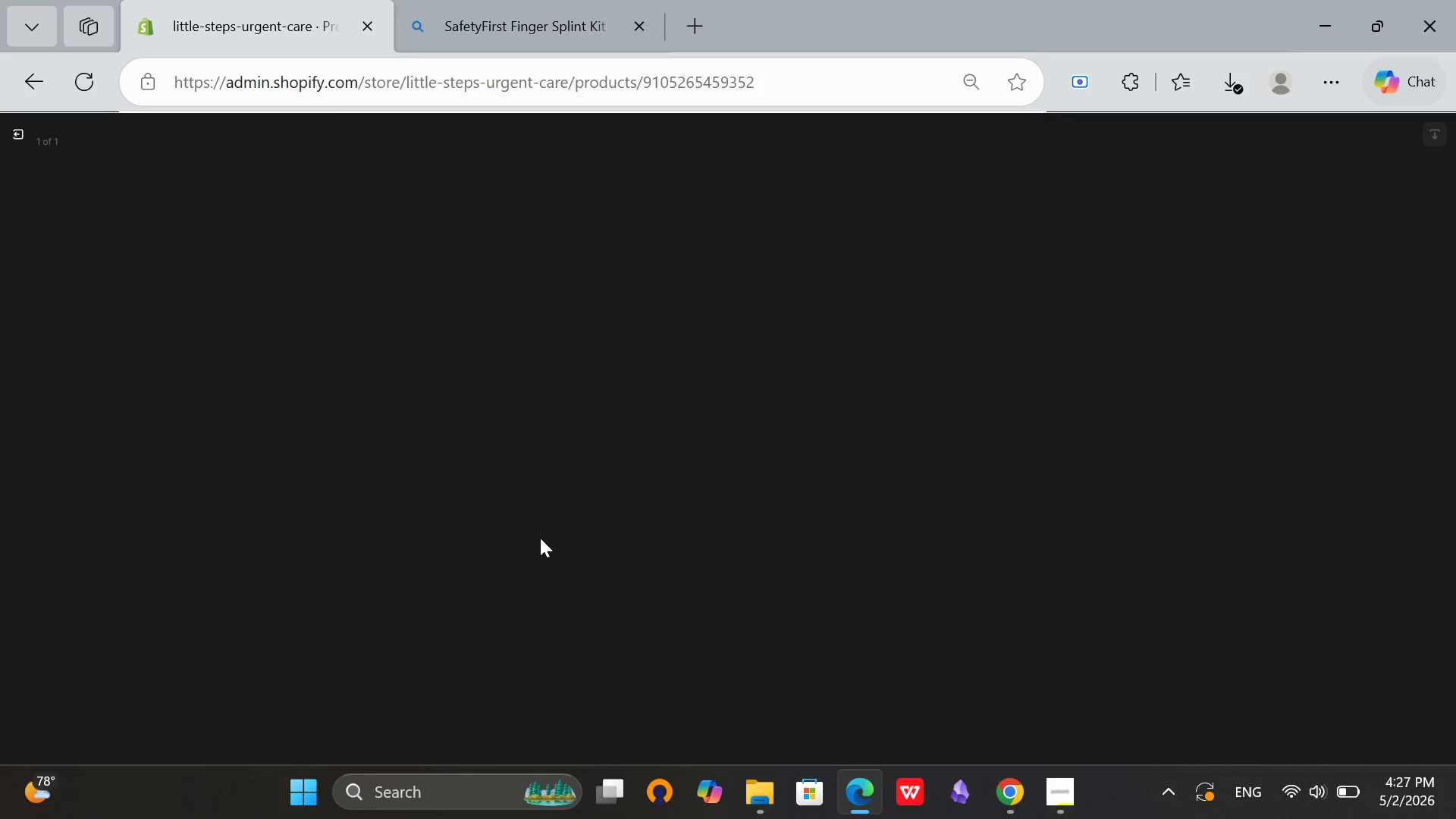 
key(VolumeUp)
 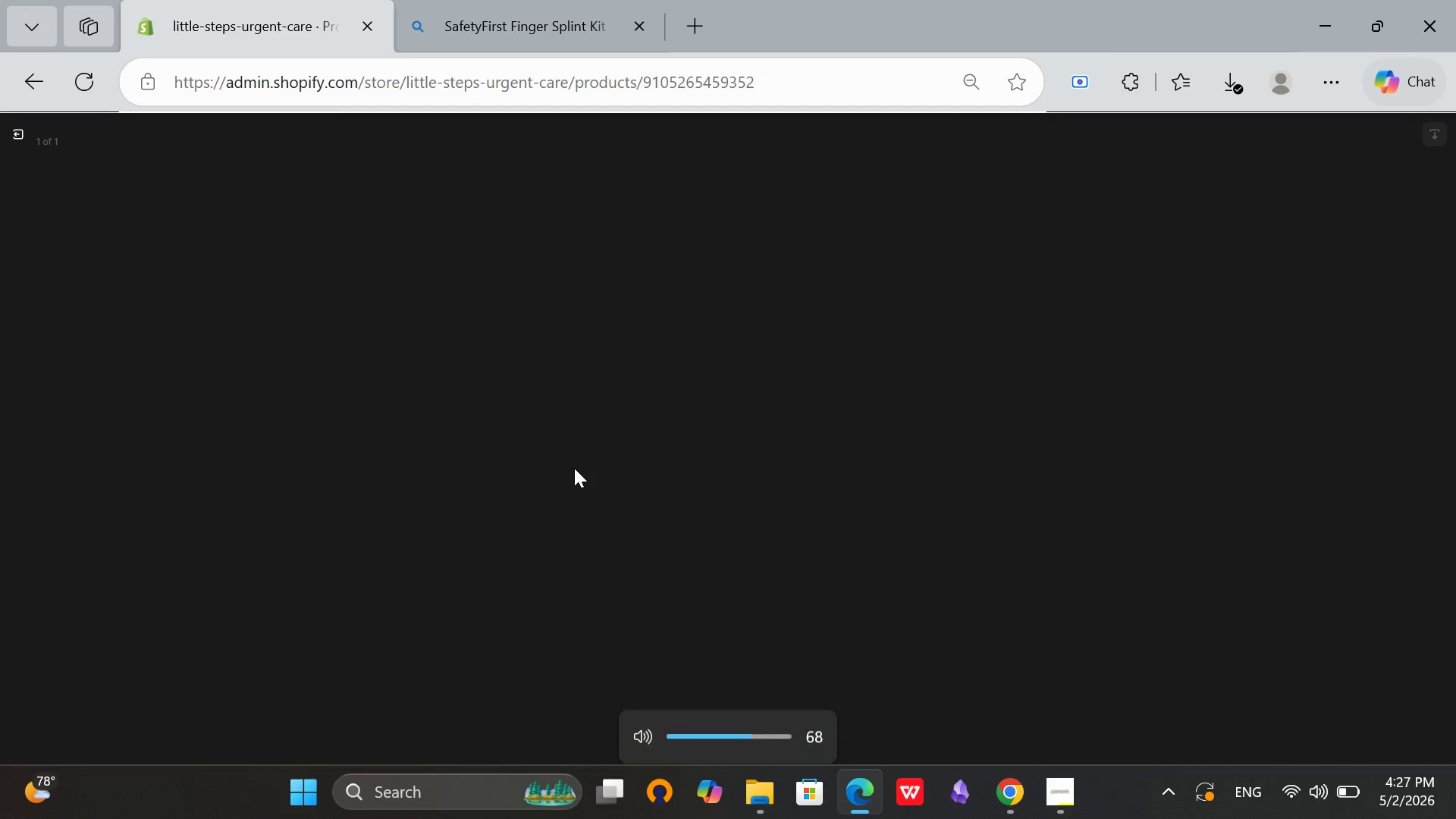 
key(VolumeUp)
 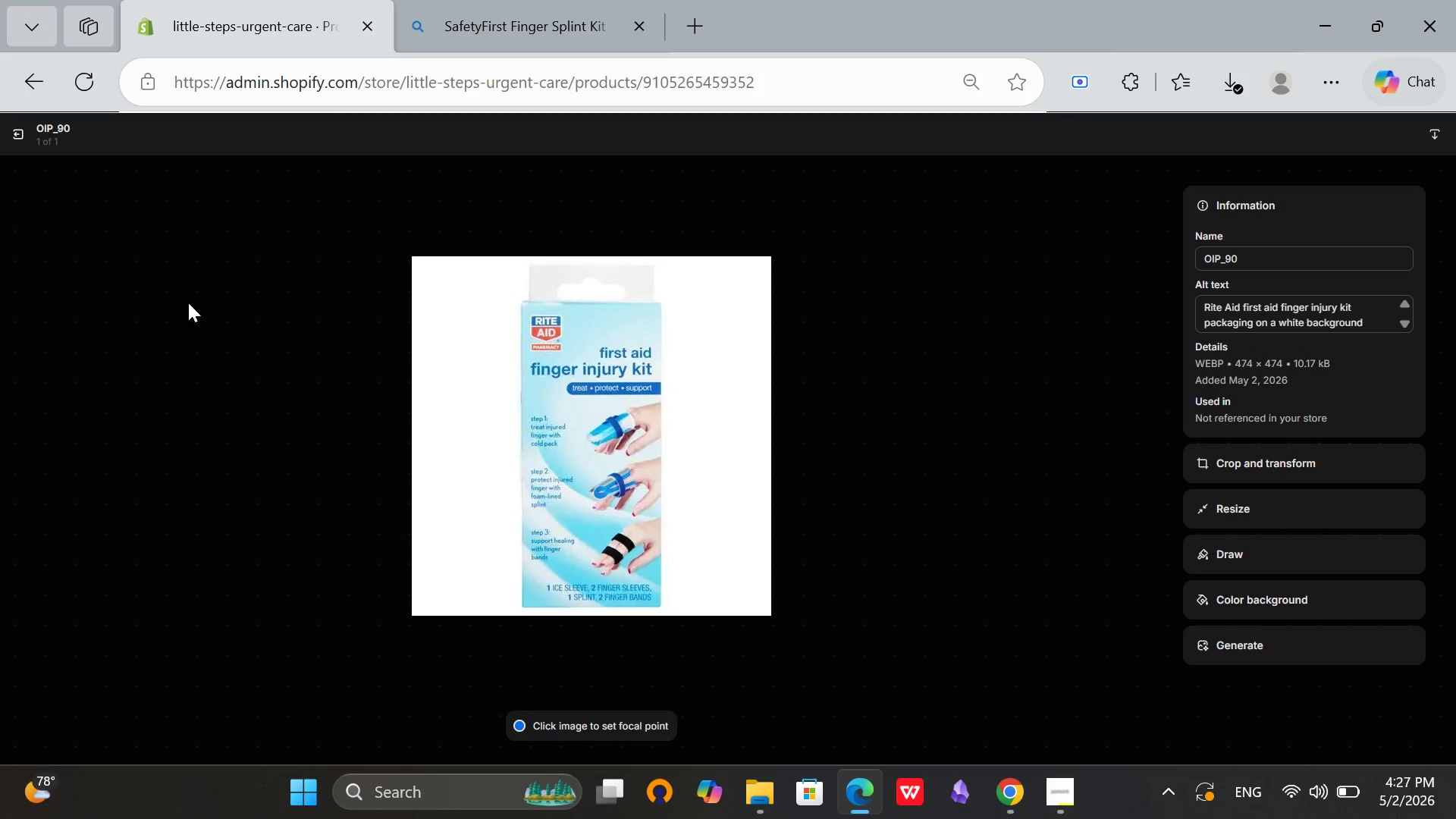 
left_click([16, 124])
 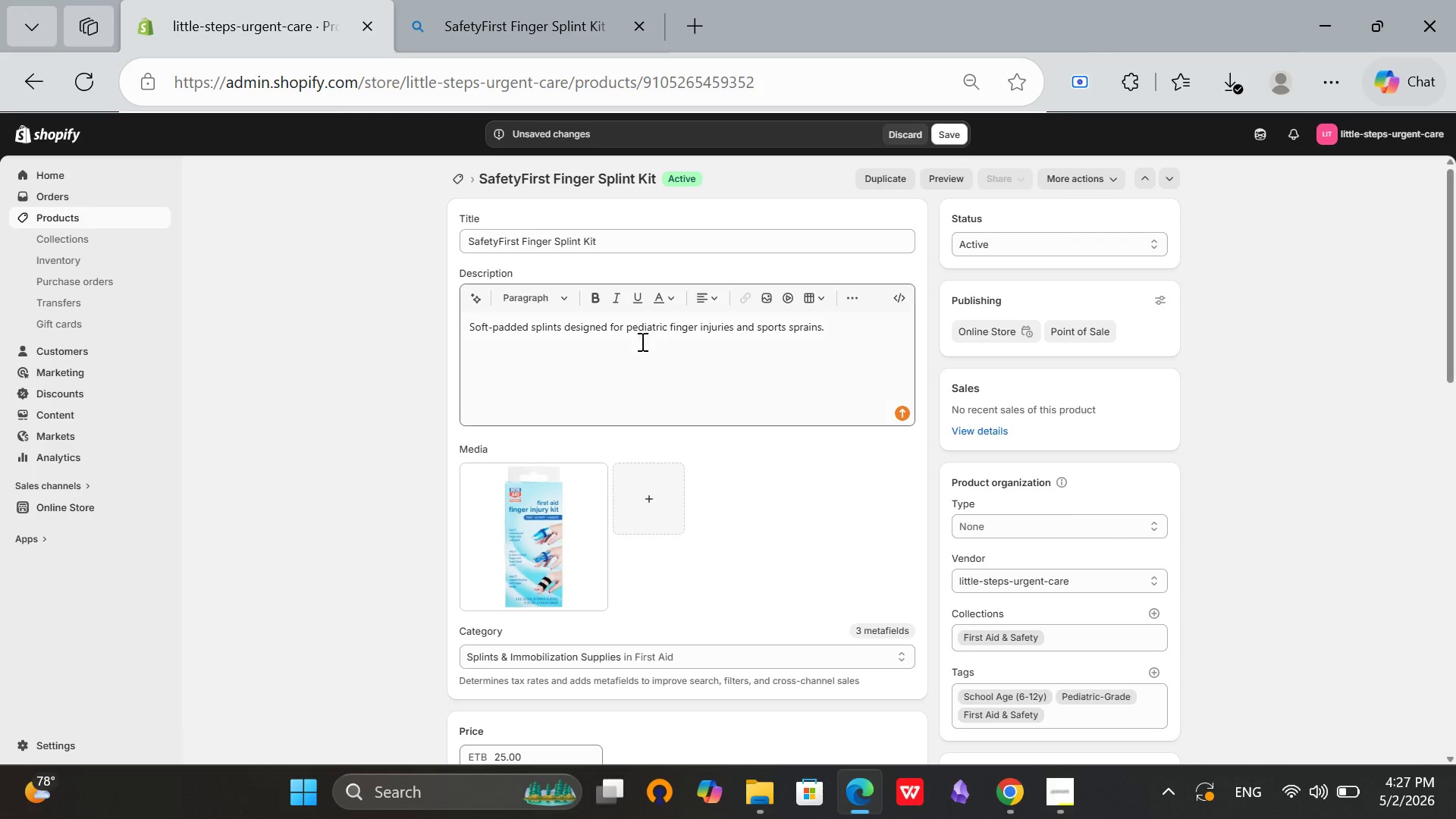 
scroll: coordinate [749, 381], scroll_direction: down, amount: 10.0
 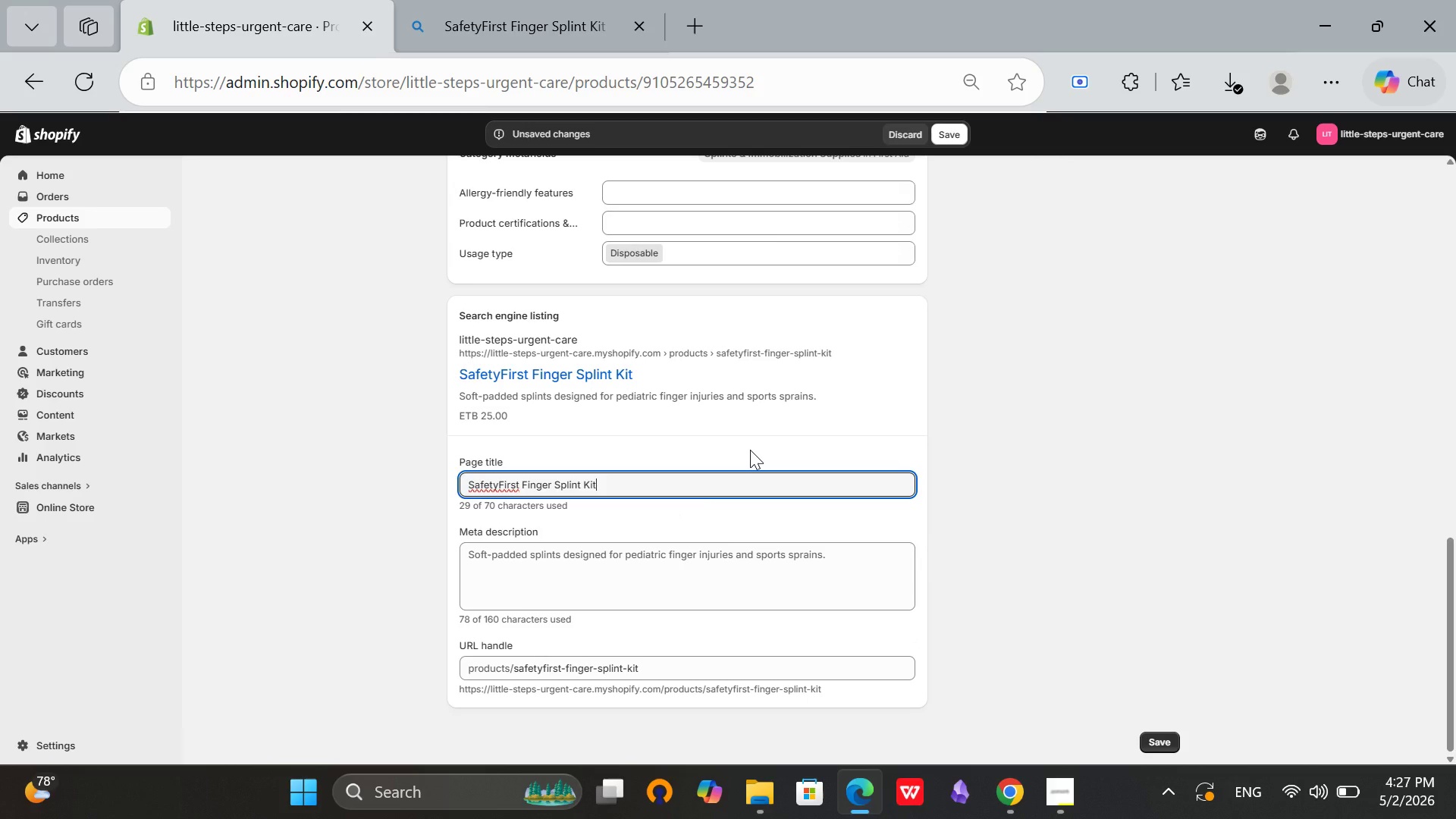 
type( - Sta)
 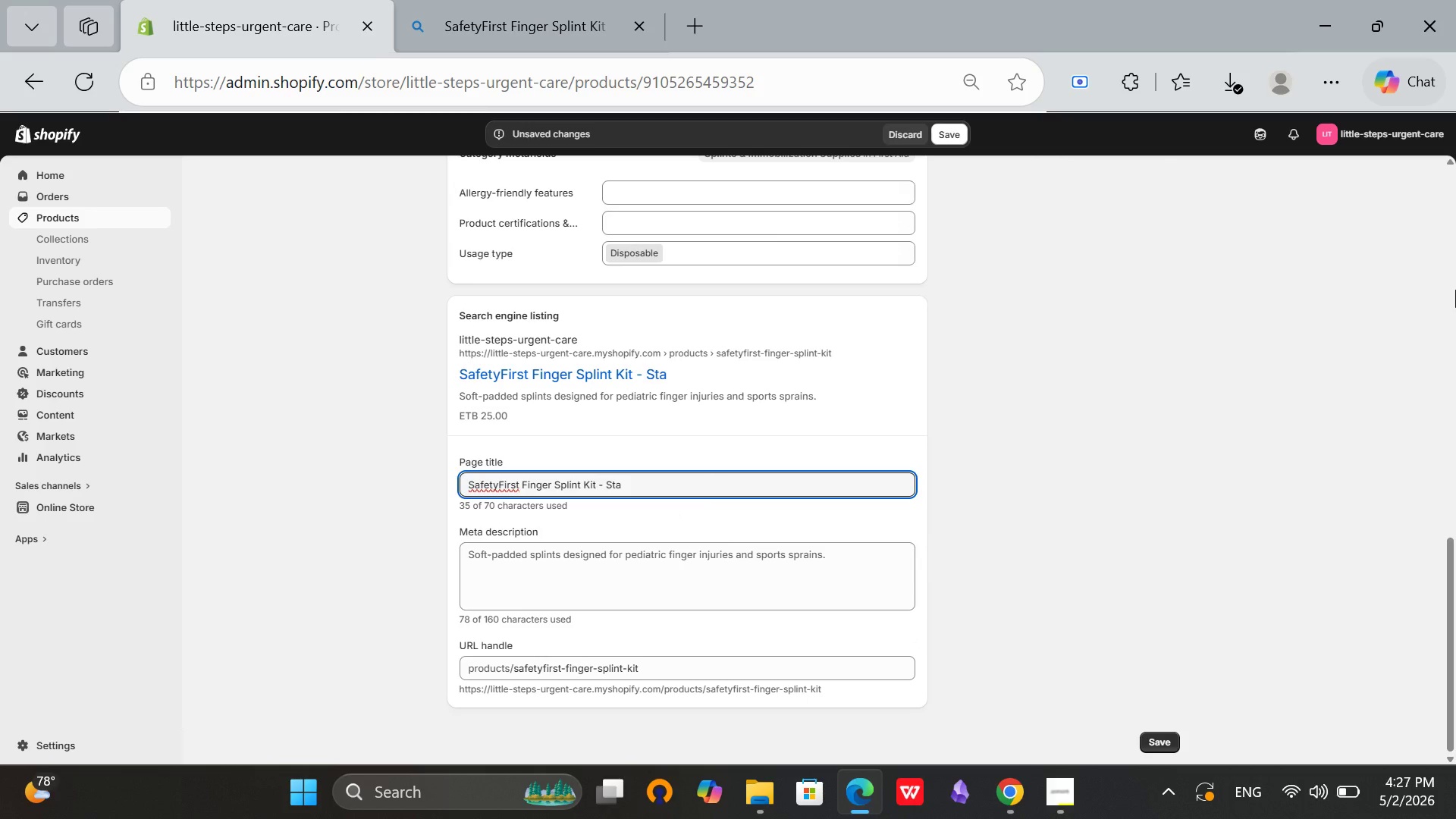 
key(B)
 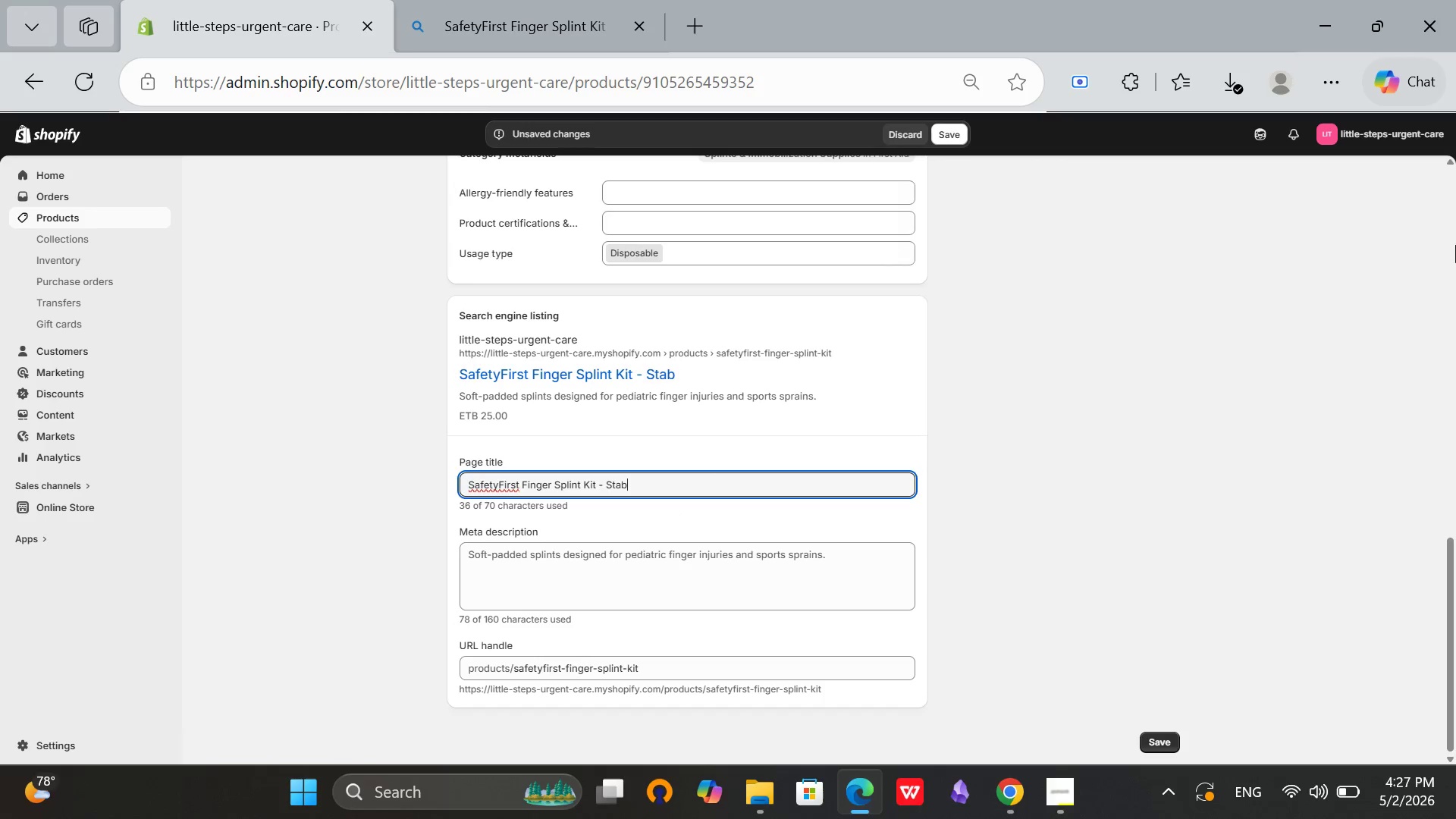 
type(ilizing Support for Injuries & Sprains)
 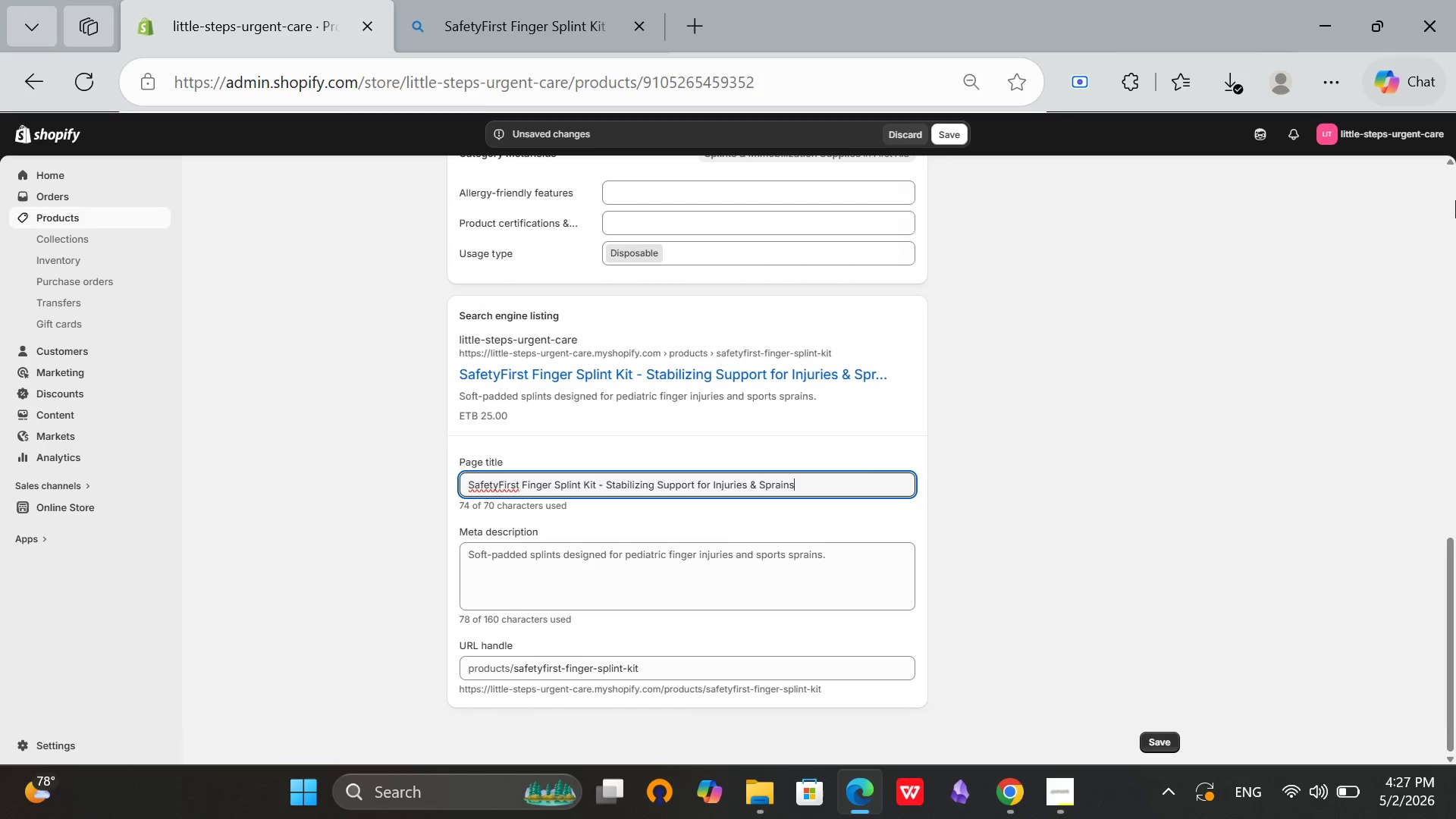 
left_click([498, 484])
 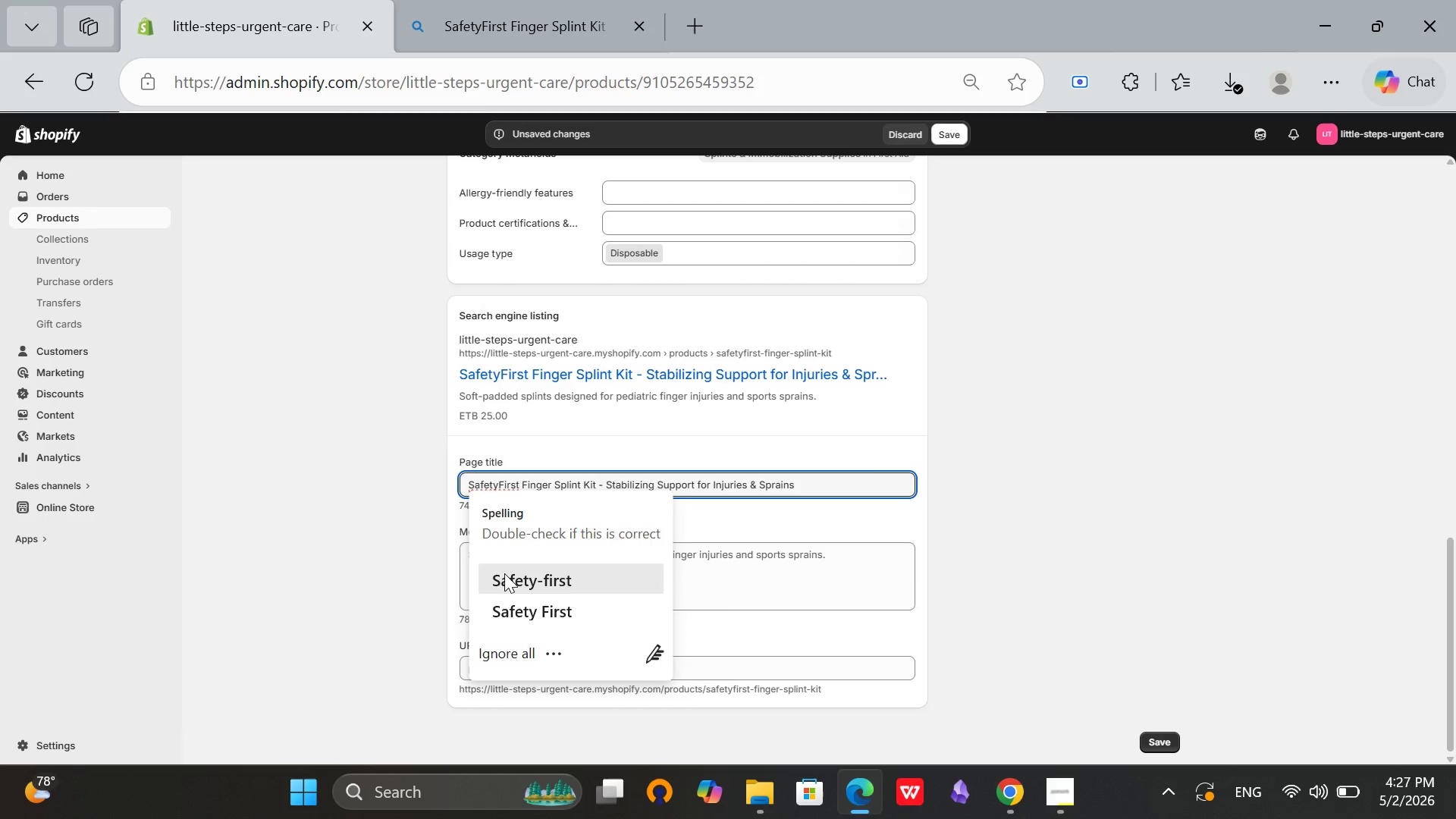 
left_click([504, 573])
 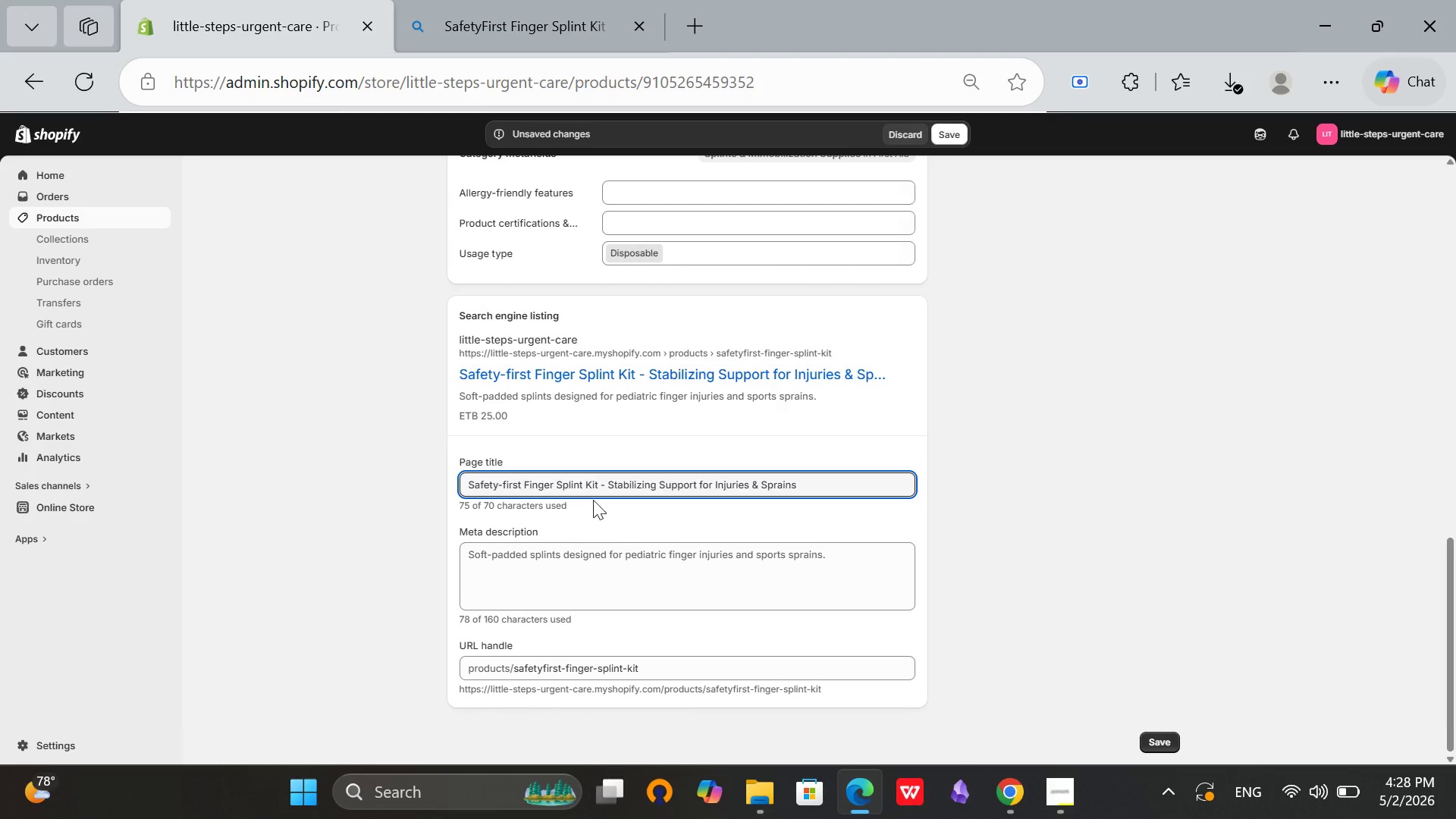 
left_click([522, 483])
 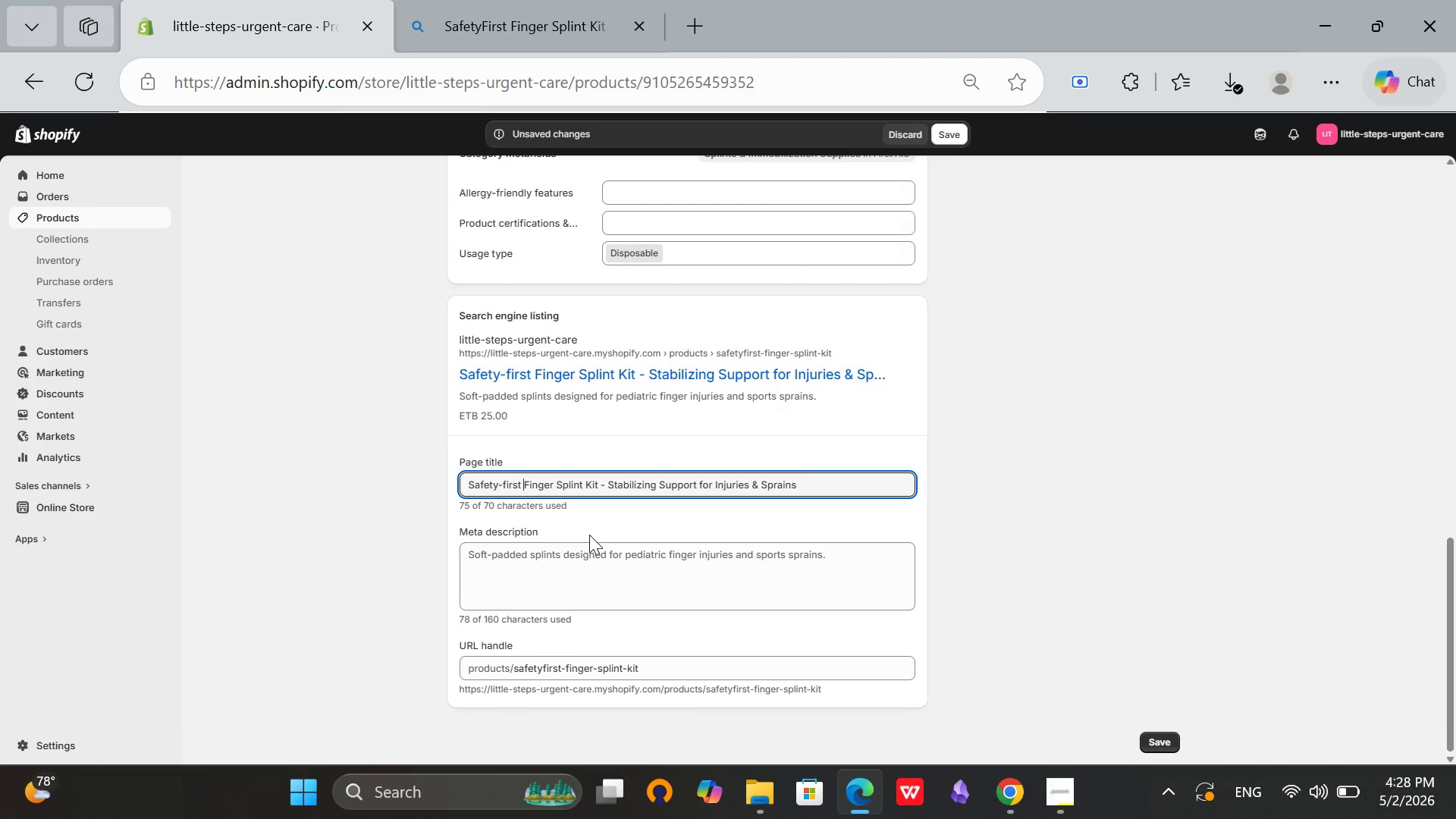 
hold_key(key=Backspace, duration=1.42)
 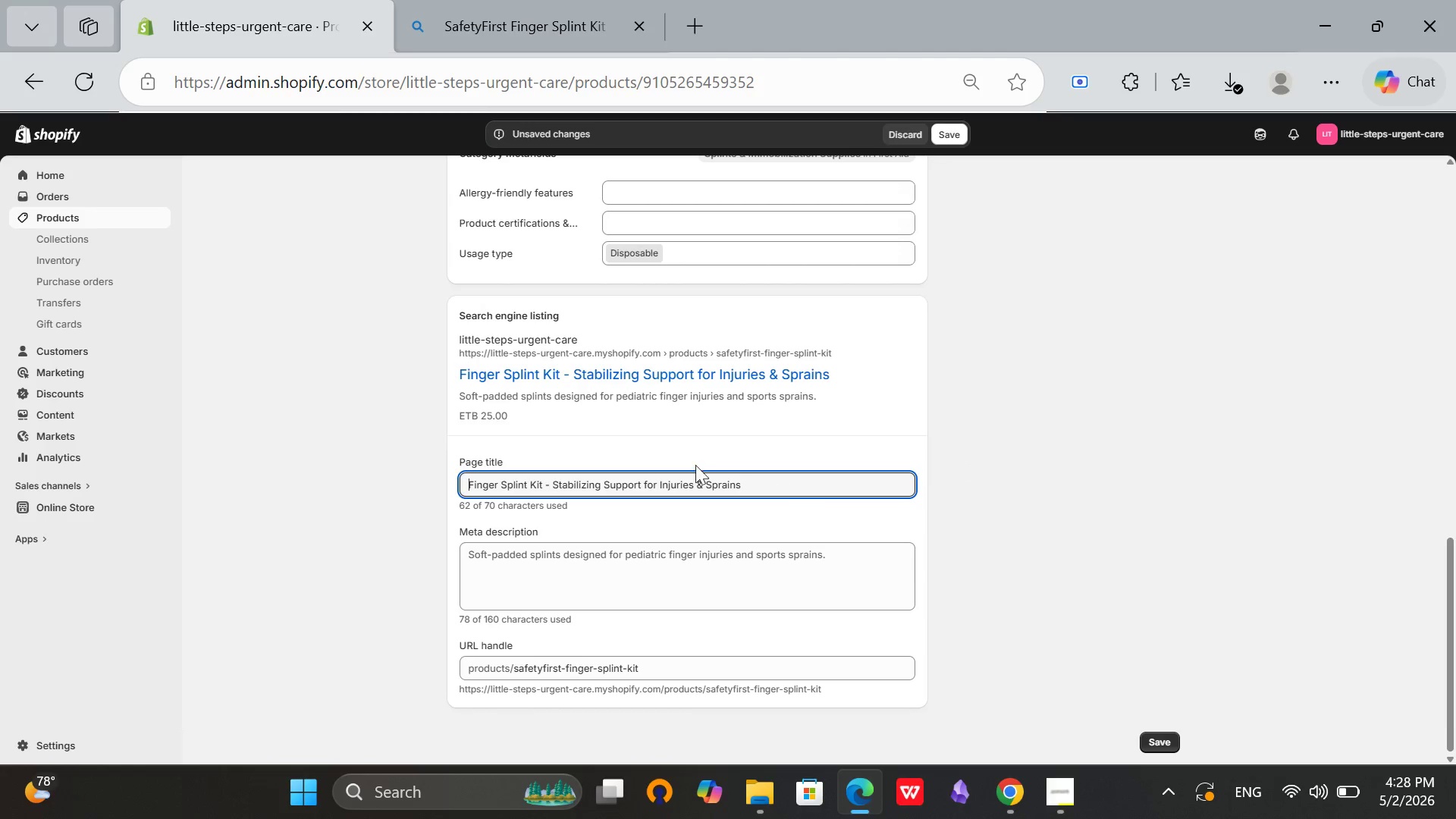 
left_click([842, 321])
 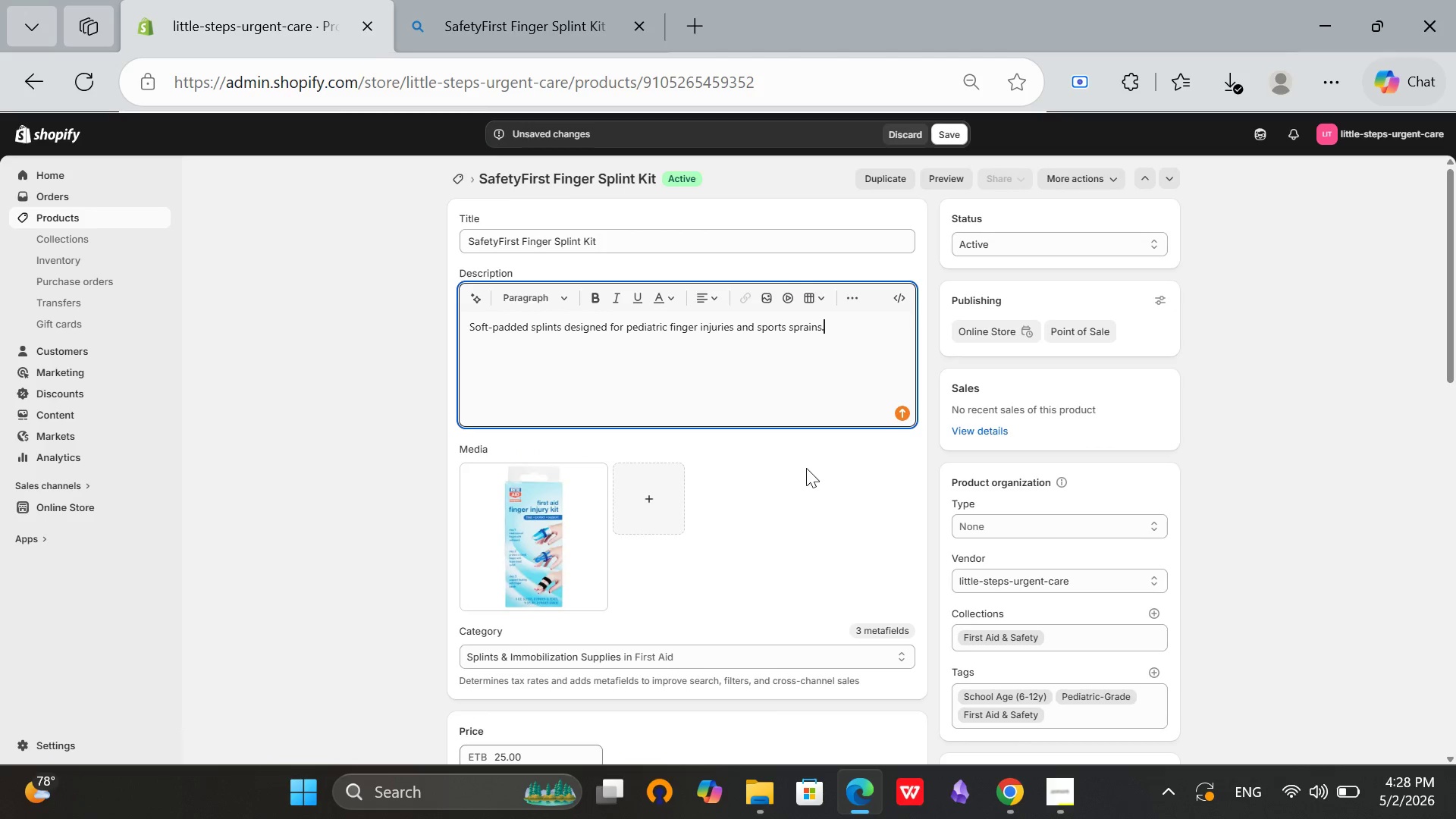 
scroll: coordinate [695, 460], scroll_direction: up, amount: 12.0
 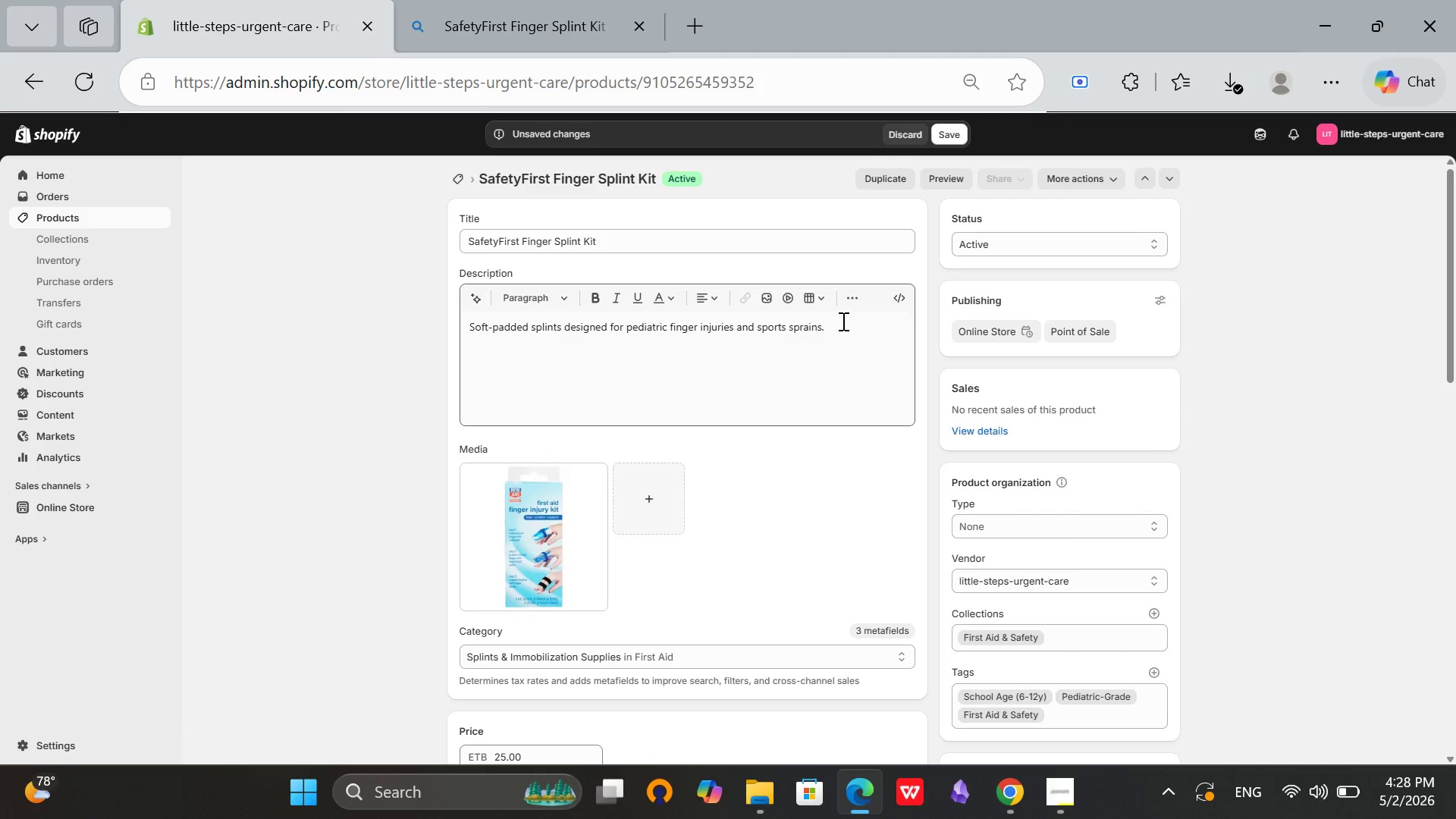 
scroll: coordinate [800, 472], scroll_direction: down, amount: 10.0
 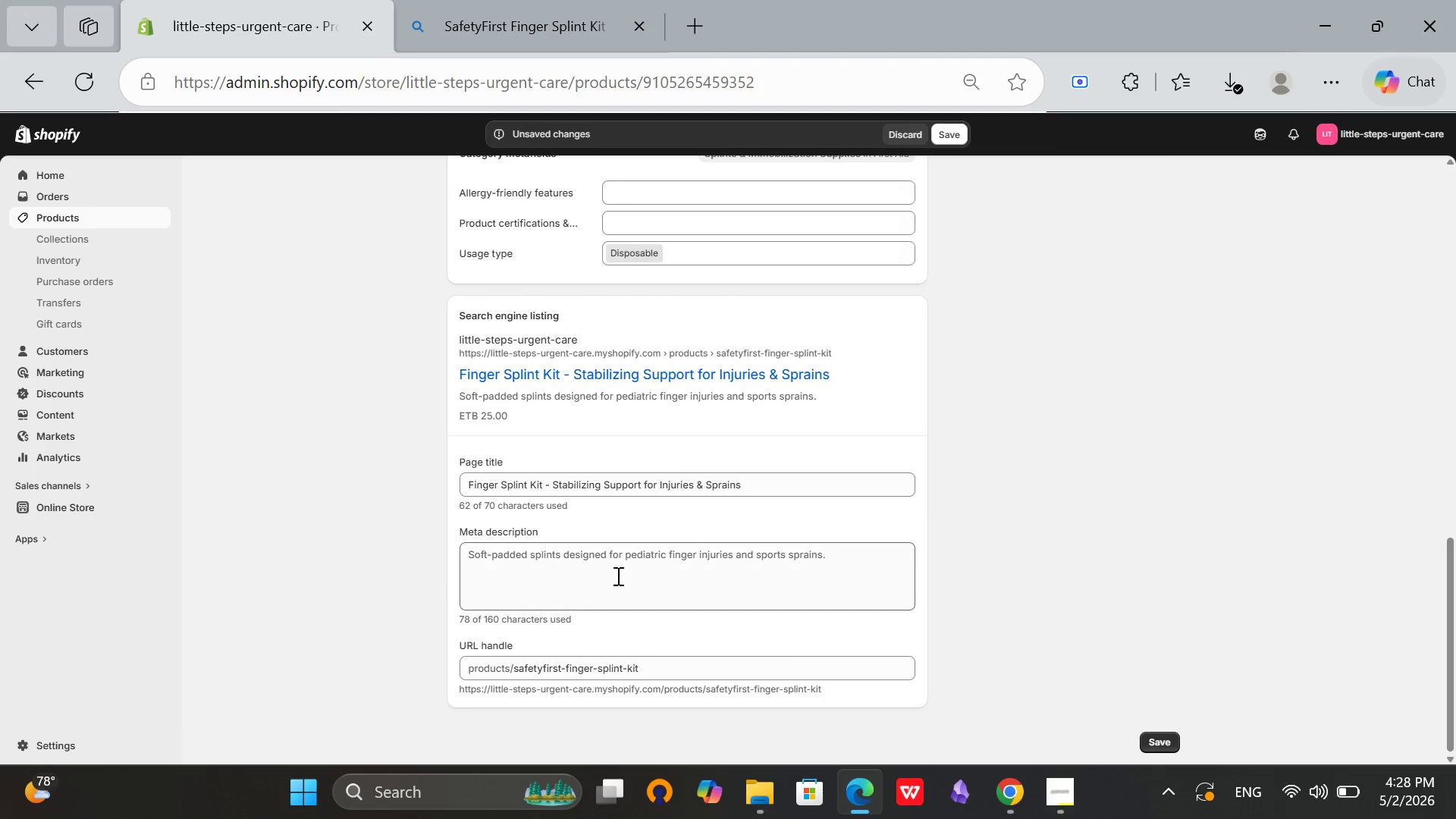 
left_click([617, 576])
 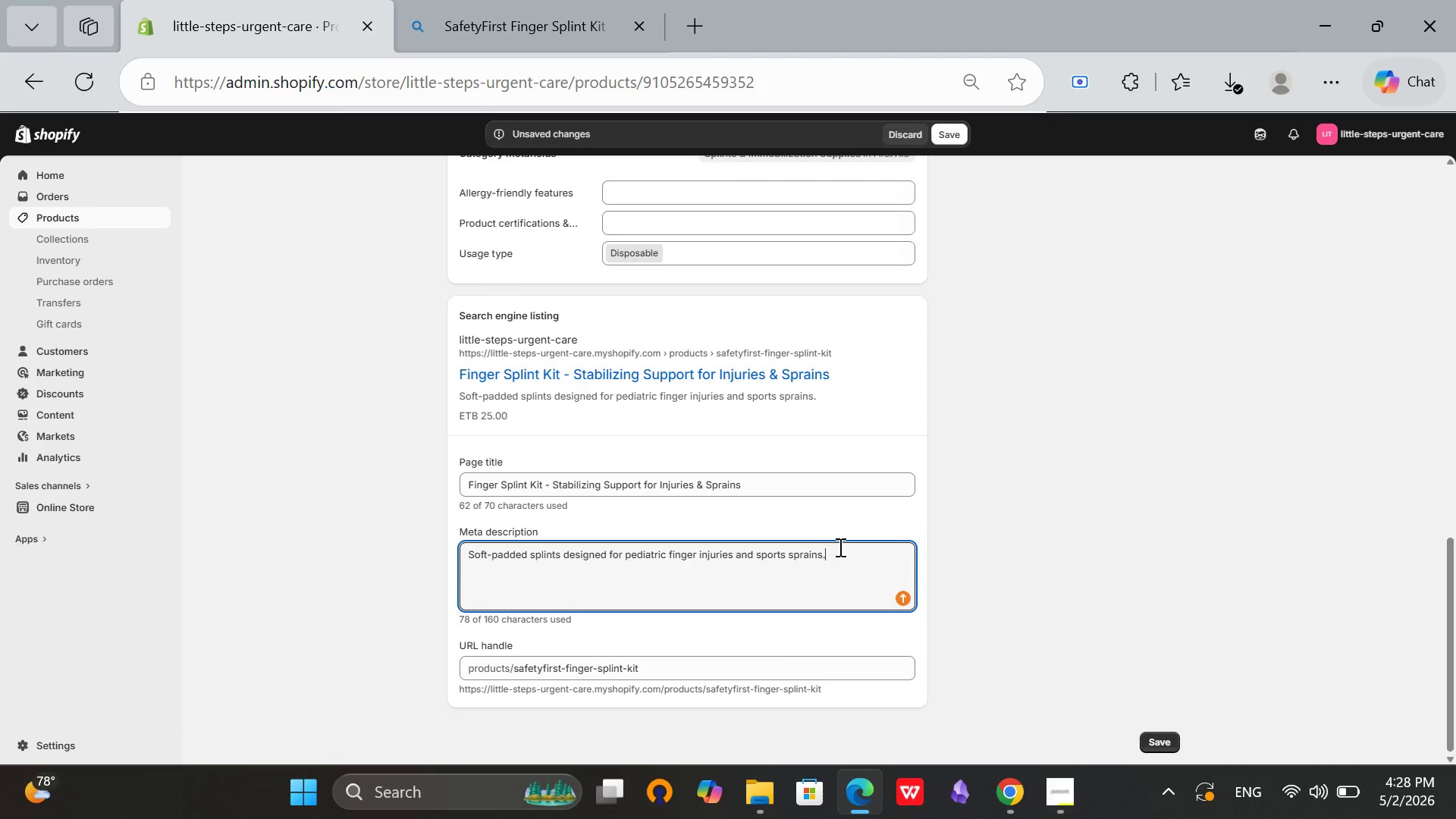 
key(Shift+ShiftLeft)
 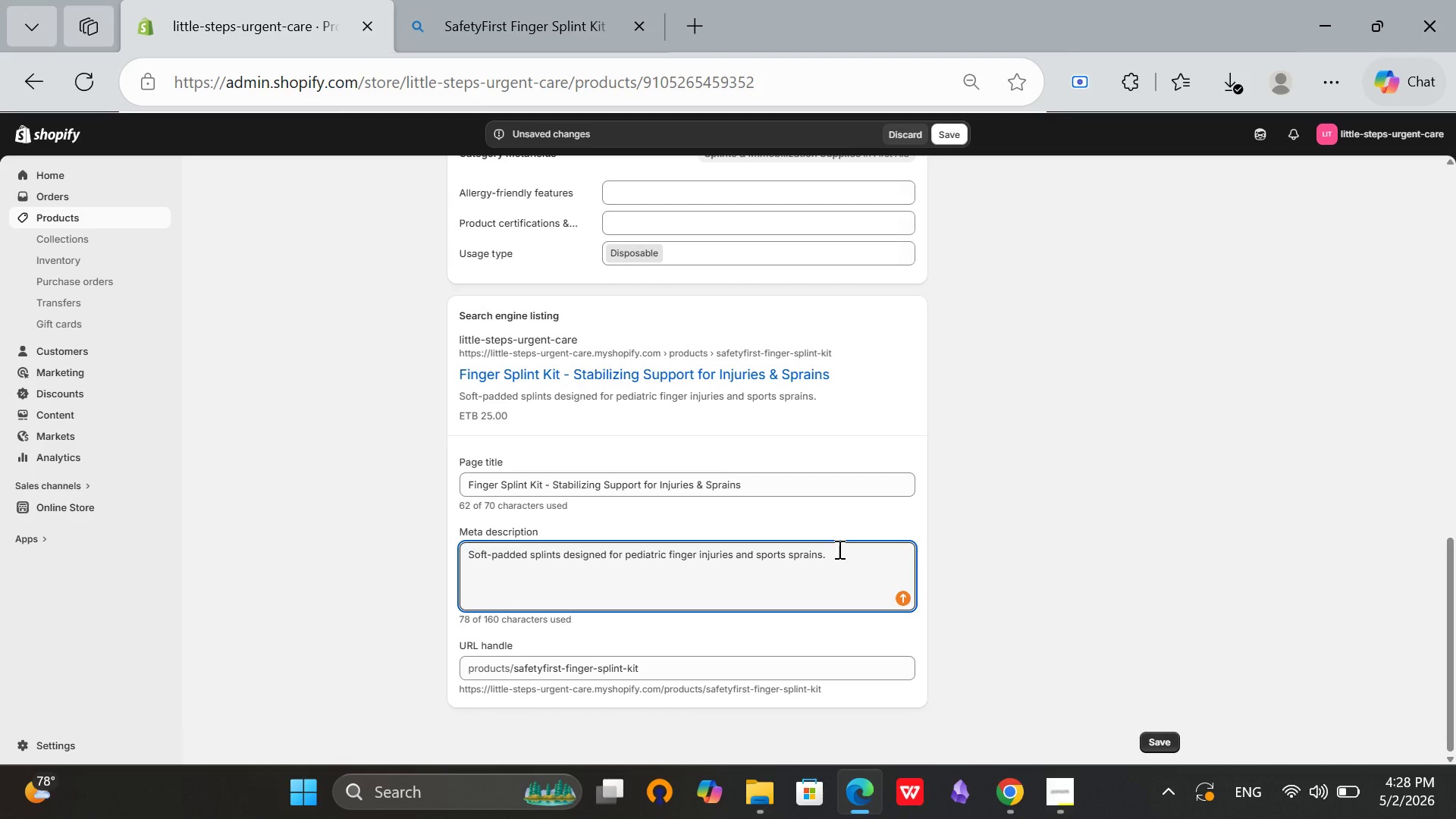 
key(Control+A)
 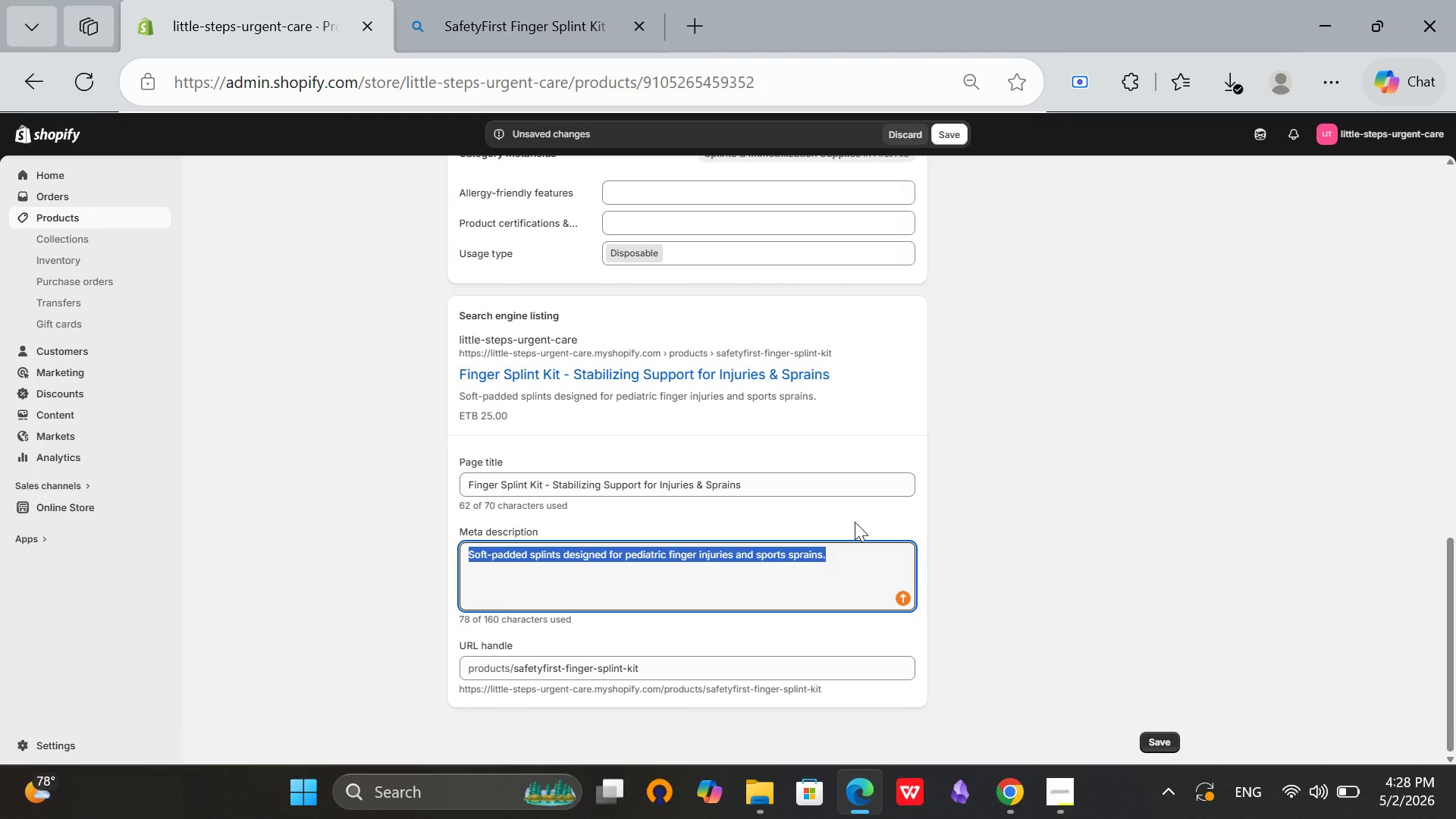 
key(Backspace)
type(Stab)
 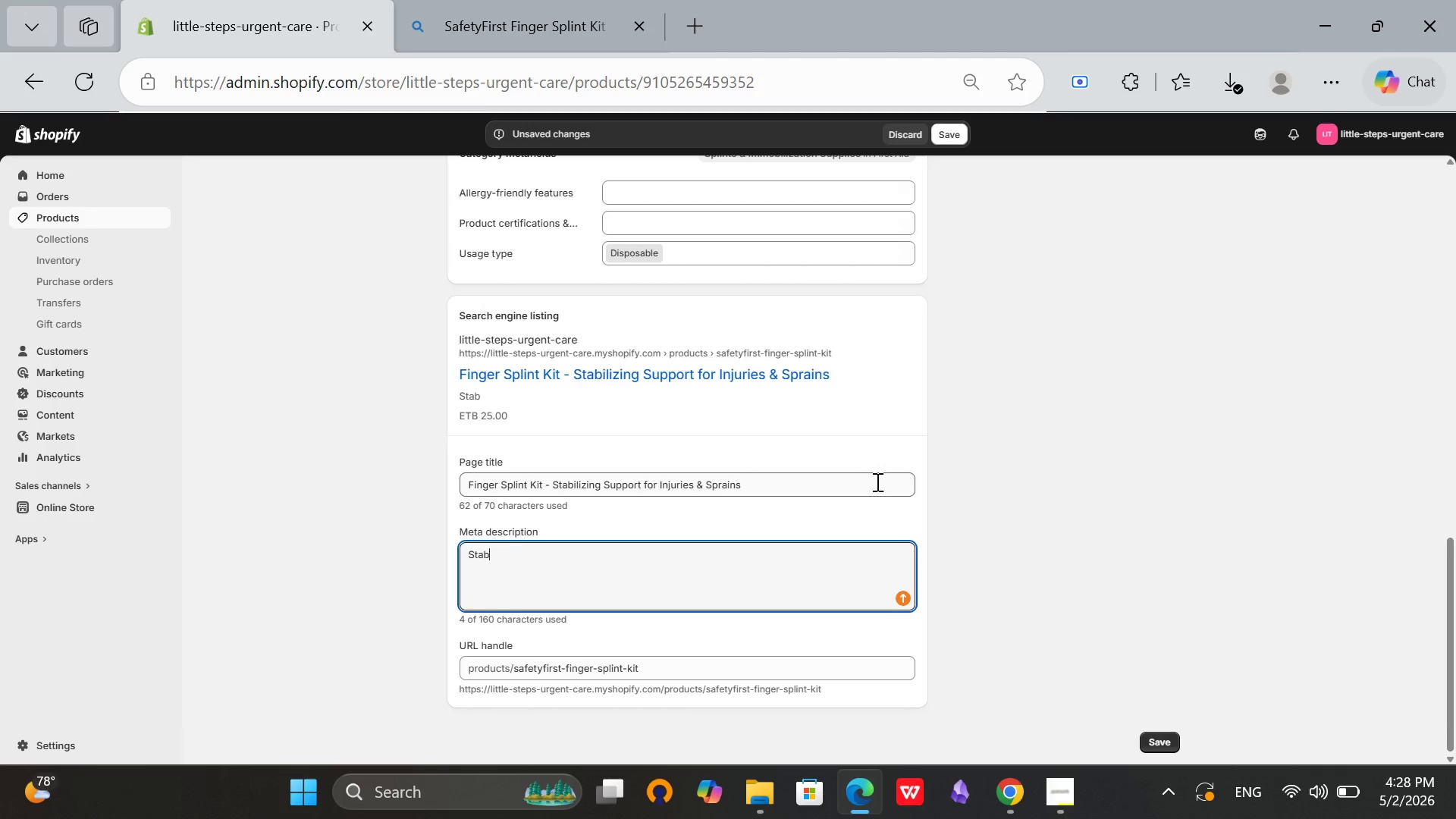 
type(ilize finger injuries with an easy-to-use splint kit. Provides support for sprains, fractures, and recovery.)
 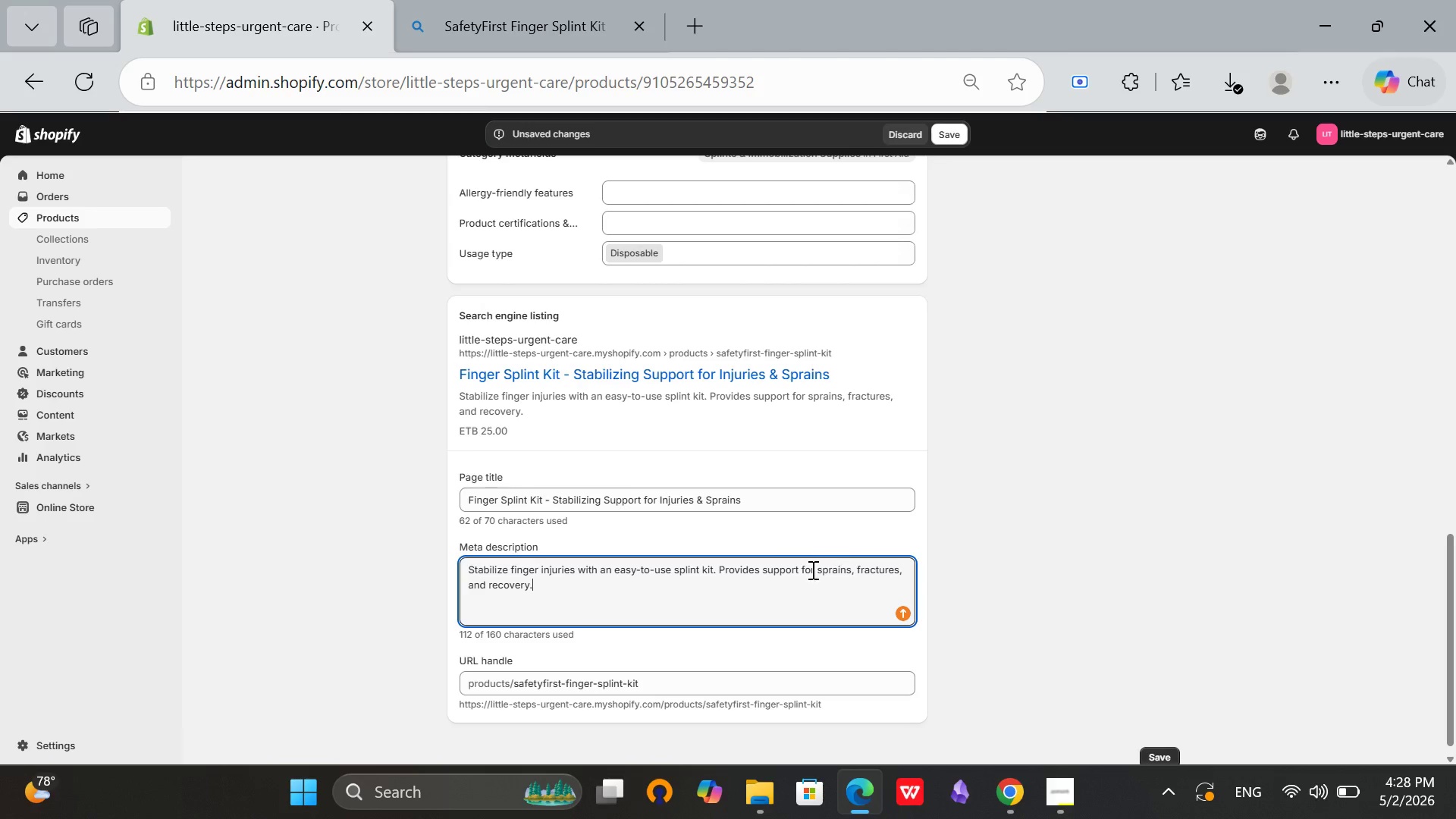 
scroll: coordinate [686, 491], scroll_direction: up, amount: 6.0
 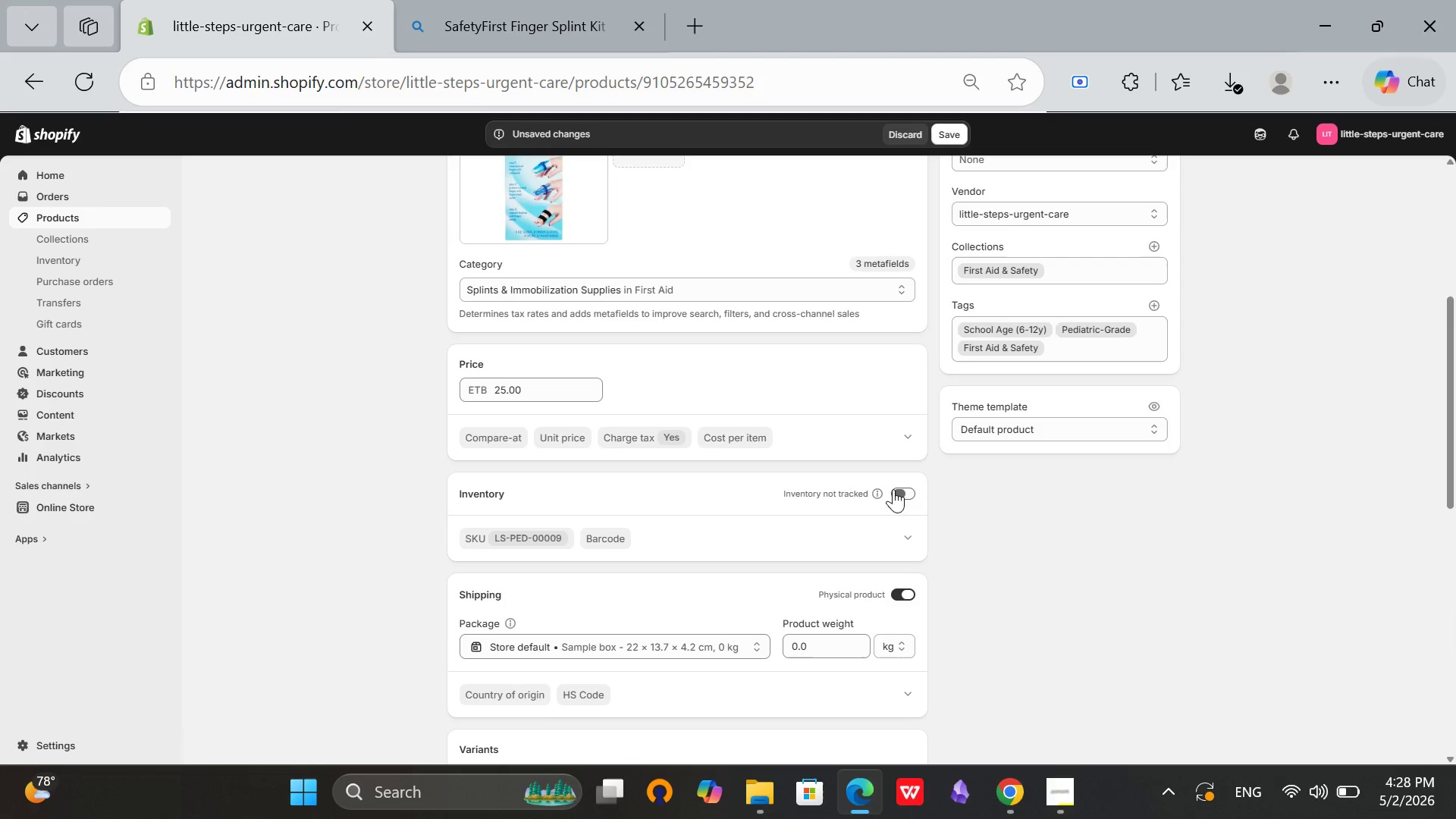 
left_click([901, 493])
 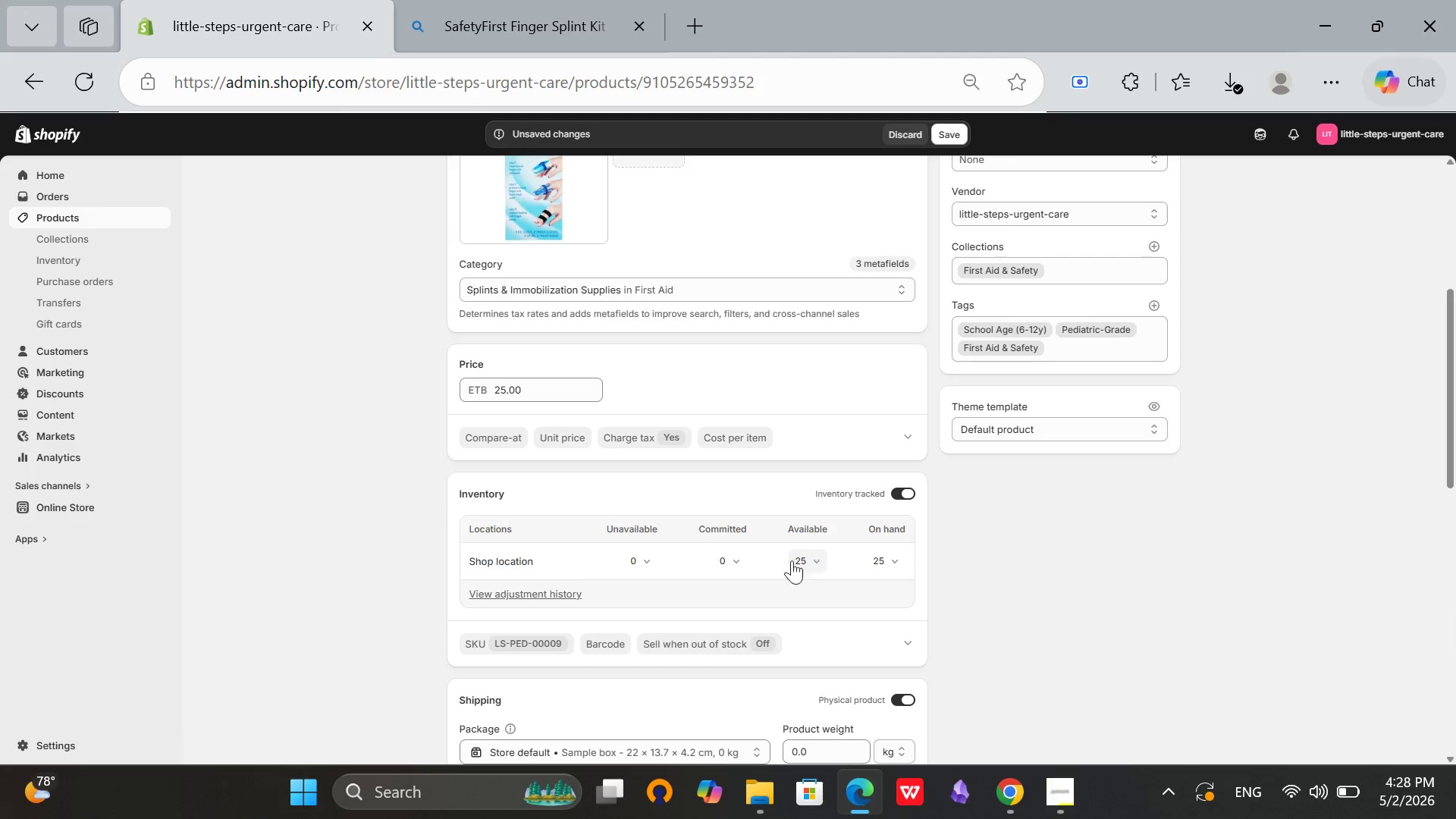 
scroll: coordinate [604, 491], scroll_direction: up, amount: 3.0
 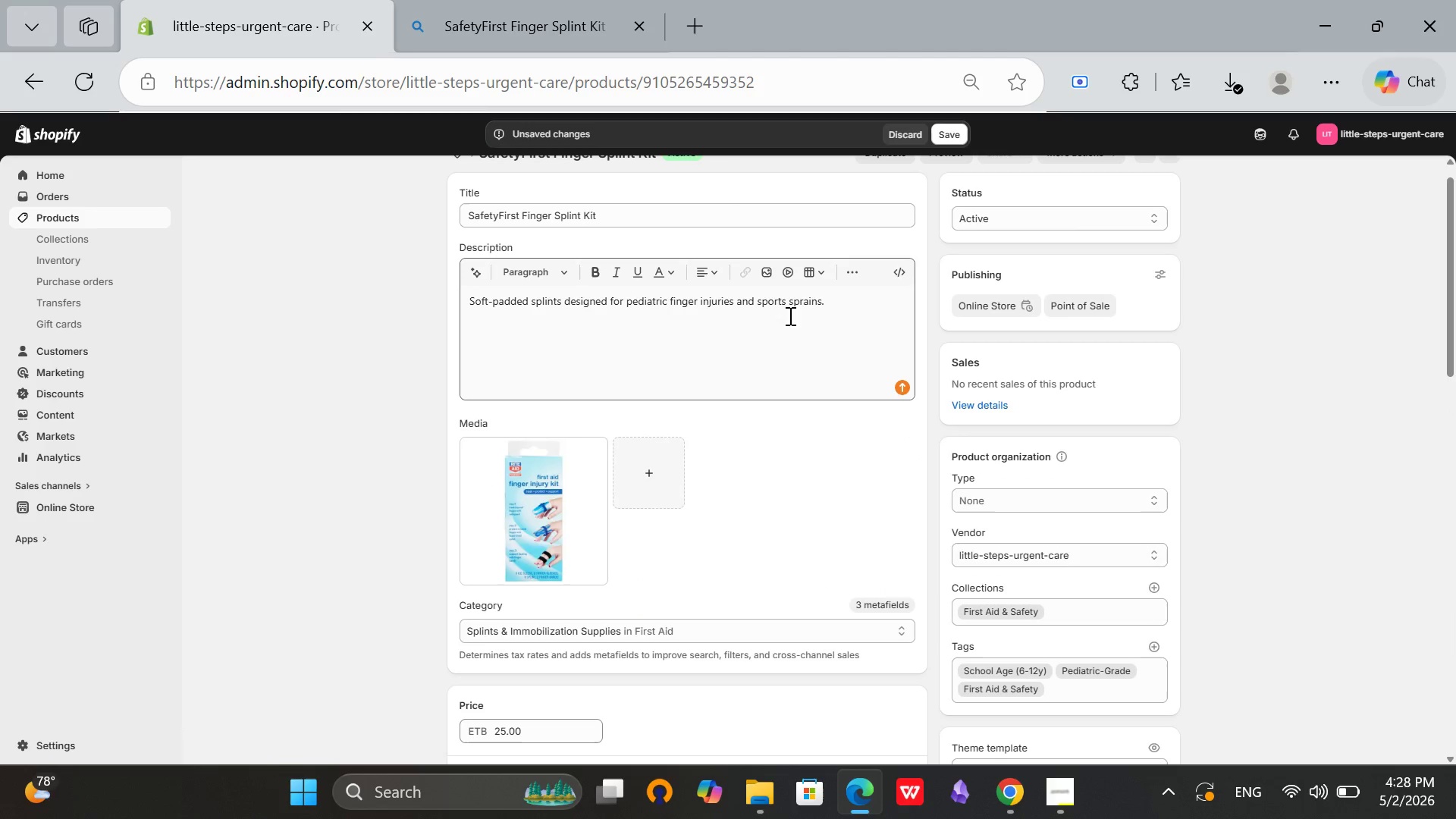 
left_click([862, 303])
 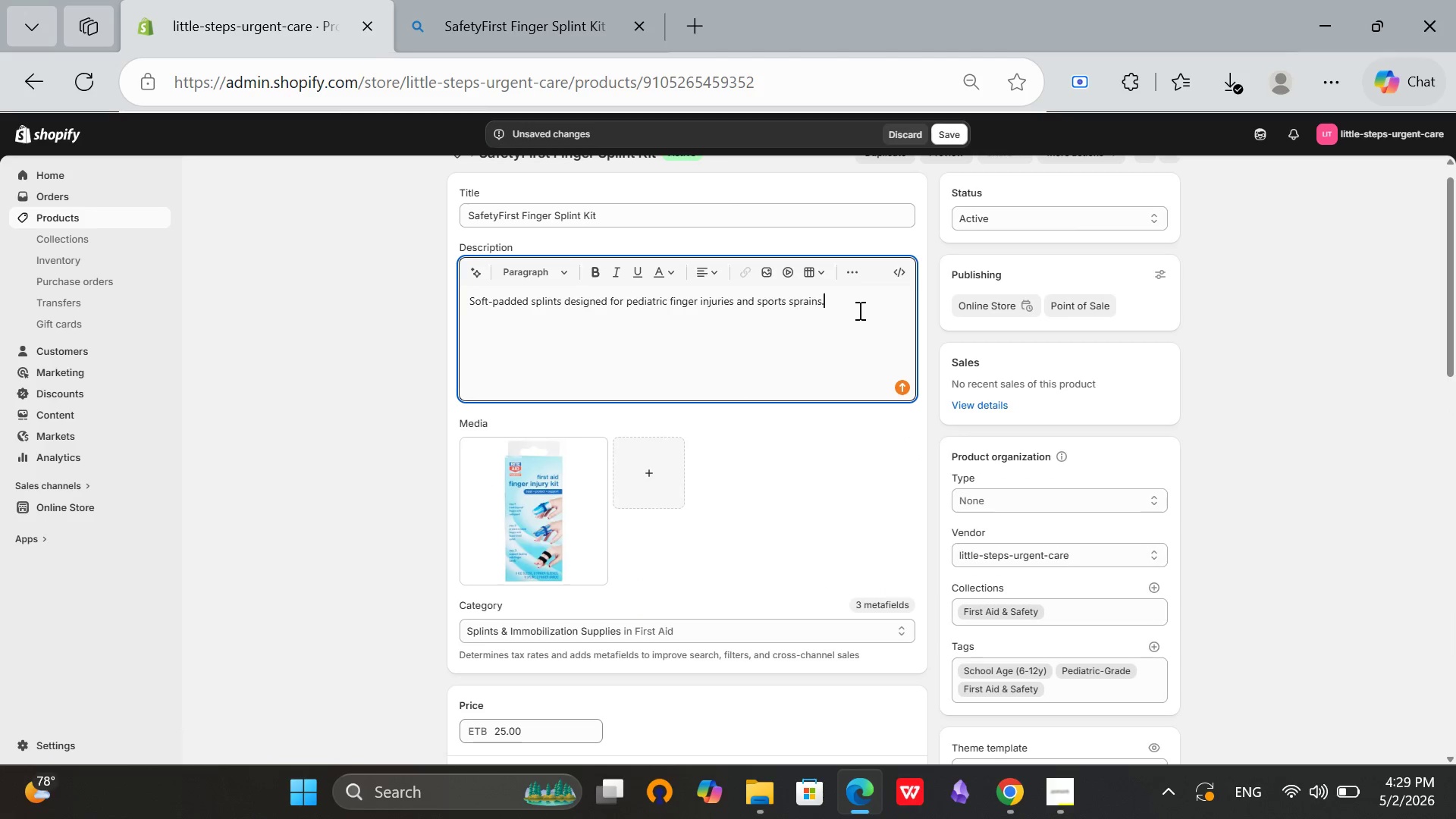 
key(Space)
 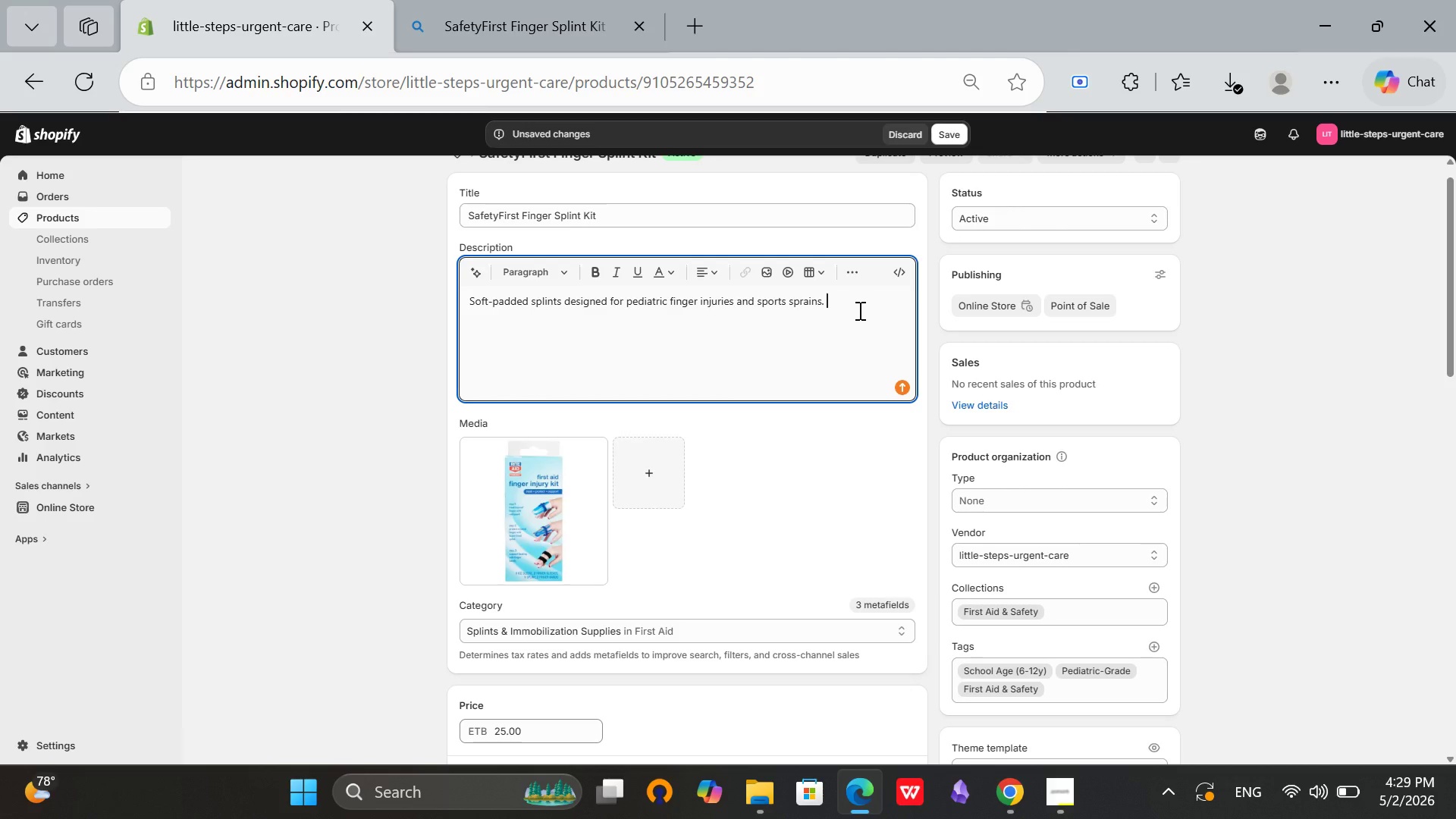 
scroll: coordinate [992, 325], scroll_direction: down, amount: 11.0
 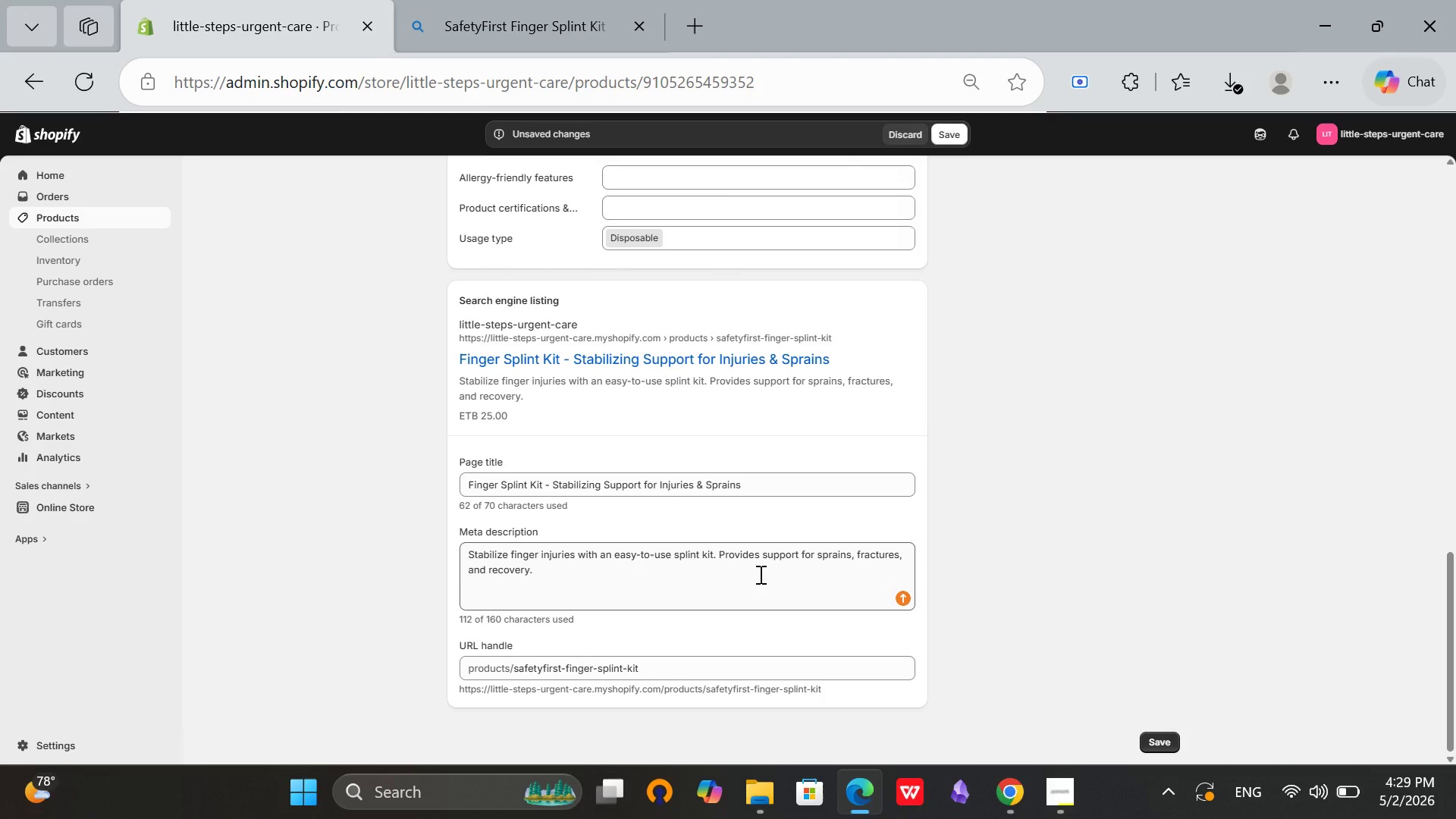 
wait(6.39)
 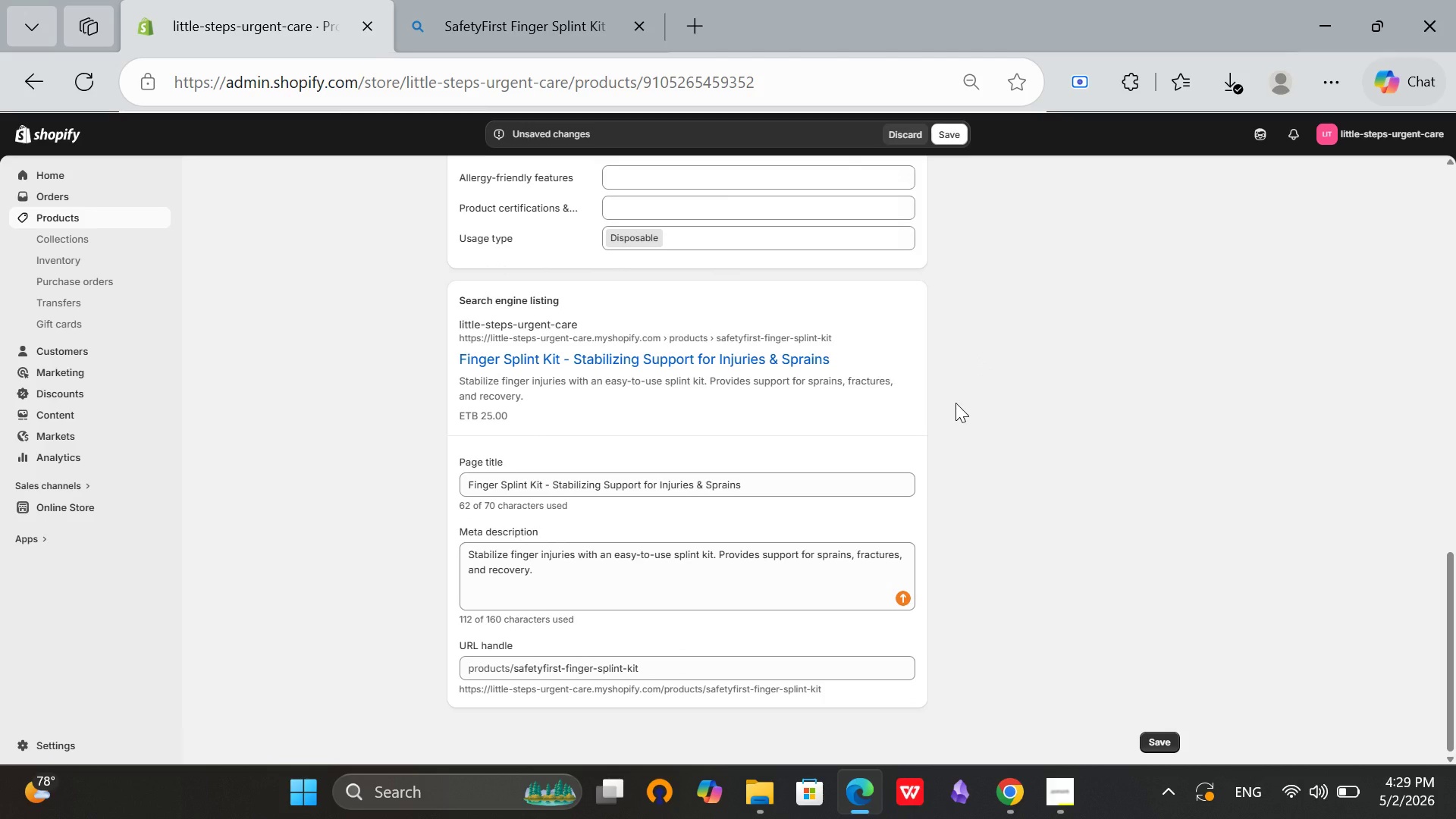 
left_click_drag(start_coordinate=[537, 571], to_coordinate=[453, 547])
 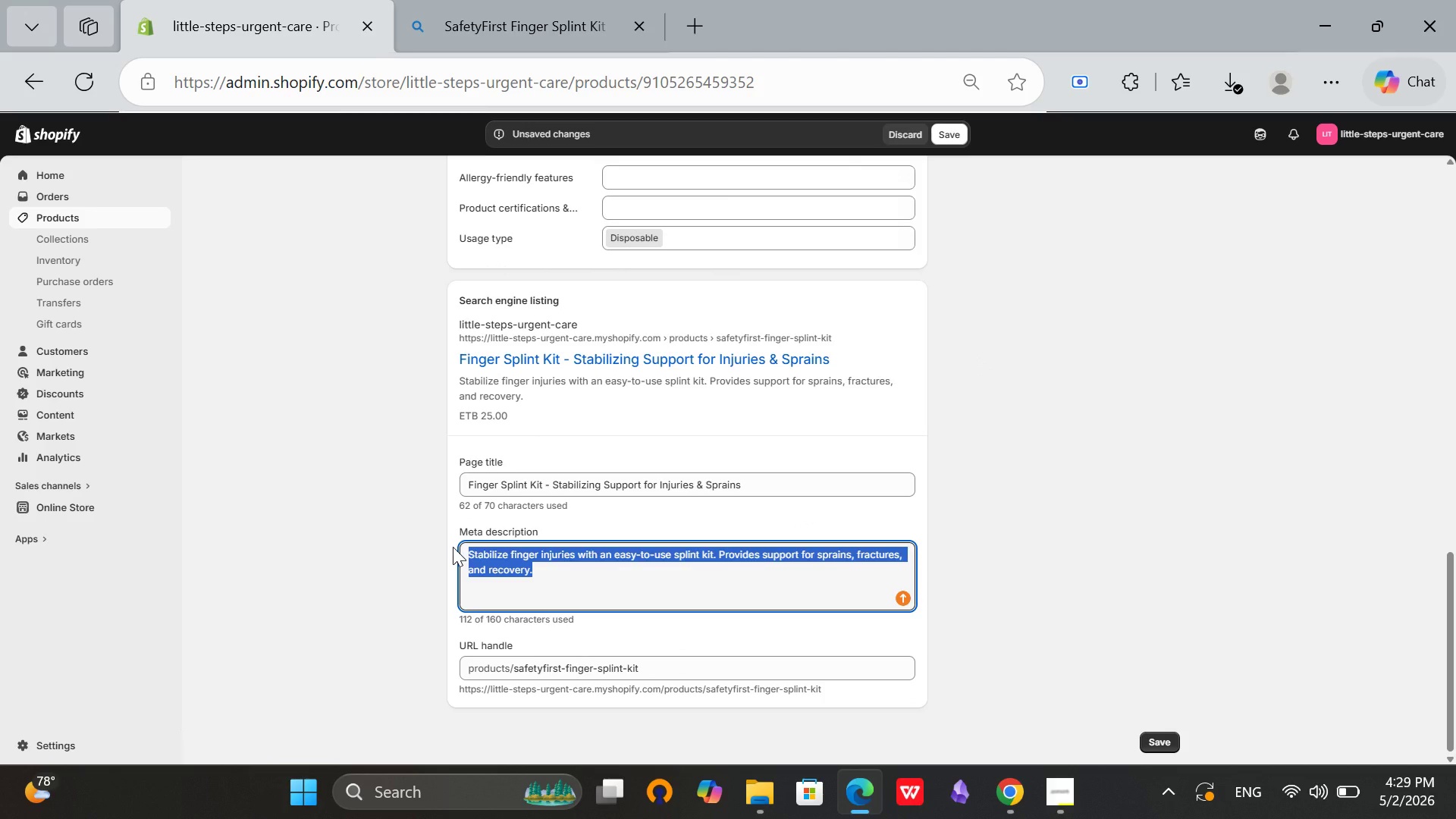 
key(Control+C)
 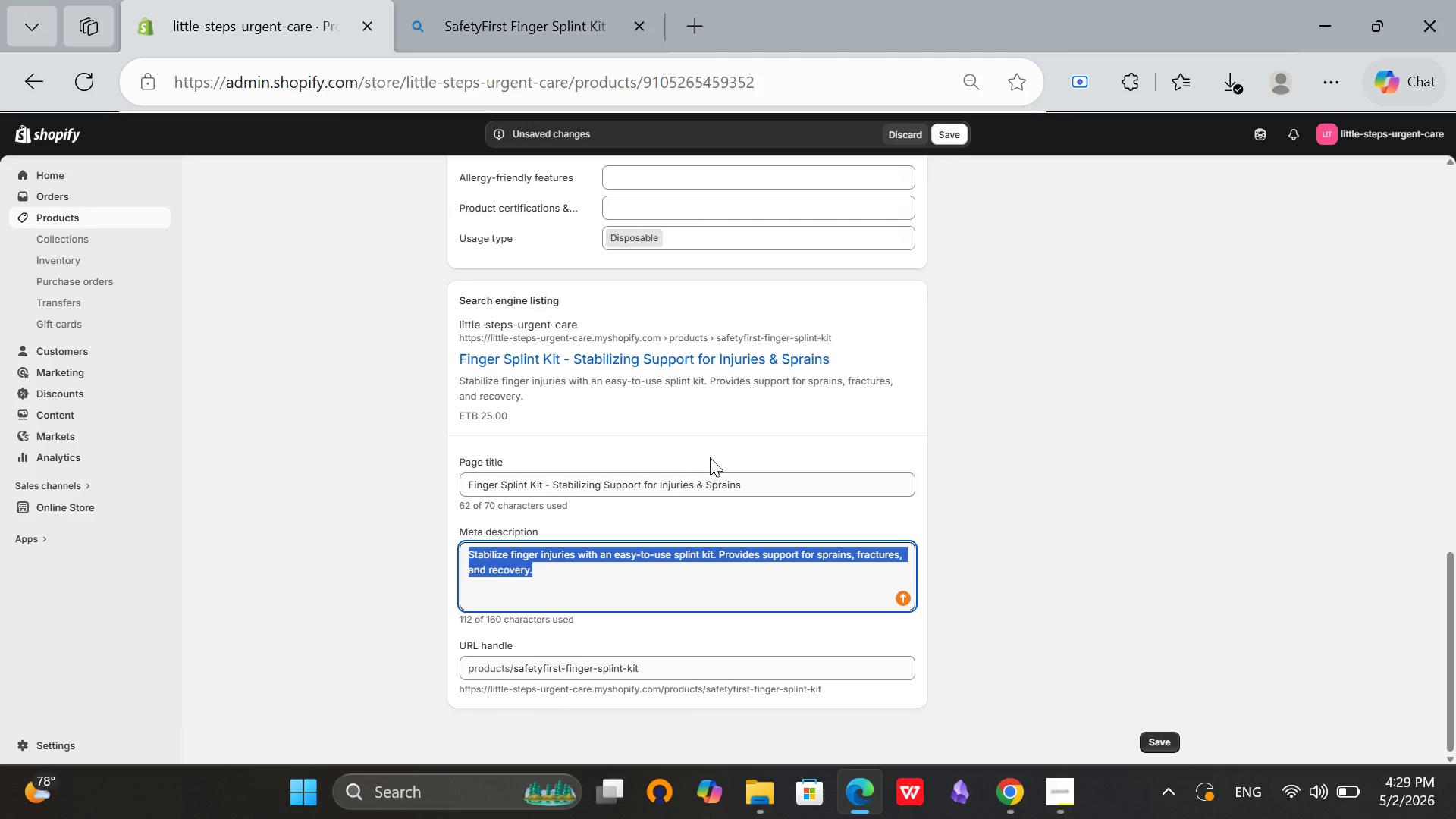 
key(Backspace)
 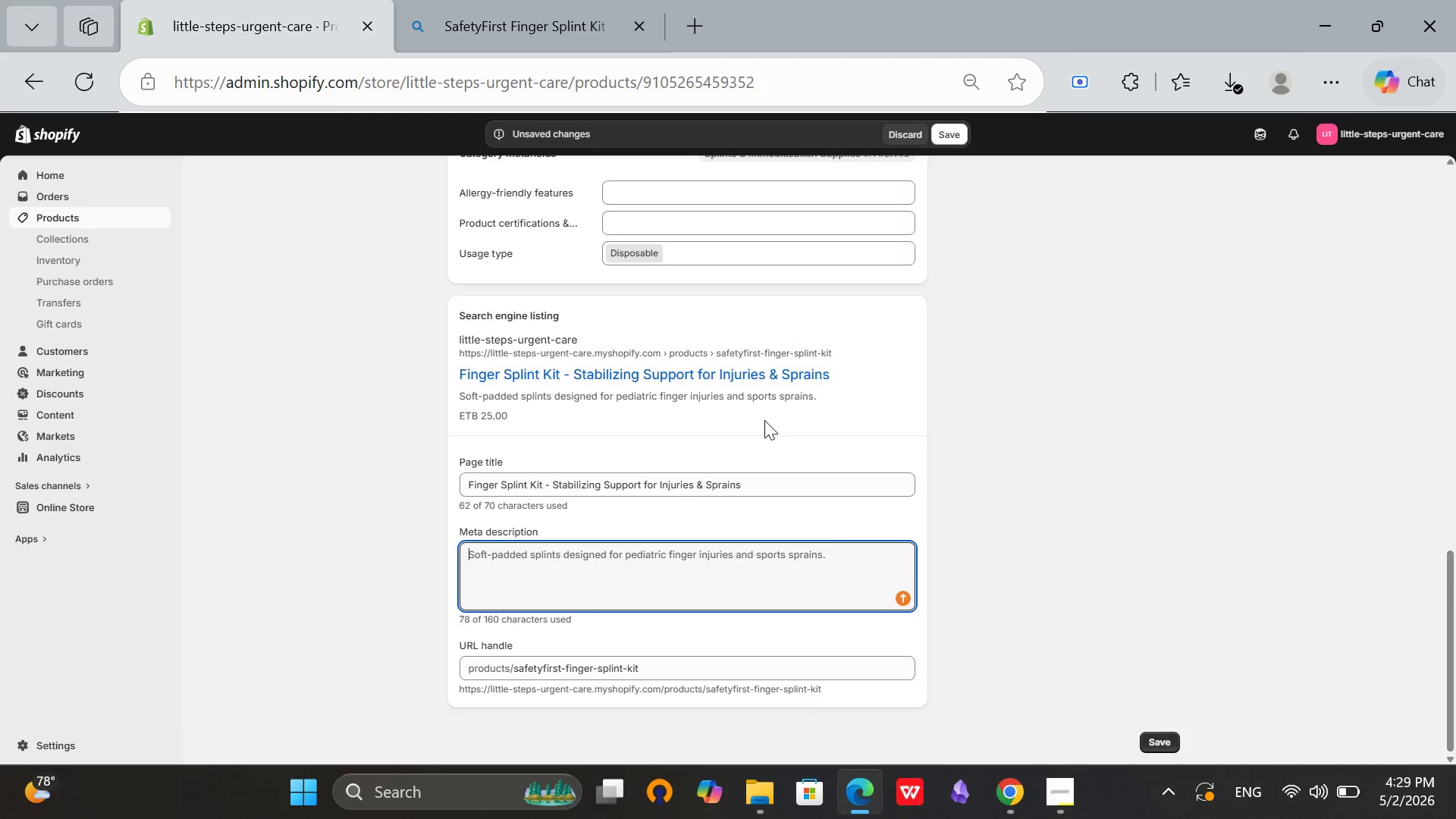 
scroll: coordinate [768, 342], scroll_direction: up, amount: 13.0
 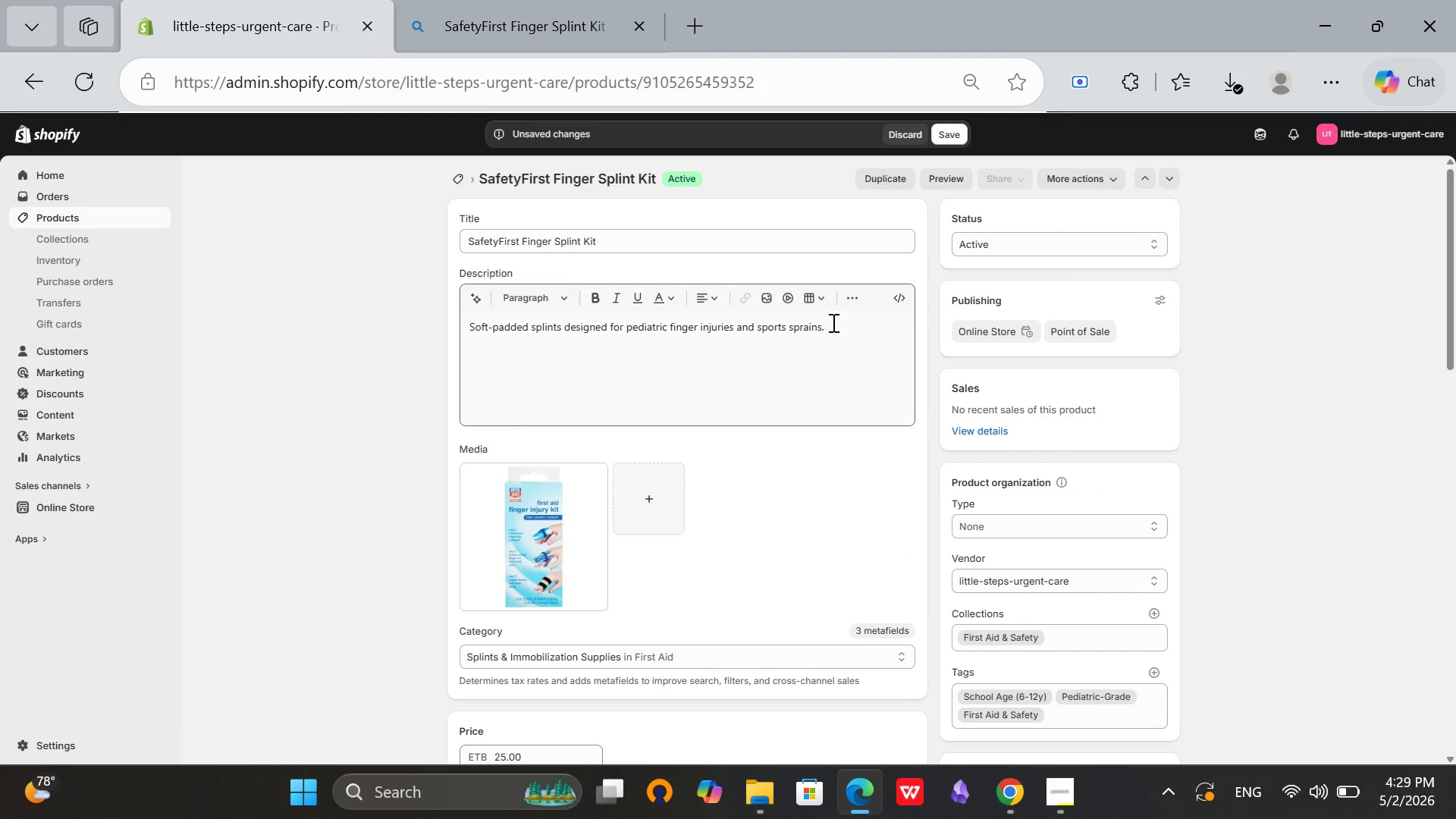 
left_click([838, 325])
 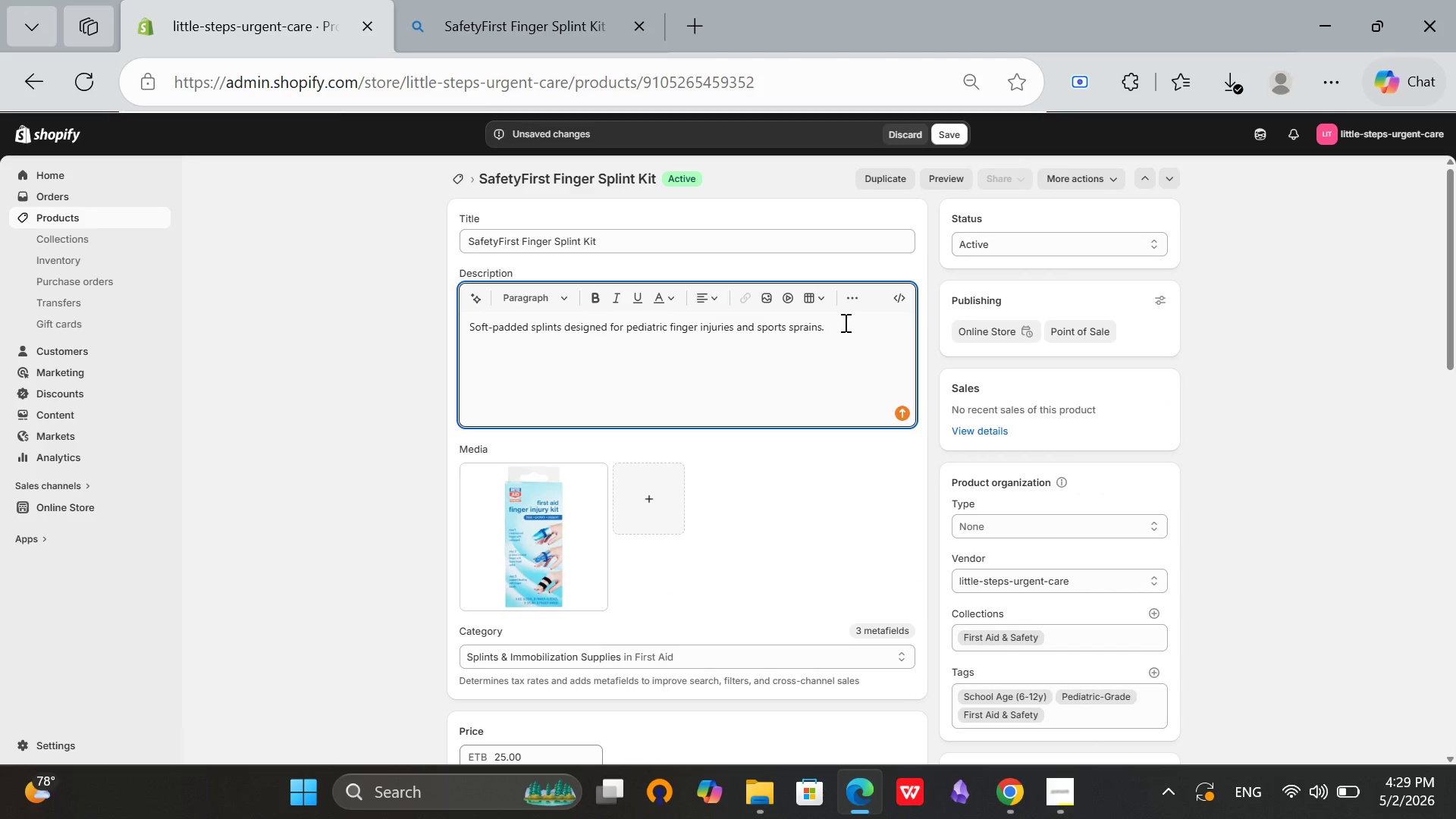 
key(Control+ControlLeft)
 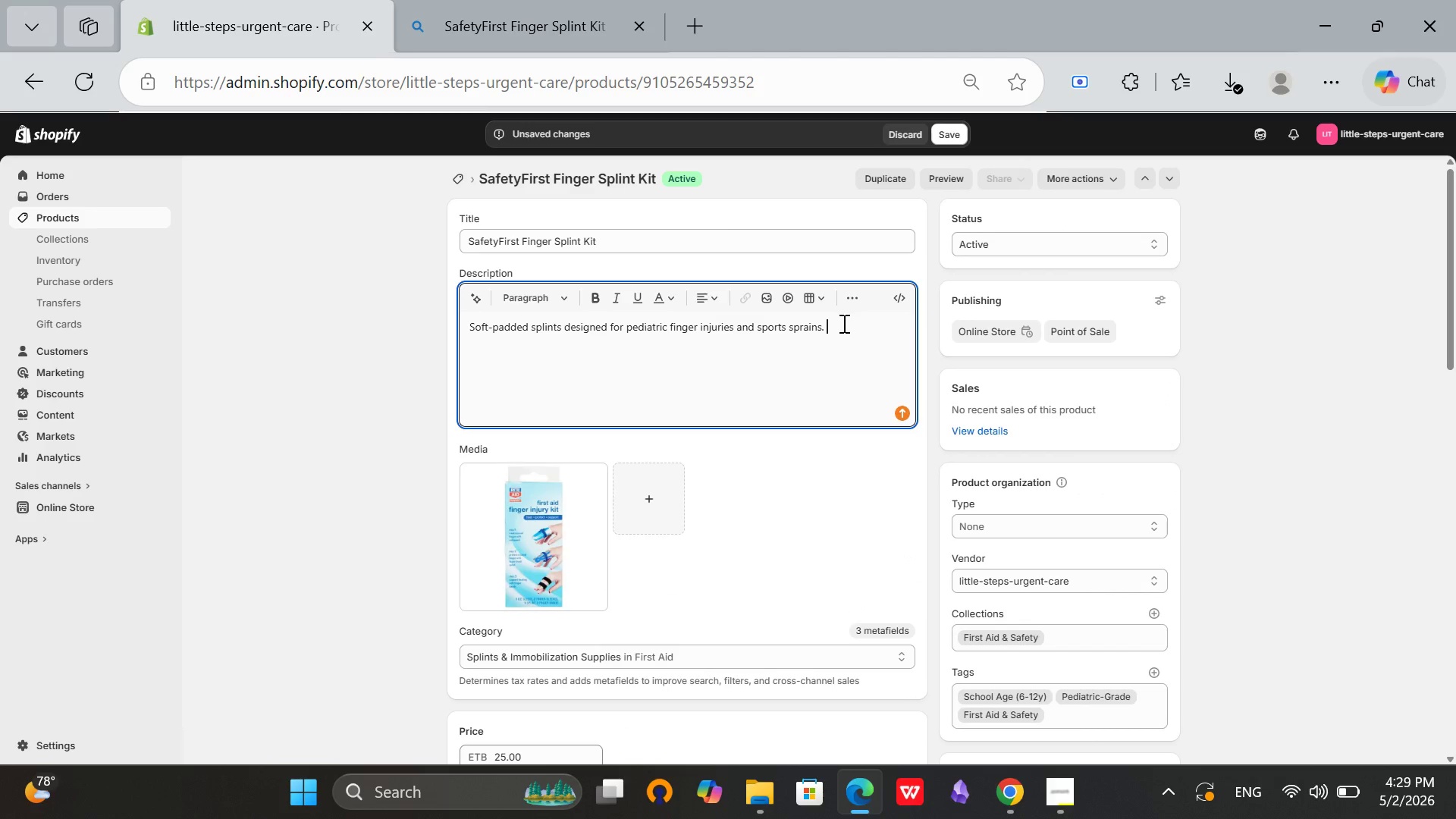 
key(Control+V)
 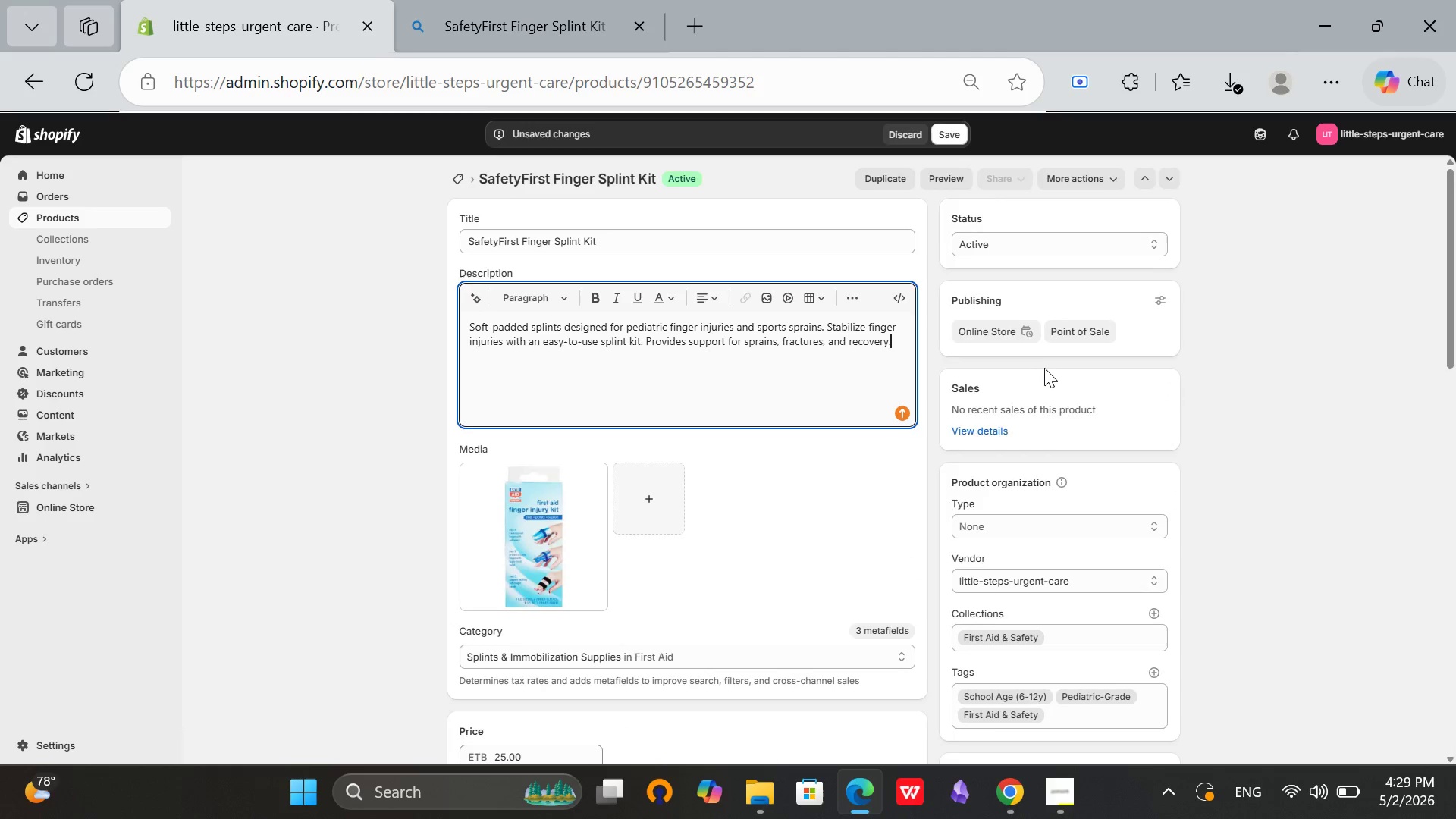 
scroll: coordinate [993, 429], scroll_direction: down, amount: 17.0
 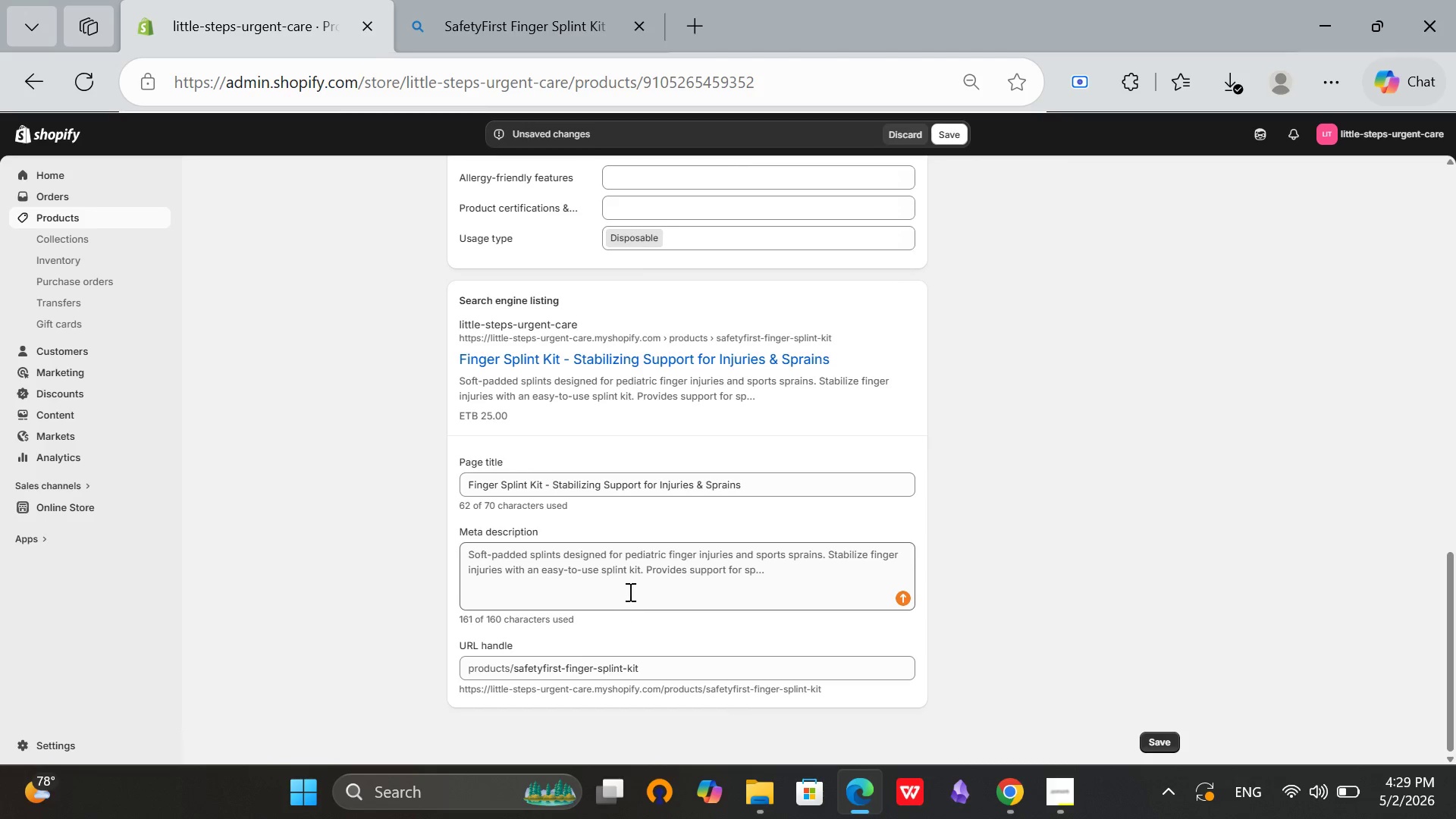 
left_click([630, 585])
 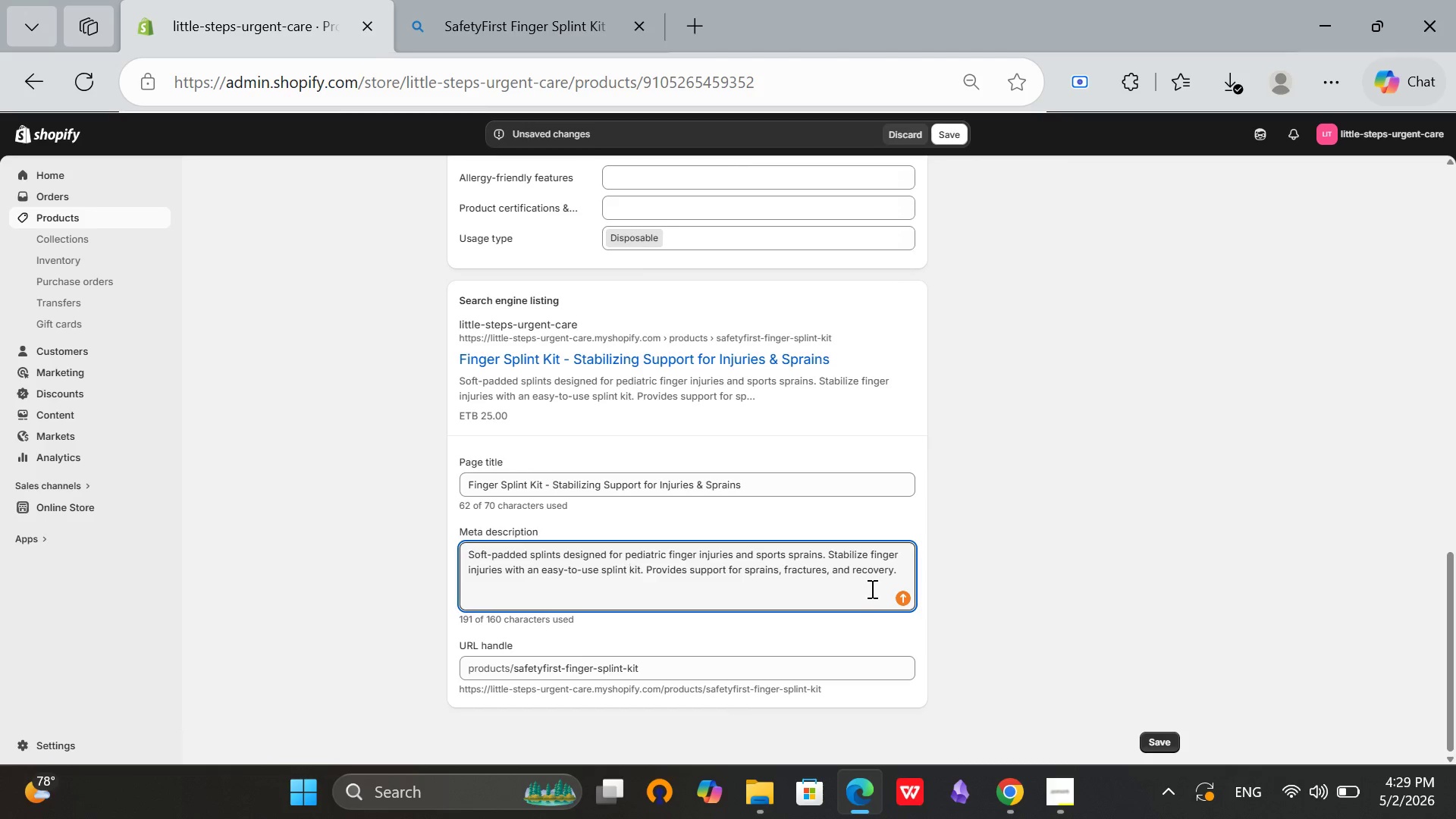 
key(Control+ControlLeft)
 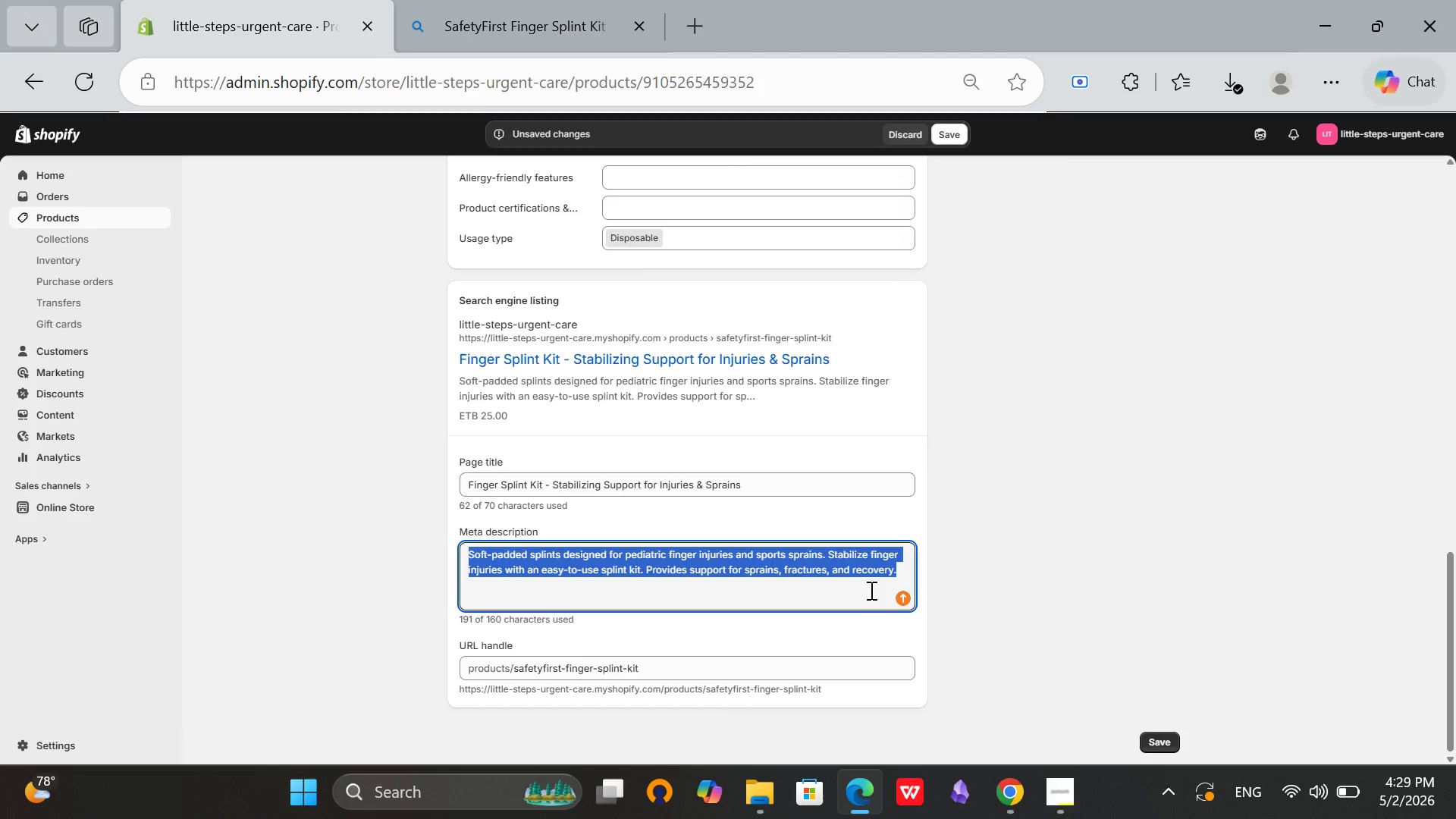 
key(Control+A)
 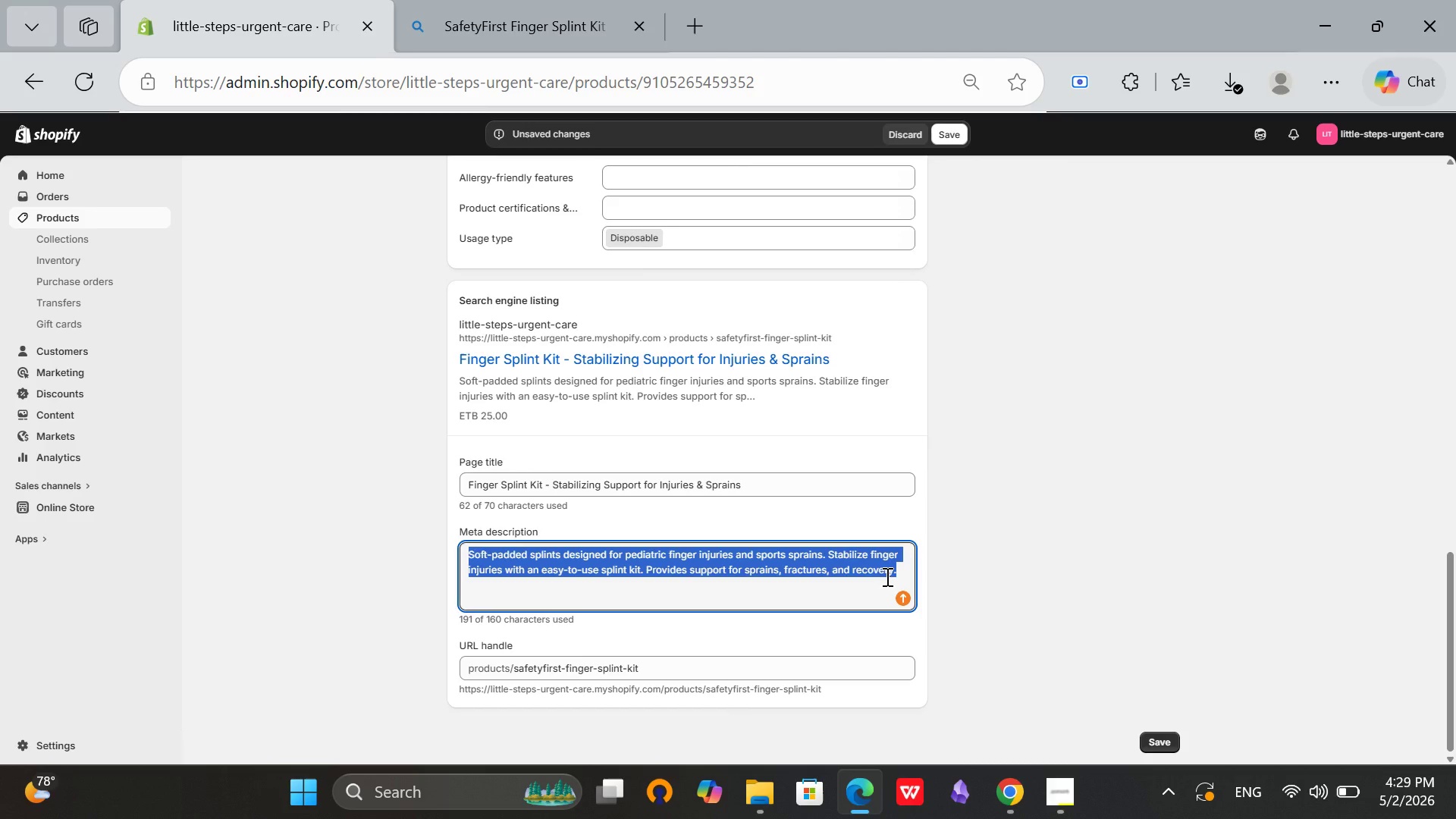 
key(Backspace)
type(Protect injured  fingers with a slpint)
key(Backspace)
key(Backspace)
key(Backspace)
key(Backspace)
key(Backspace)
type(plint kit designed for stability and comfrt. Ideal for first aid care.)
 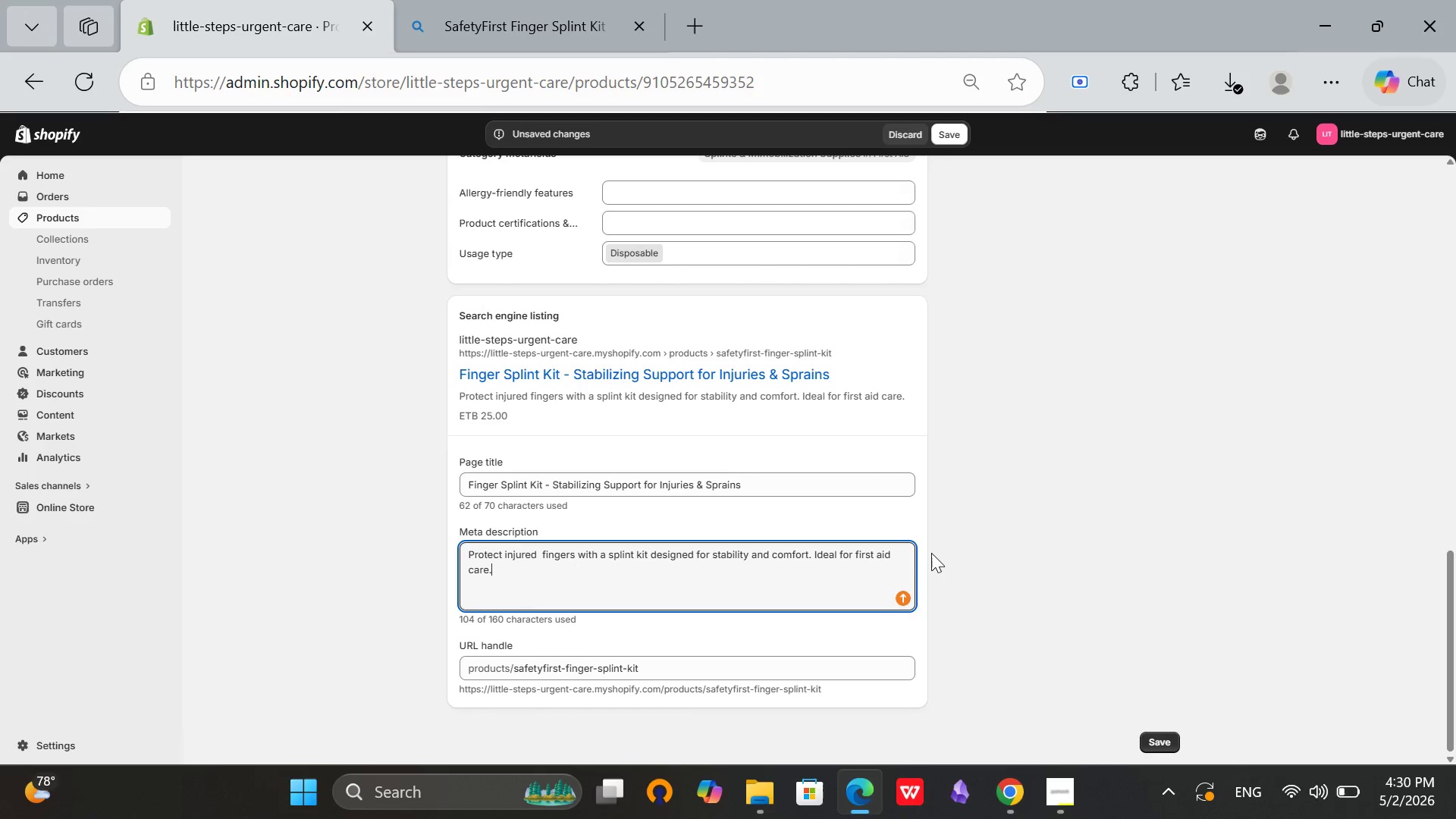 
scroll: coordinate [698, 532], scroll_direction: up, amount: 2.0
 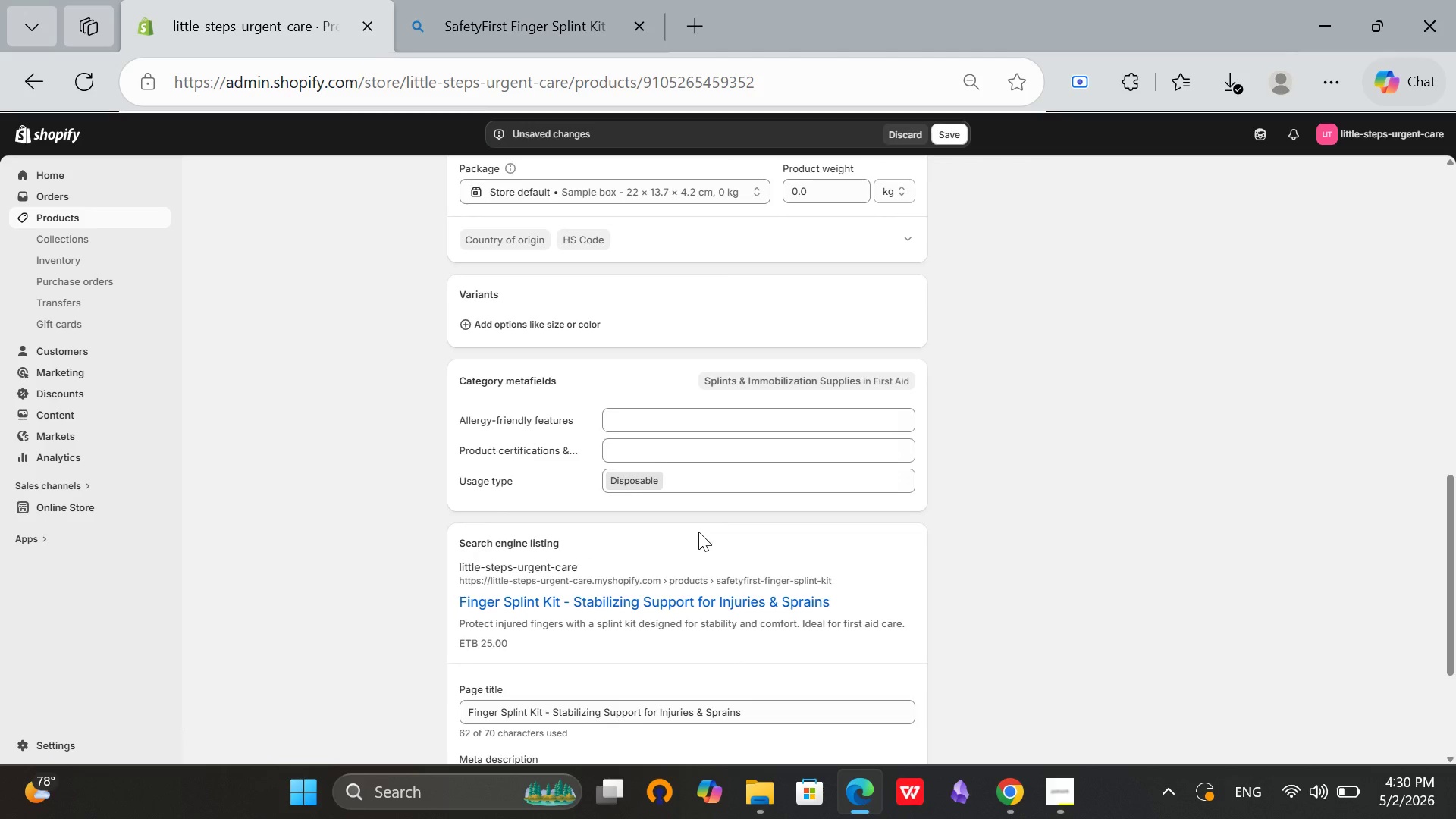 
scroll: coordinate [699, 532], scroll_direction: down, amount: 2.0
 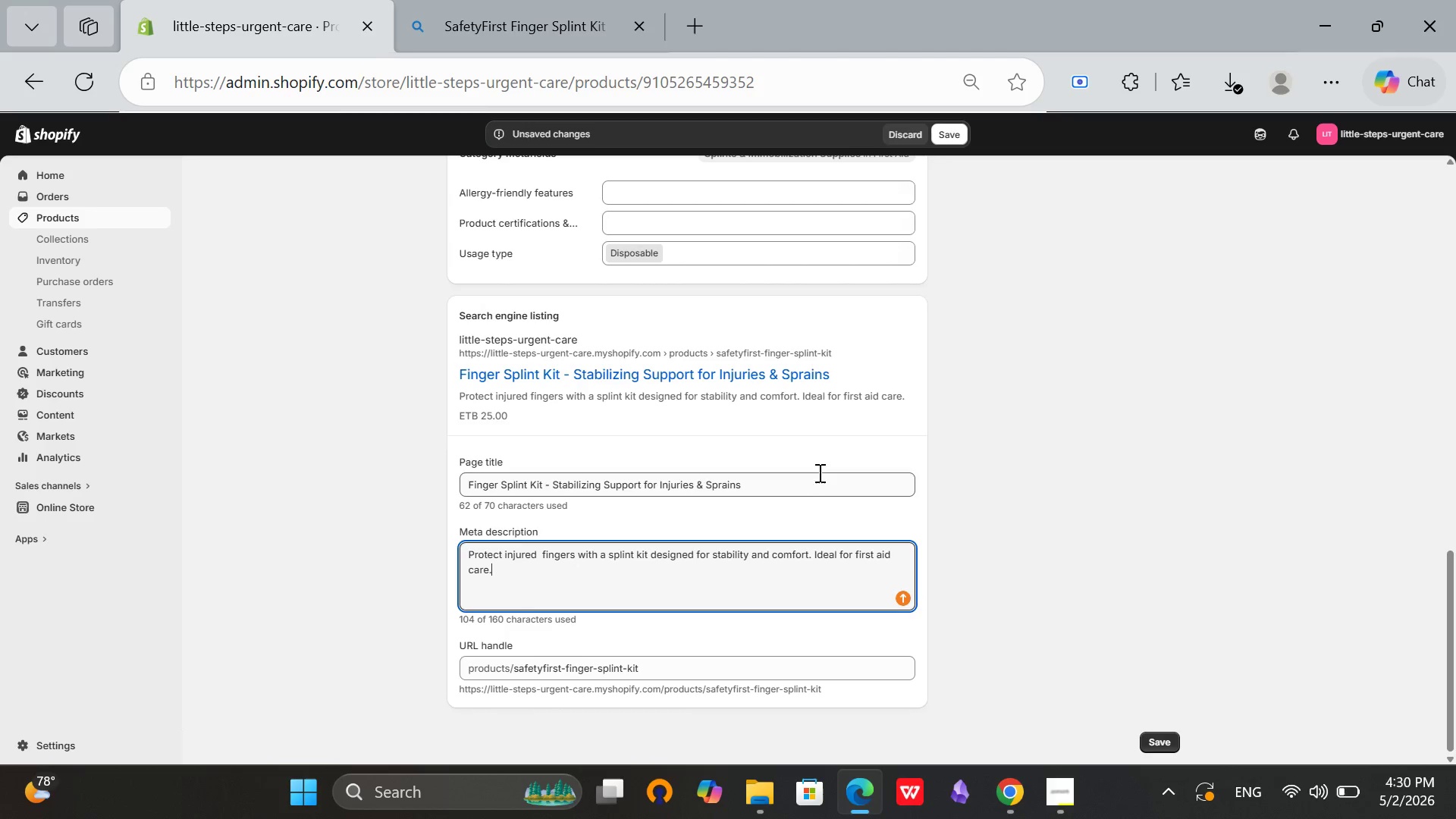 
left_click([770, 347])
 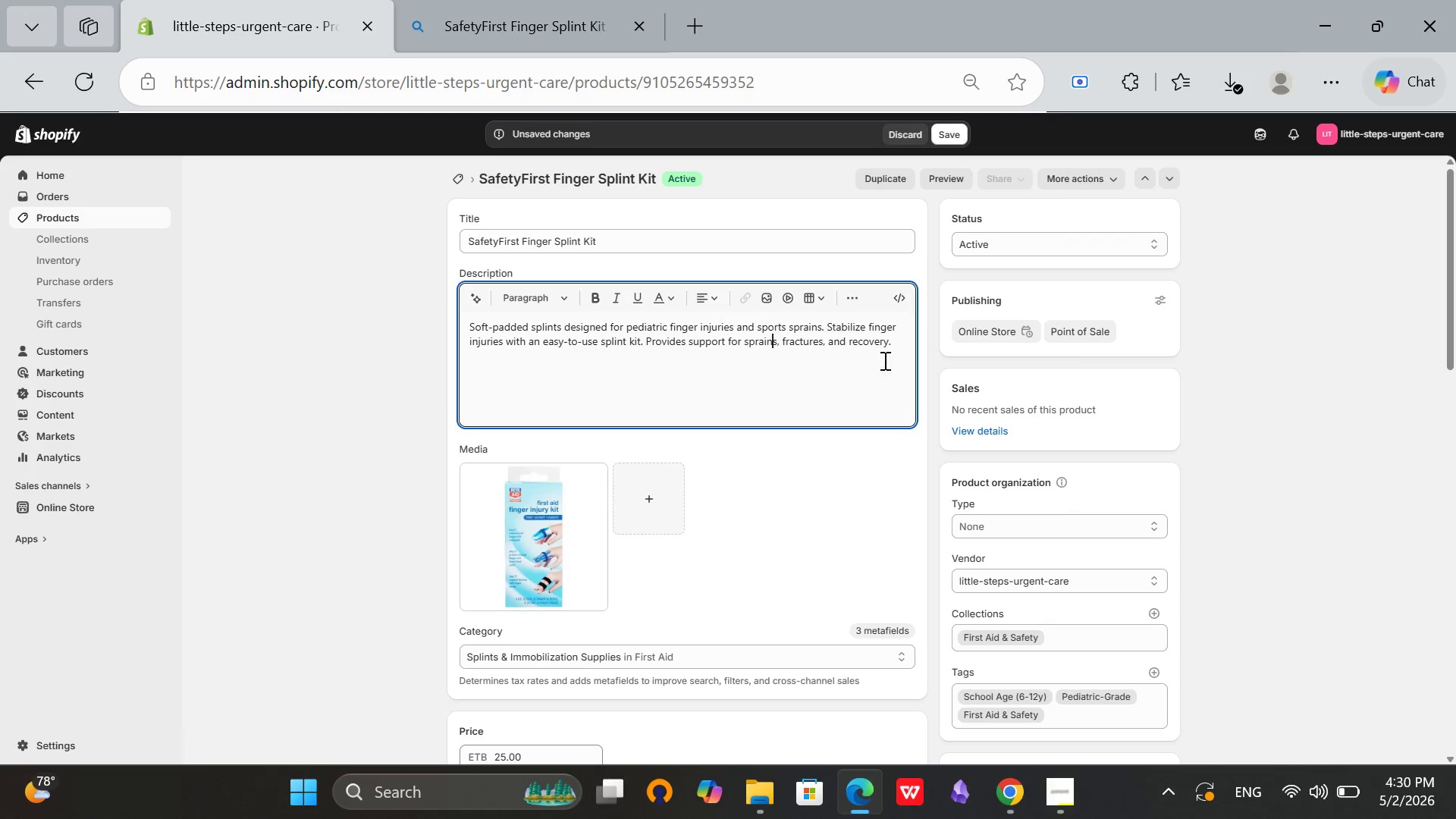 
scroll: coordinate [890, 355], scroll_direction: up, amount: 15.0
 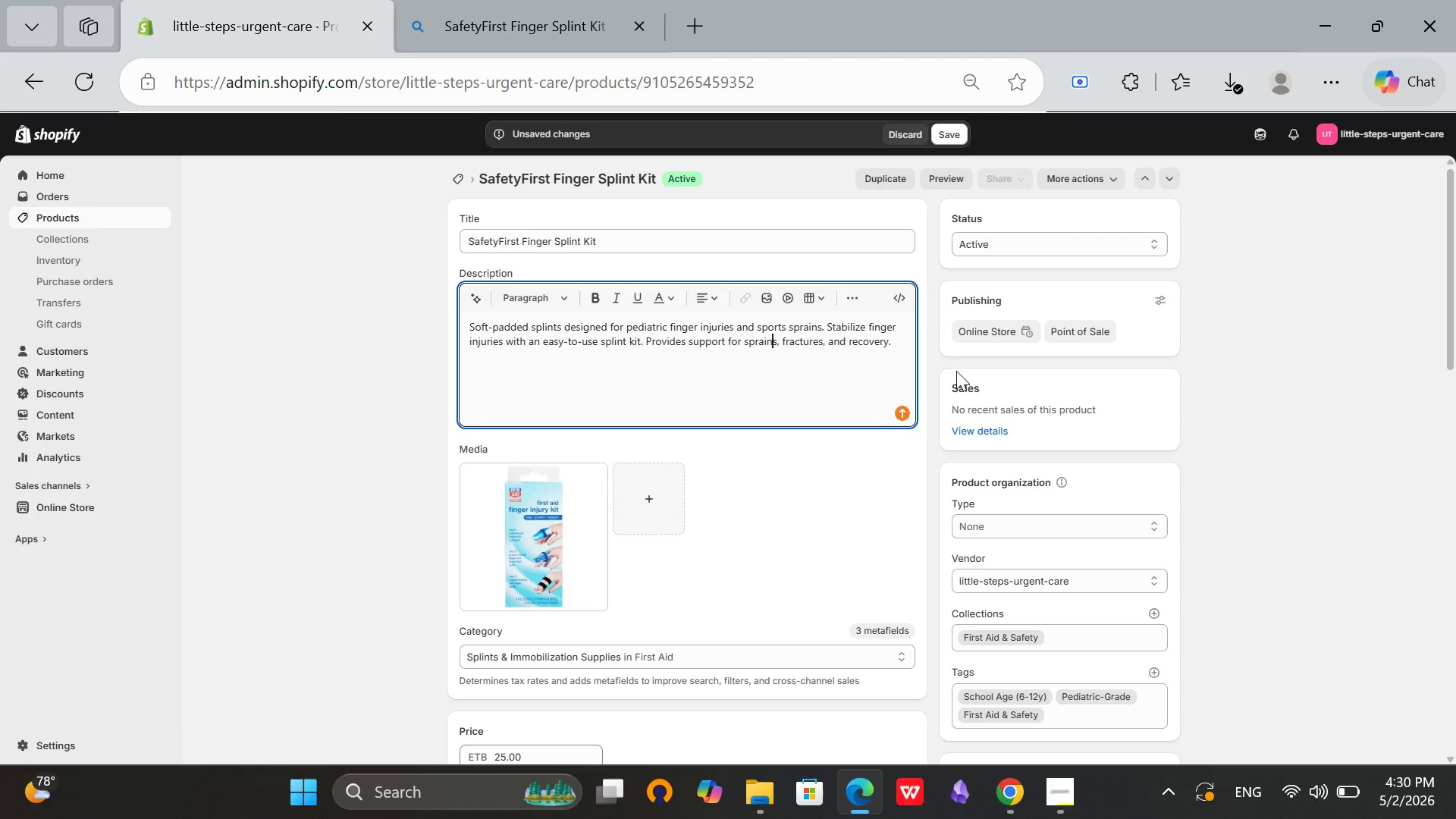 
scroll: coordinate [956, 375], scroll_direction: down, amount: 2.0
 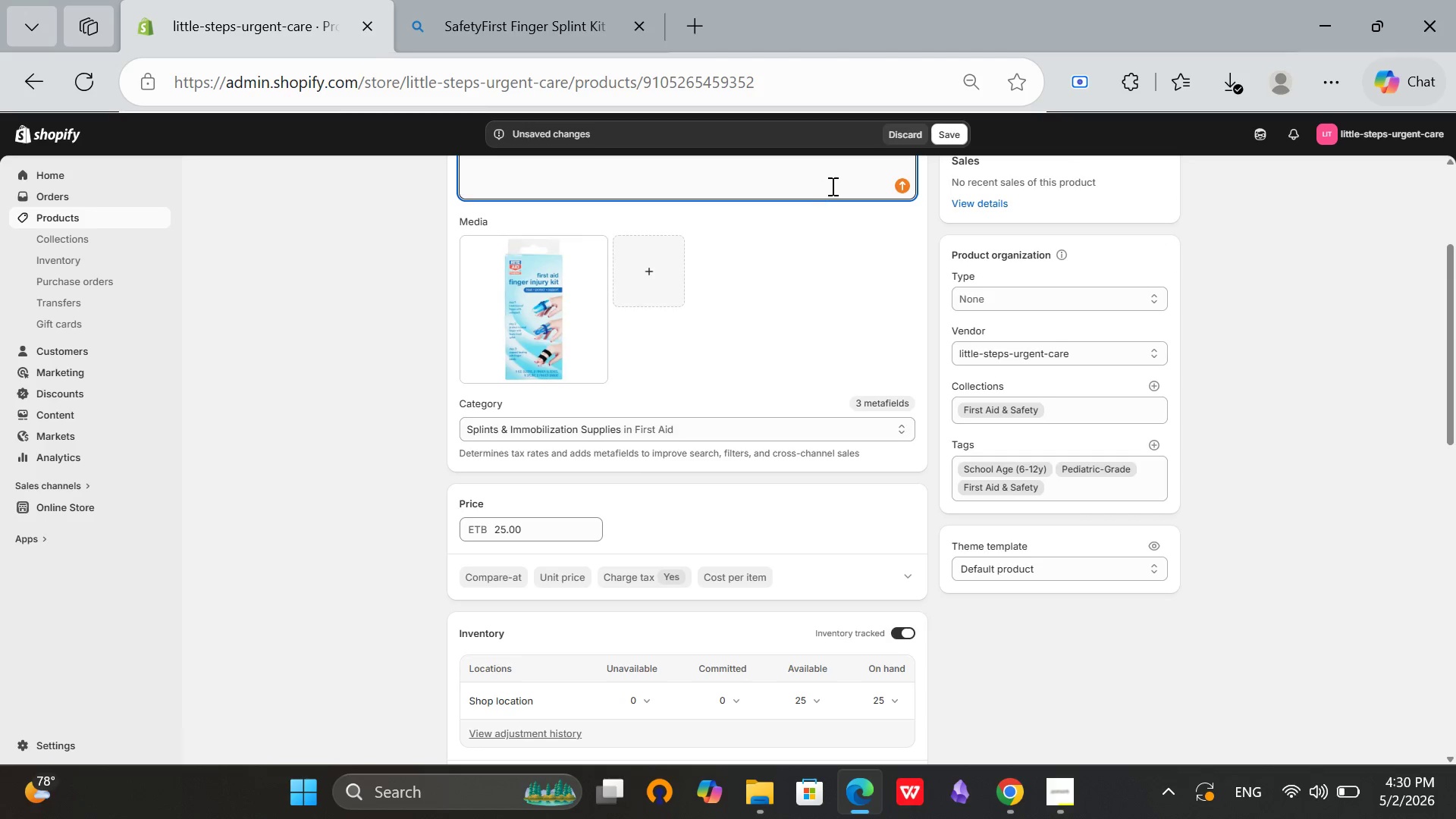 
scroll: coordinate [851, 262], scroll_direction: up, amount: 5.0
 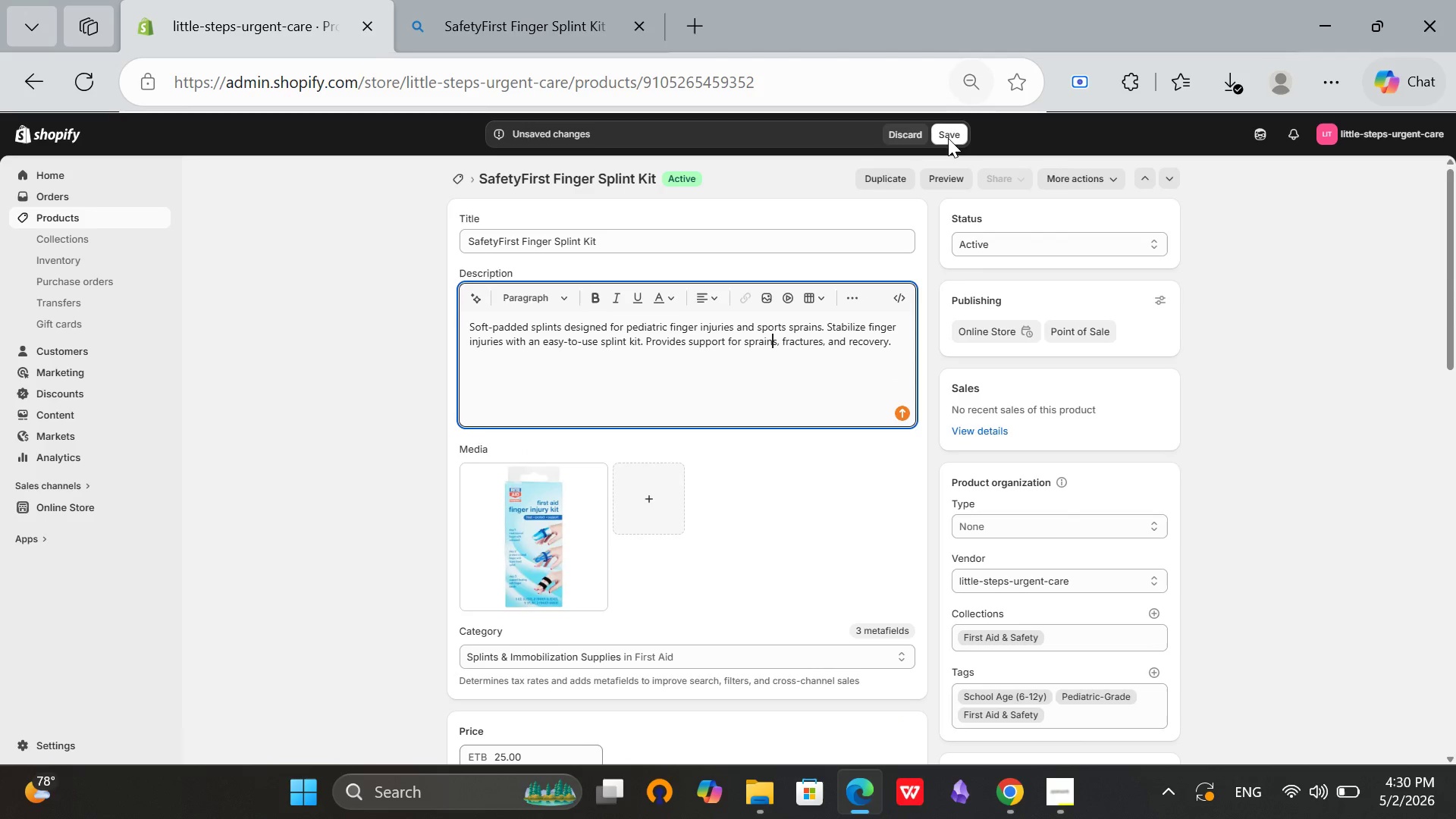 
left_click([947, 139])
 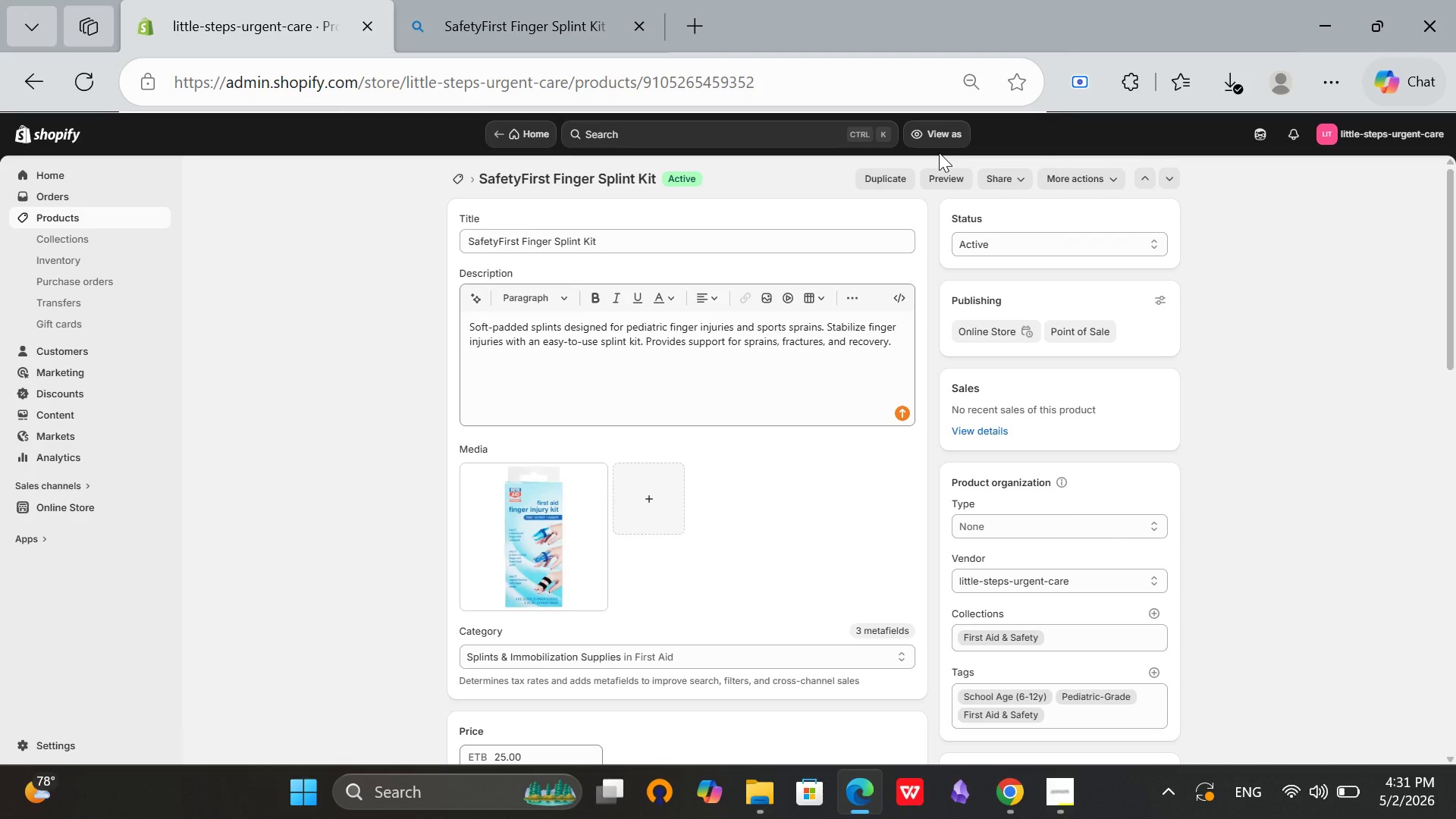 
wait(59.56)
 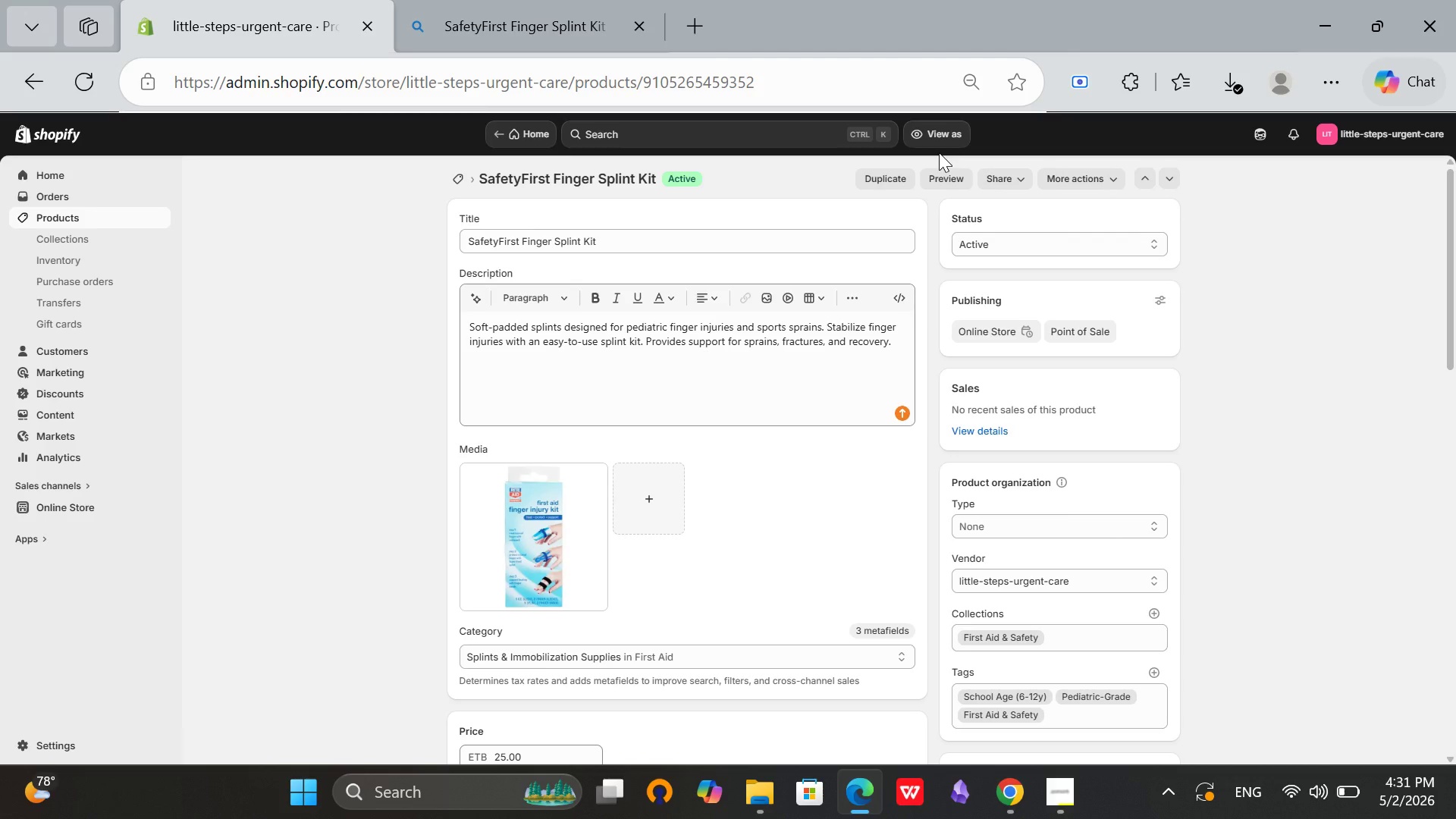 
left_click([457, 177])
 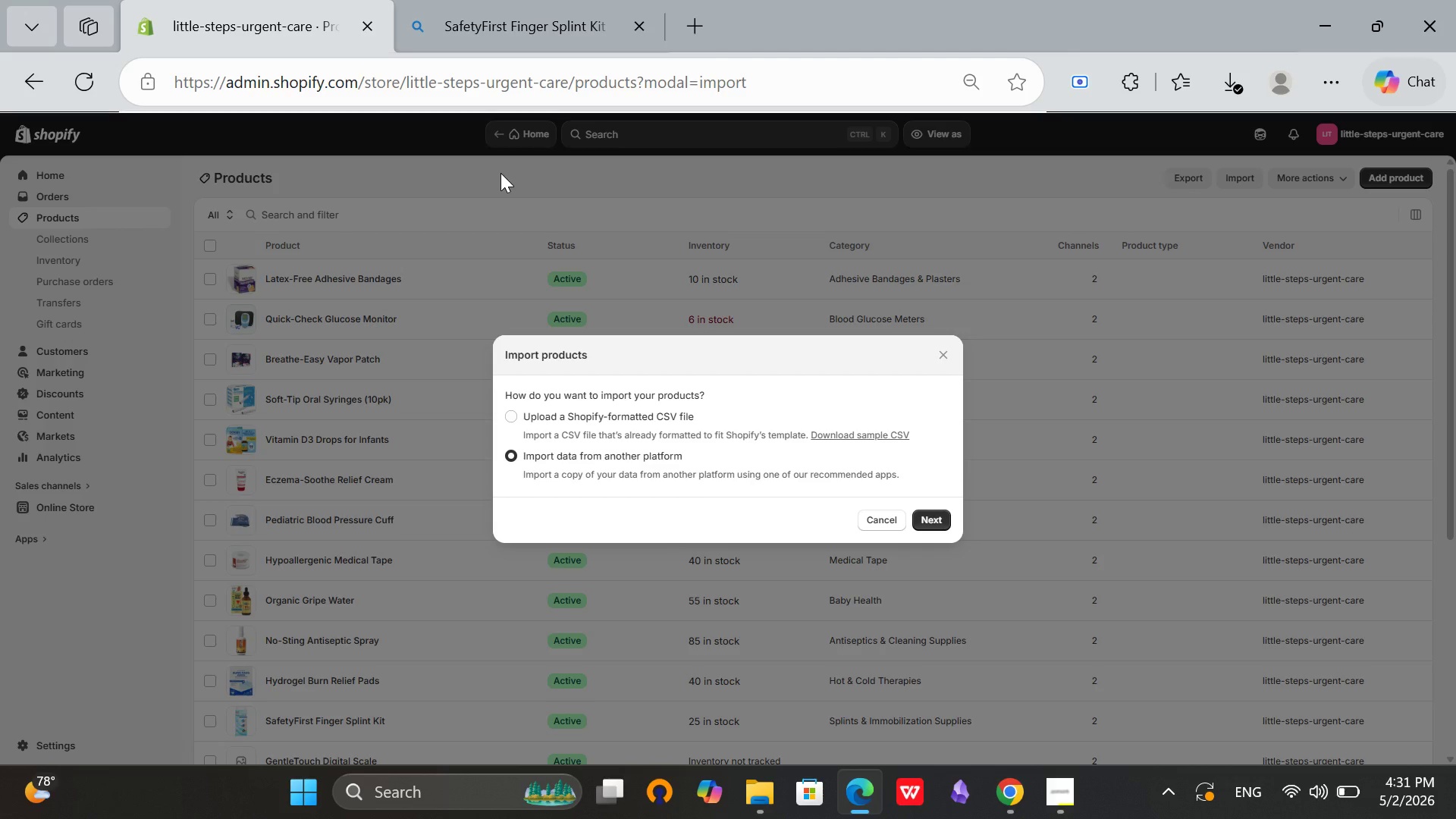 
wait(50.77)
 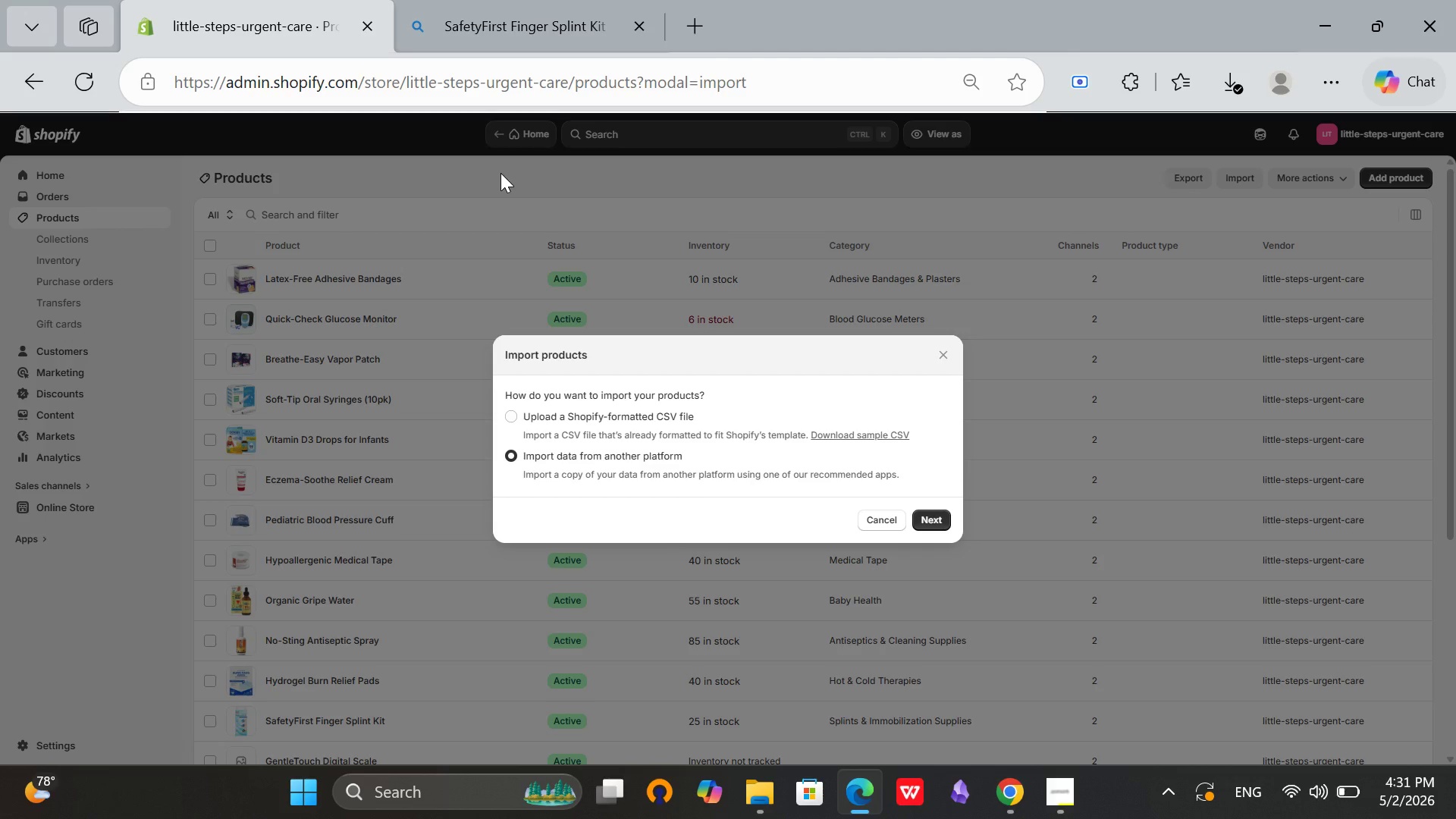 
left_click([891, 523])
 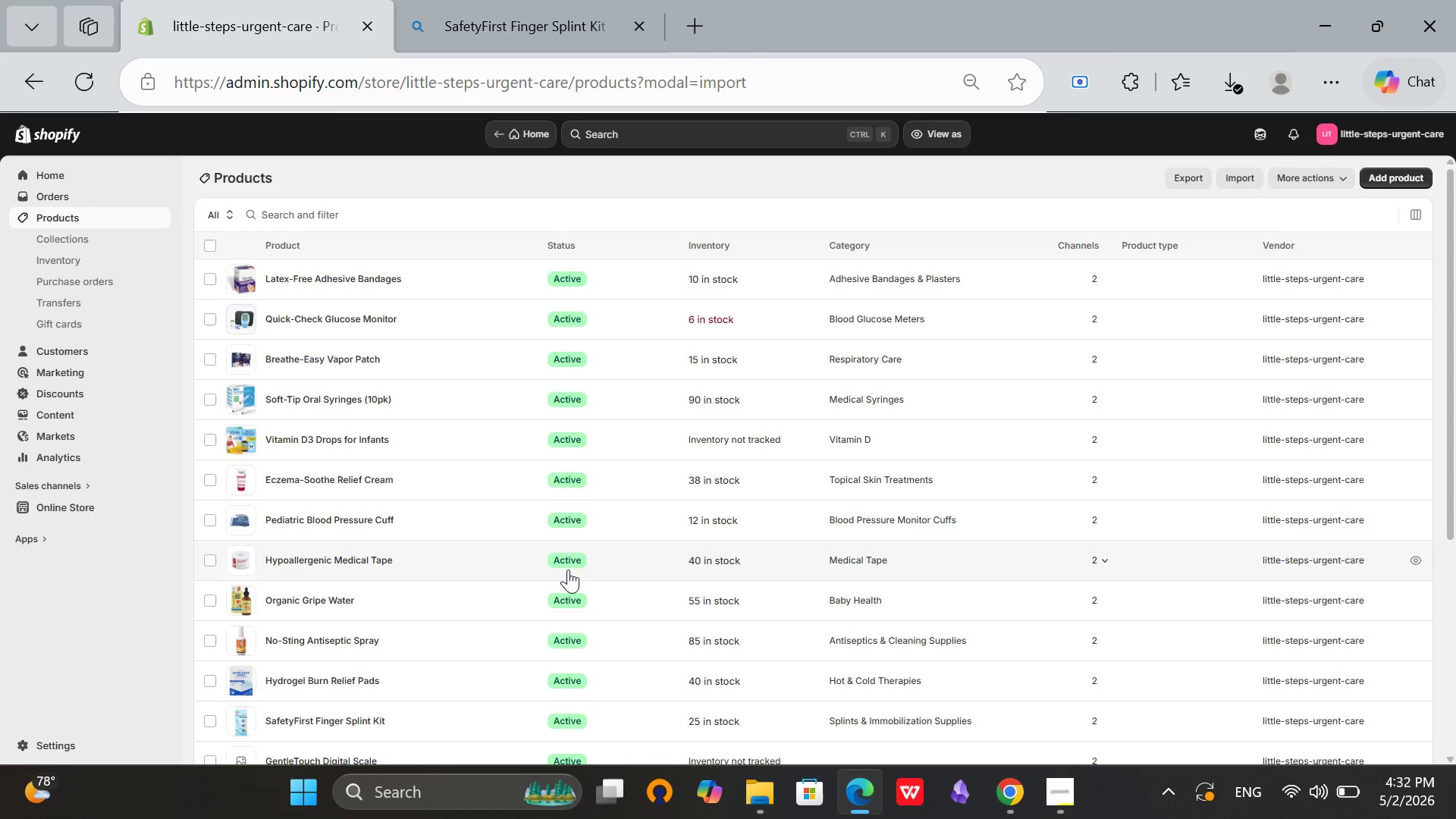 
scroll: coordinate [269, 473], scroll_direction: down, amount: 5.0
 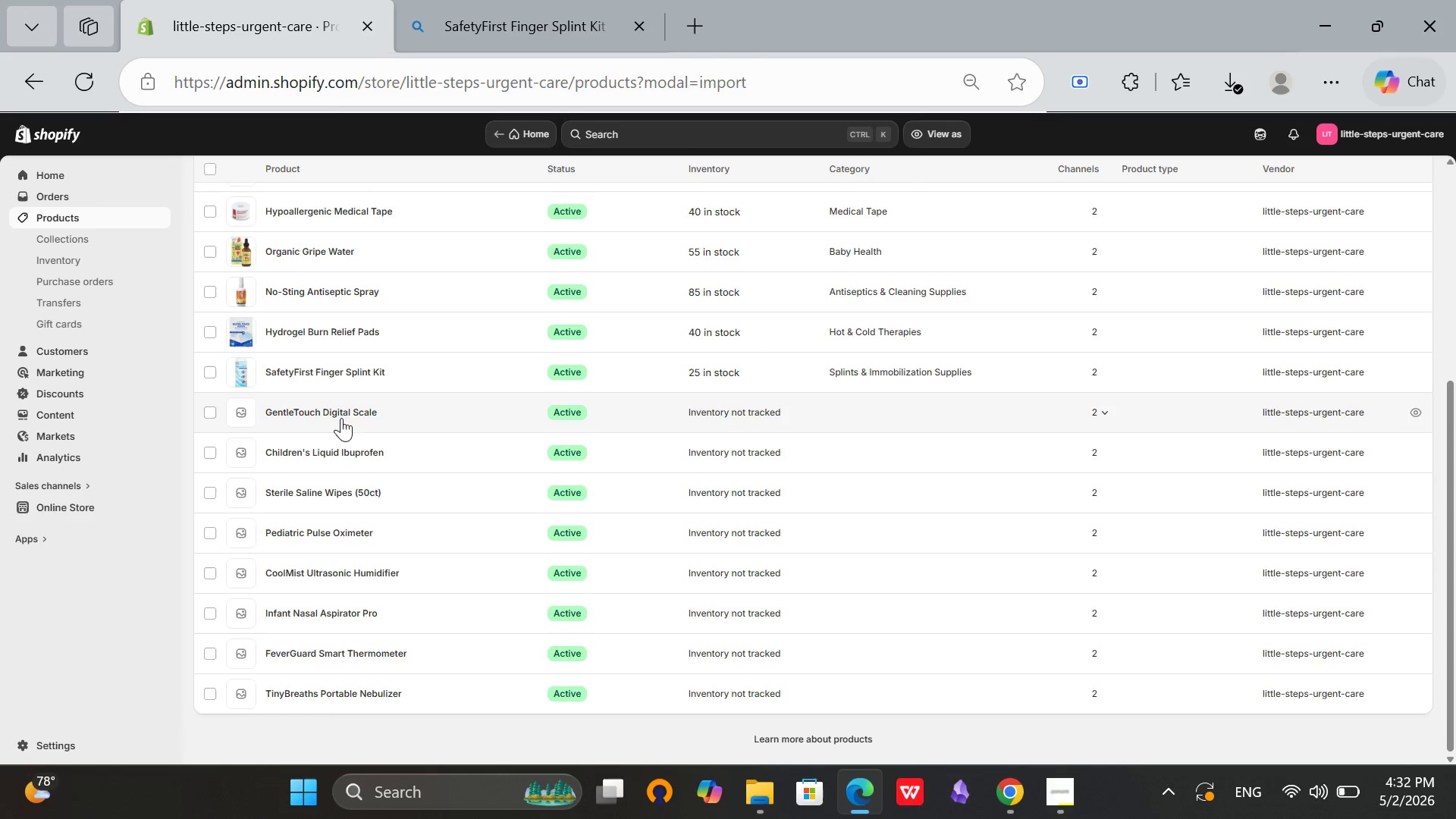 
left_click([338, 410])
 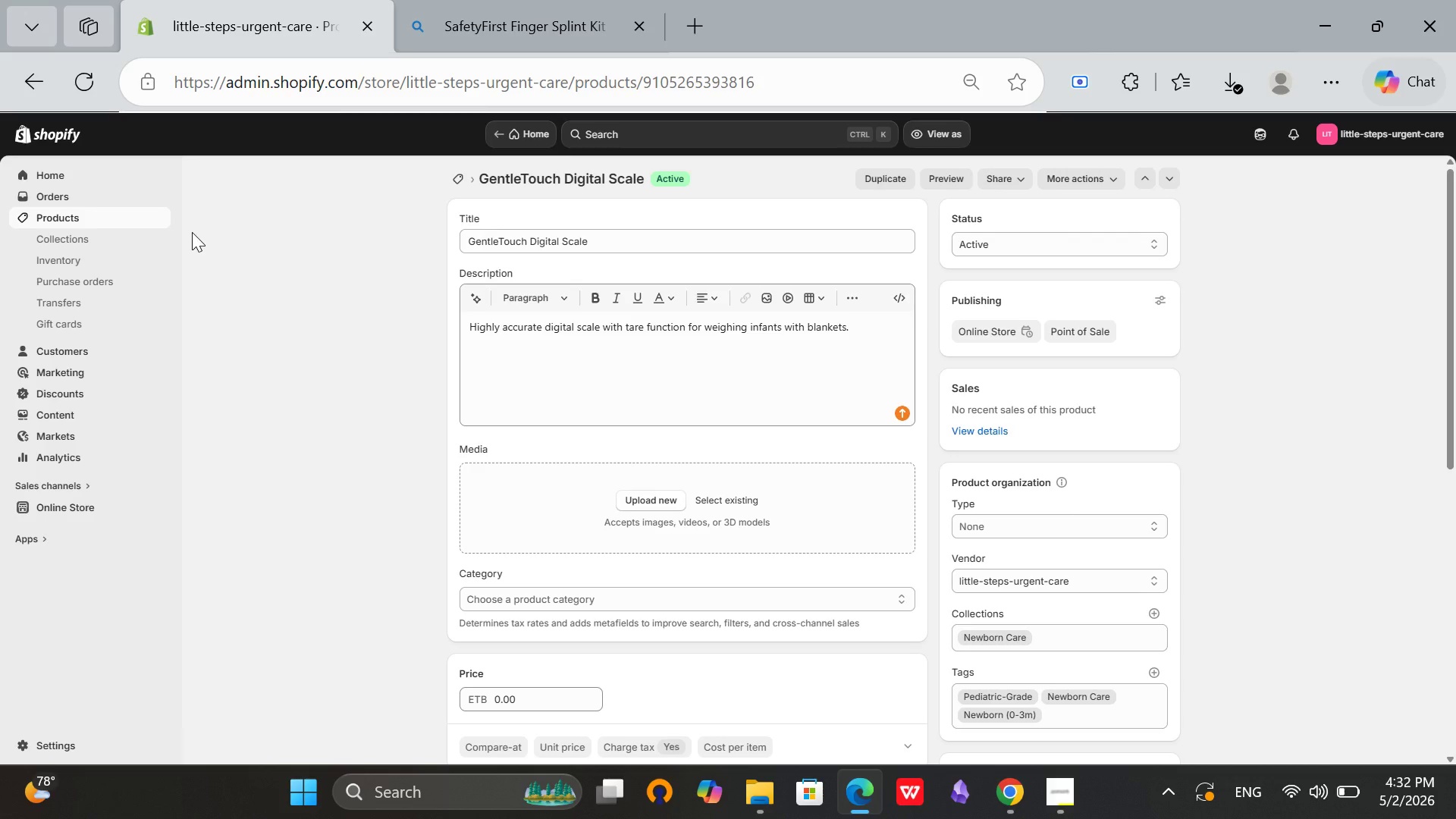 
wait(35.23)
 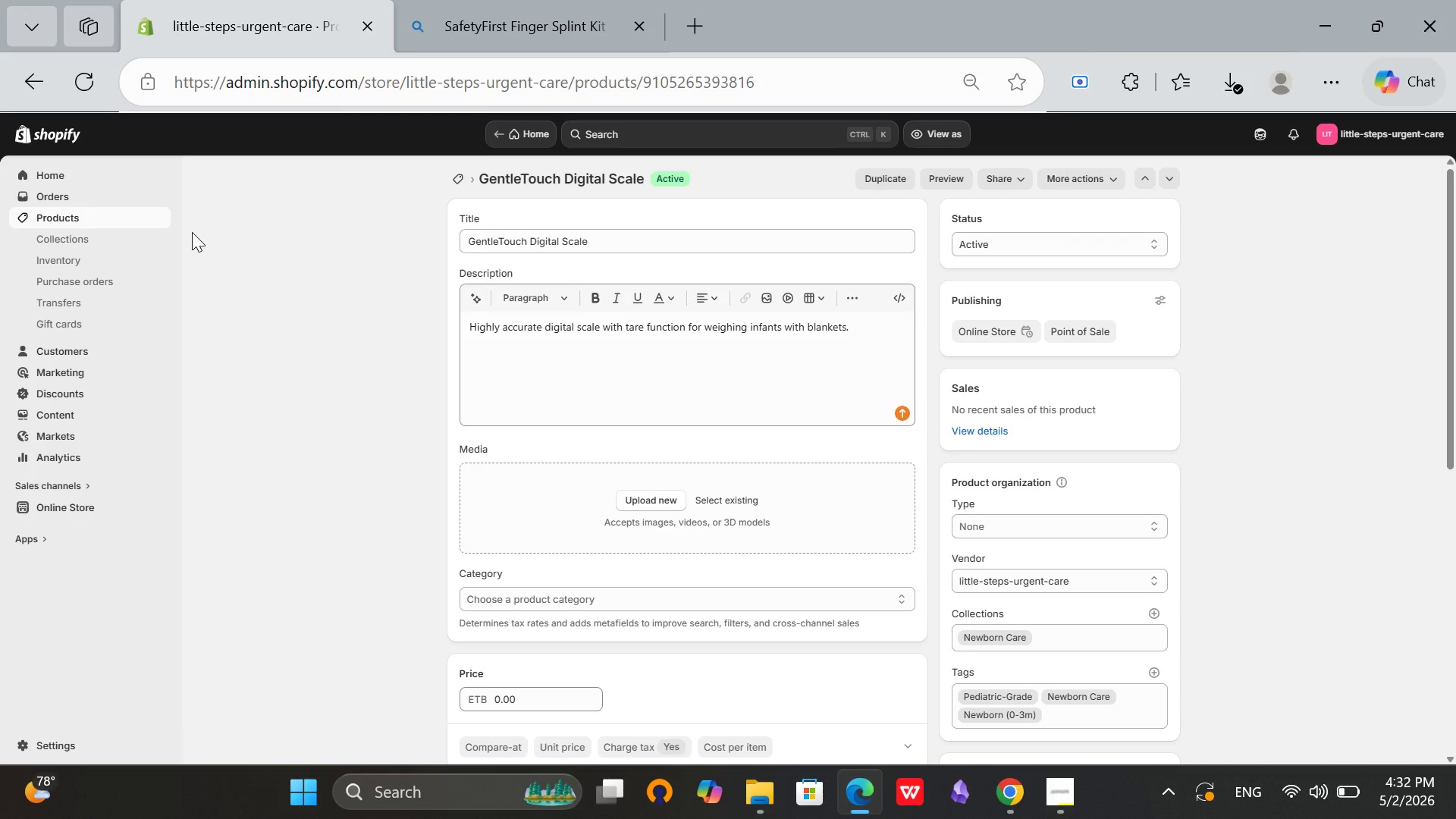 
key(Control+A)
 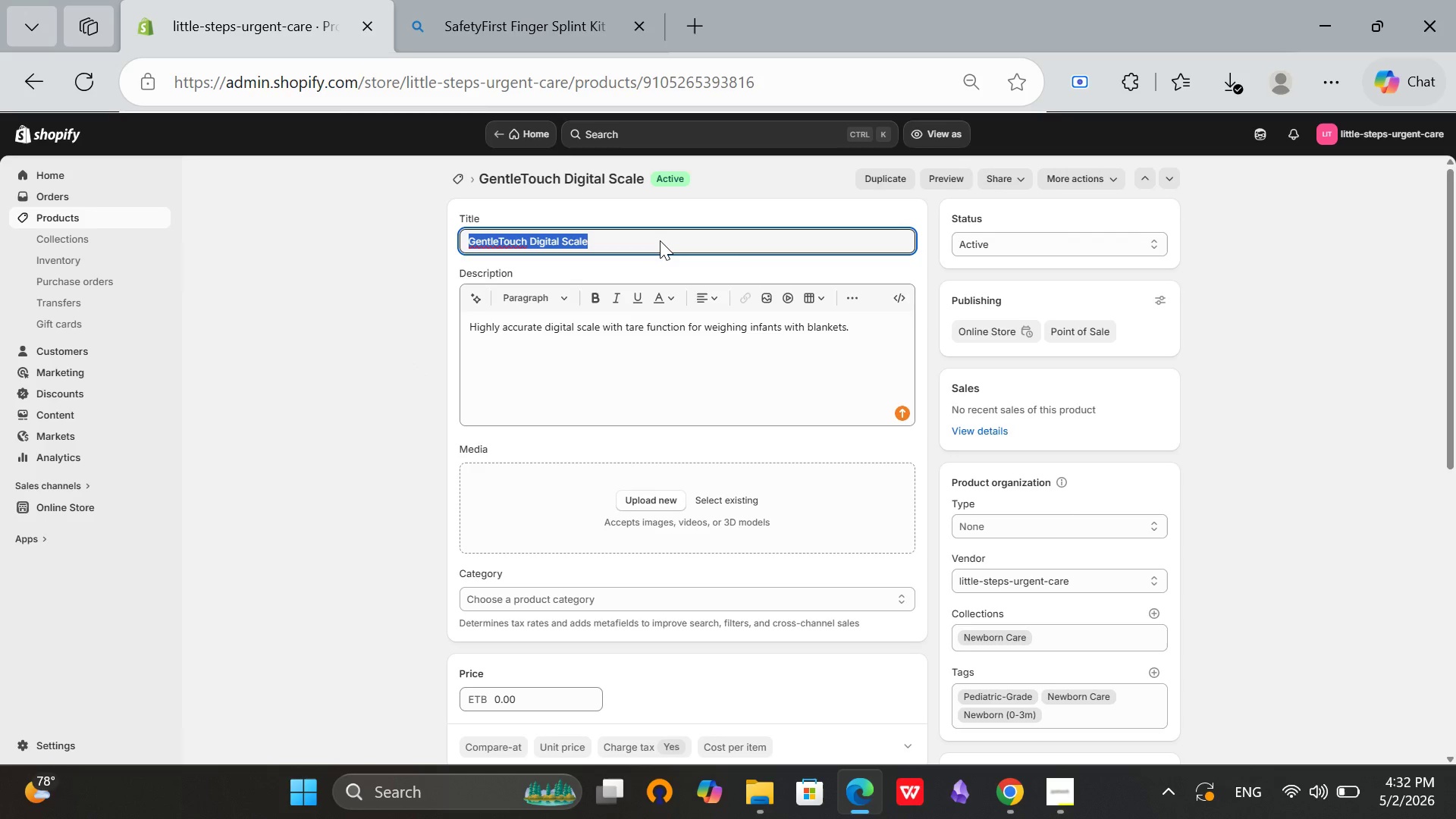 
key(Control+C)
 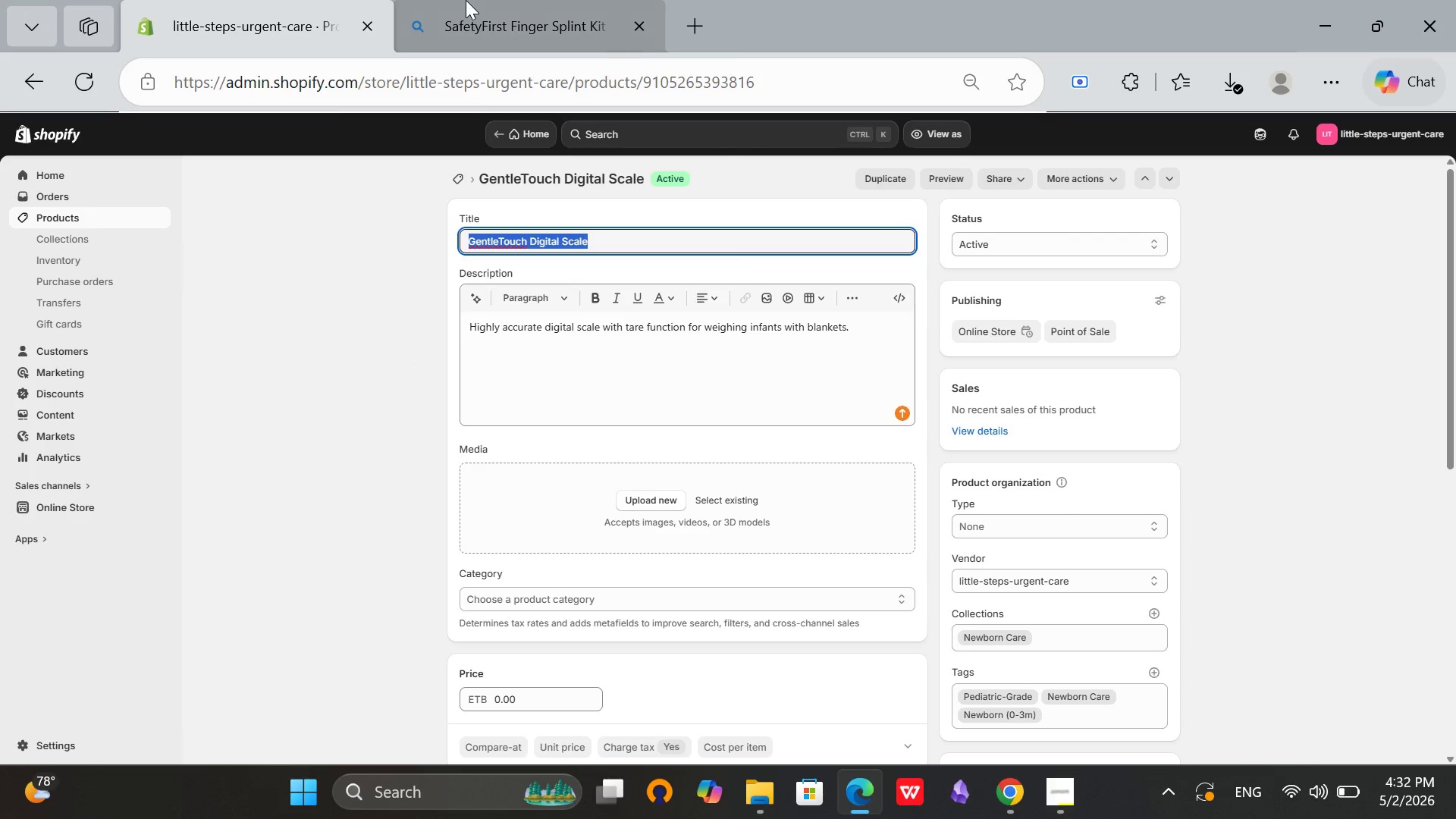 
left_click_drag(start_coordinate=[466, 0], to_coordinate=[1320, 189])
 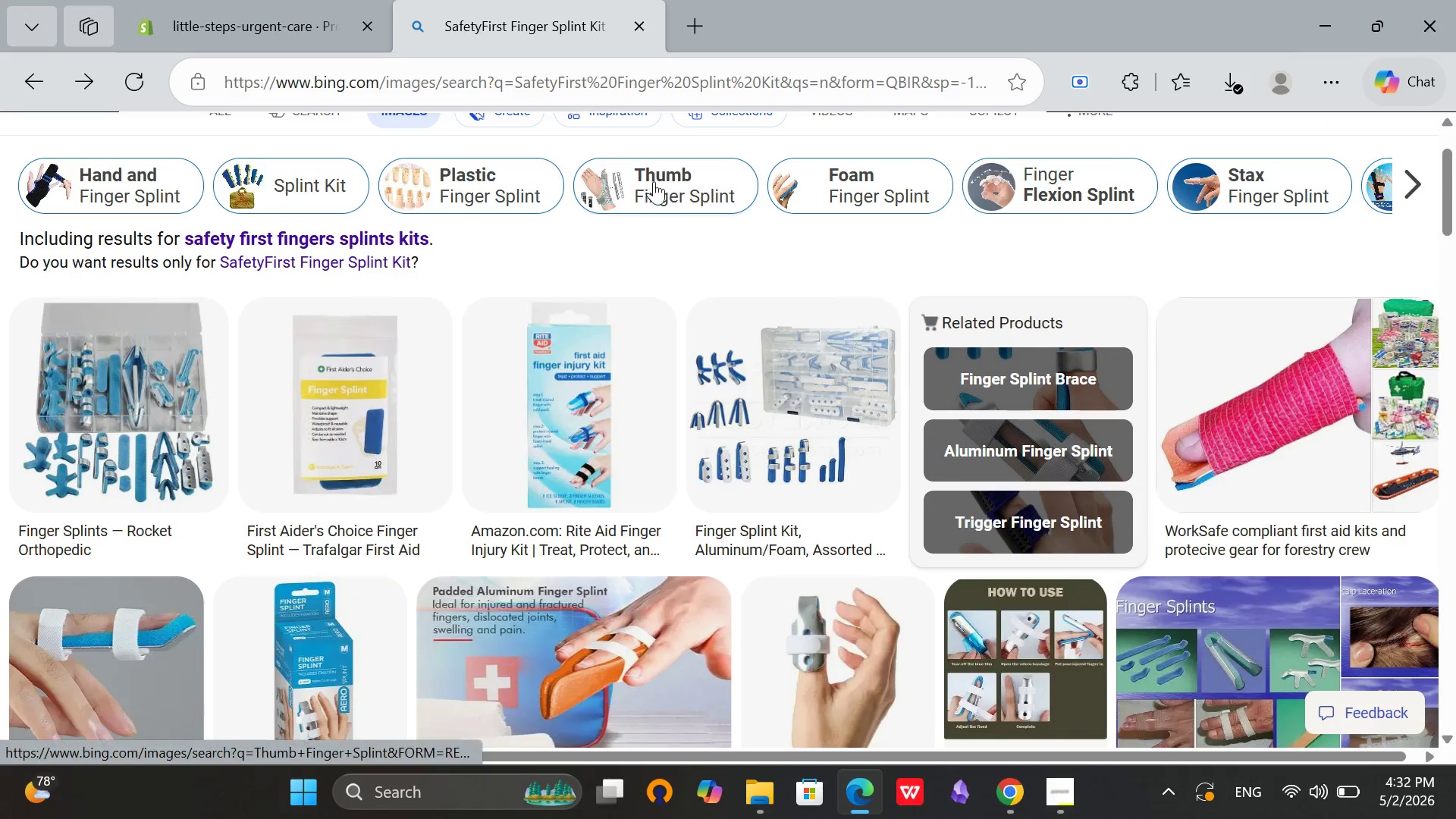 
left_click([1320, 189])
 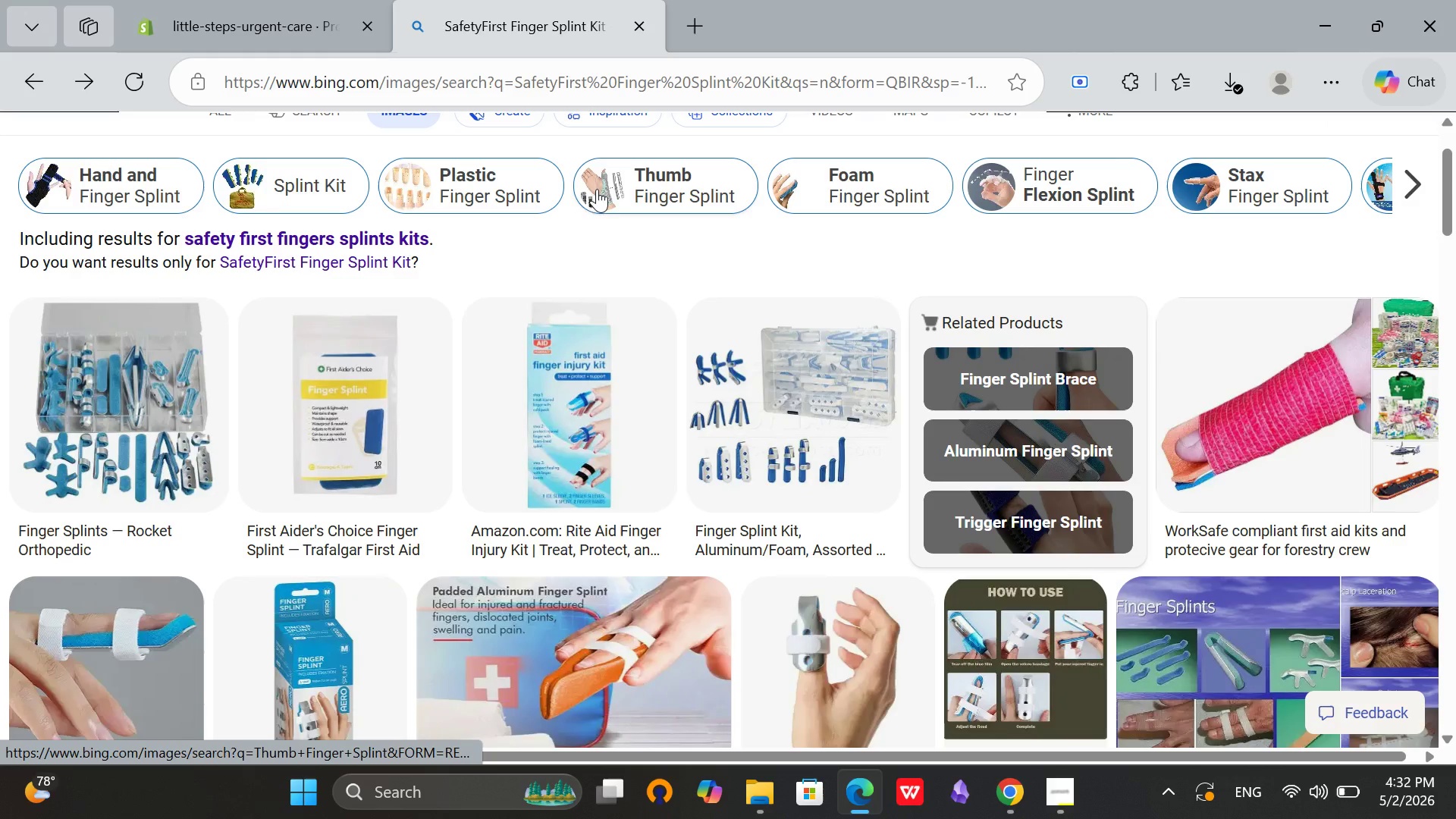 
scroll: coordinate [573, 195], scroll_direction: up, amount: 3.0
 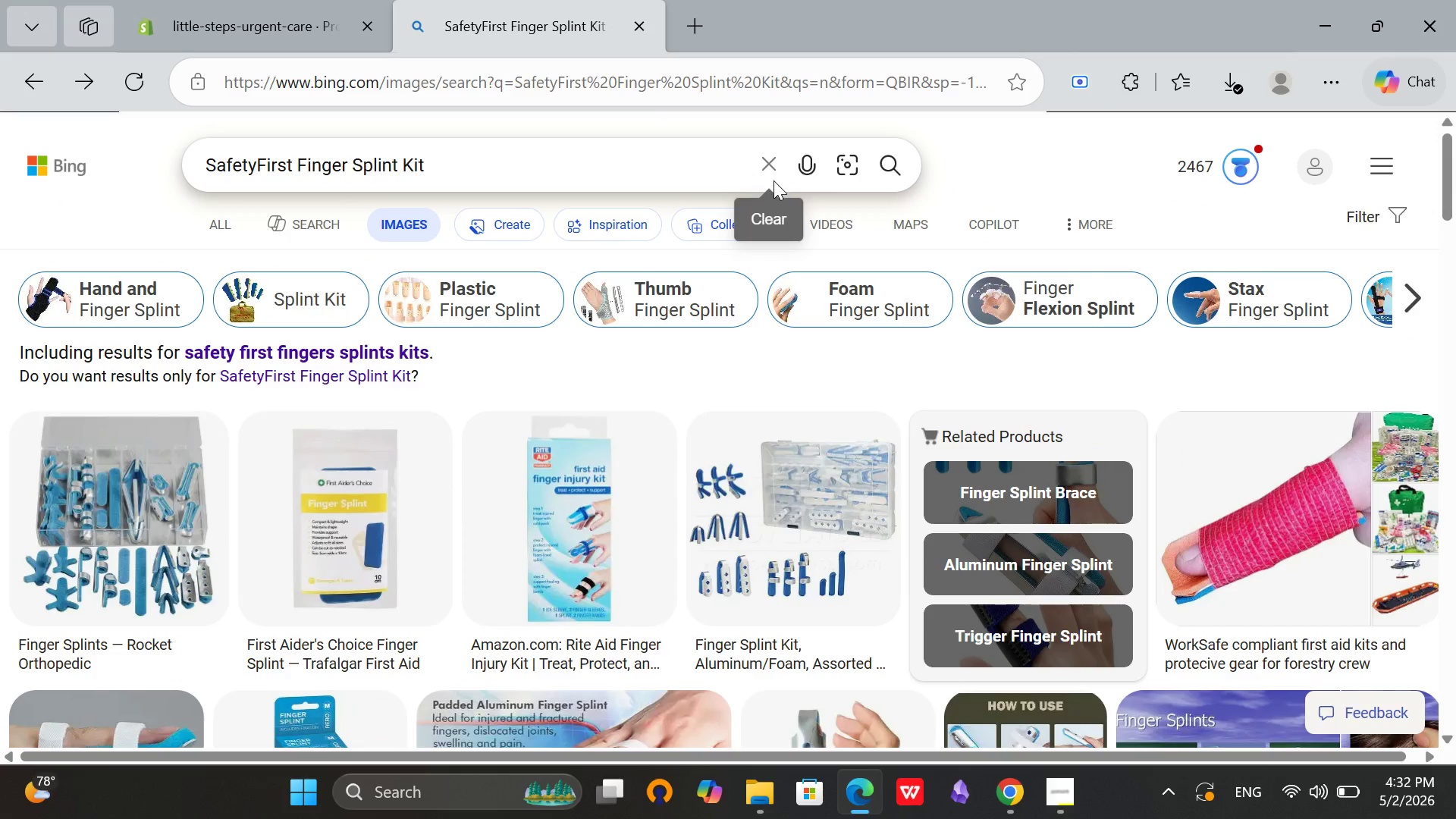 
left_click([775, 180])
 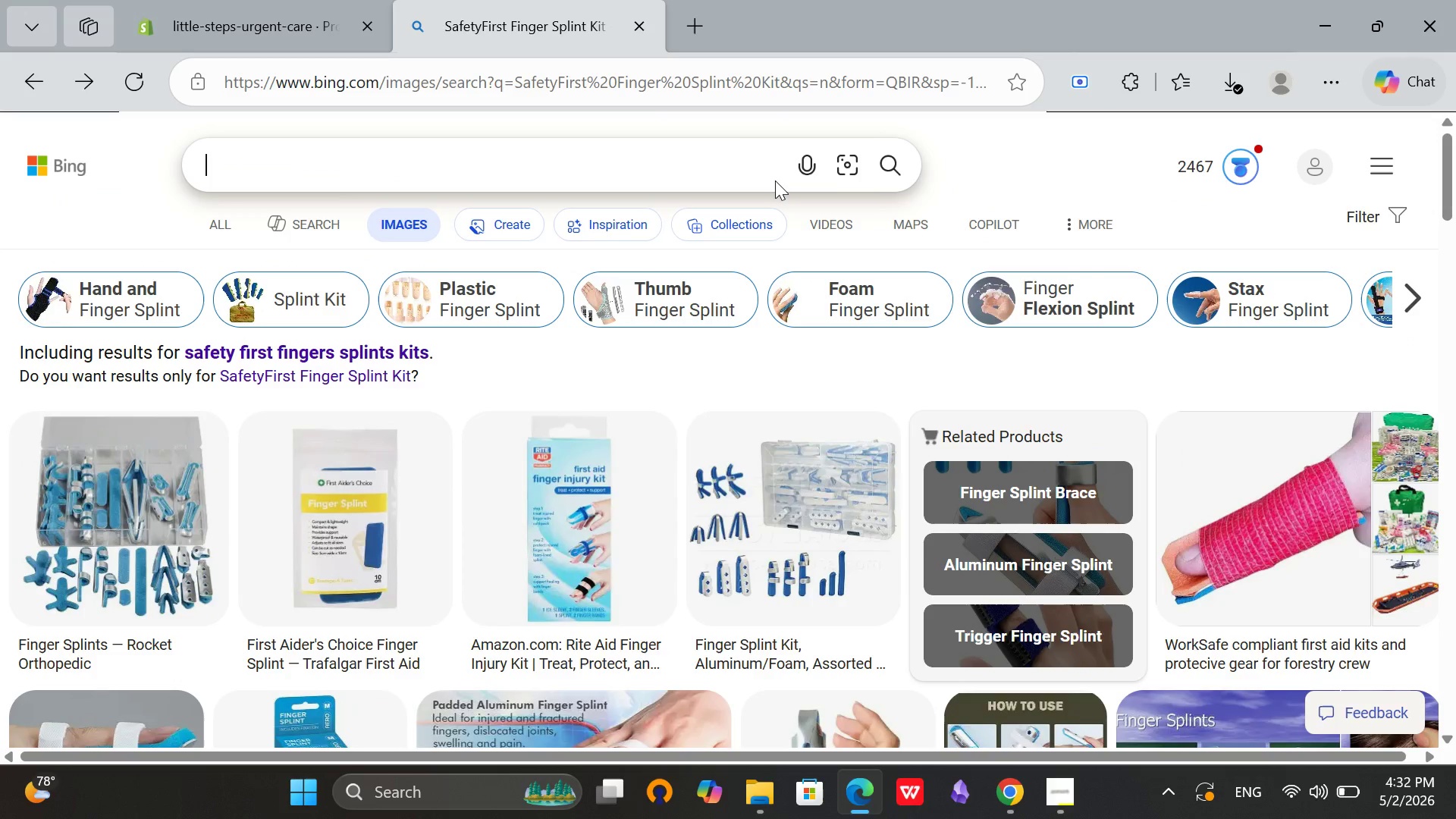 
key(Control+V)
 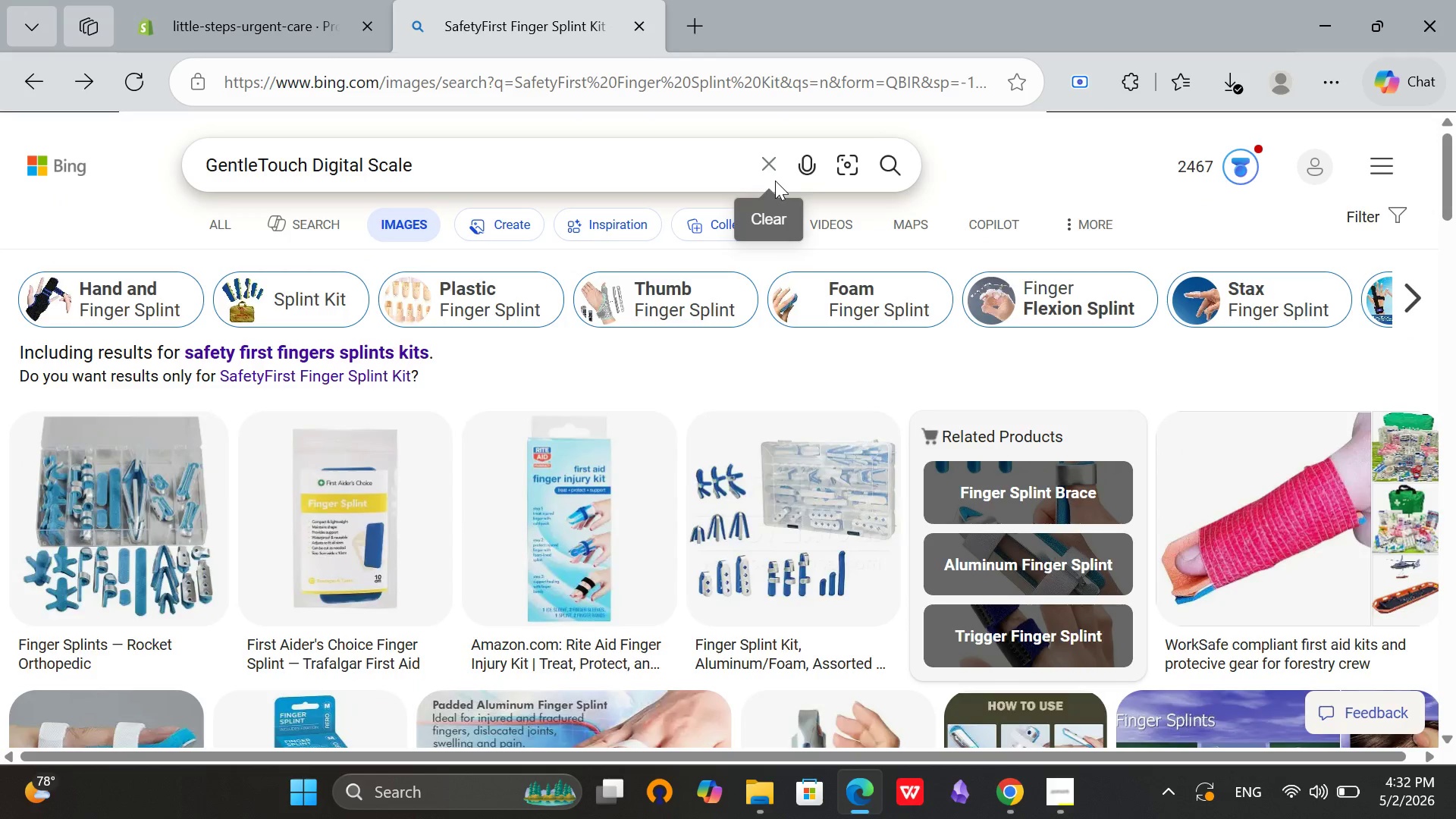 
key(Enter)
 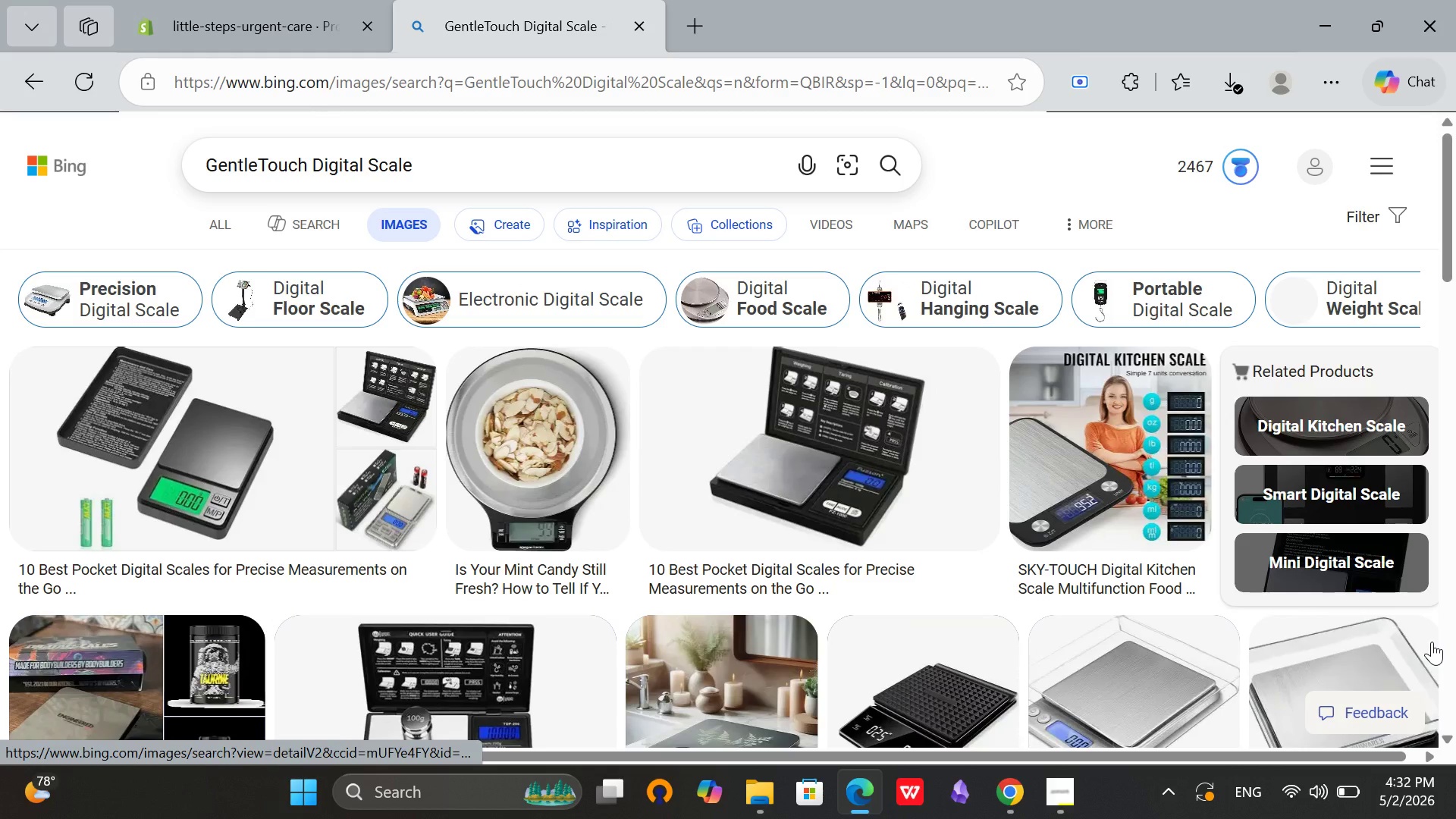 
wait(9.03)
 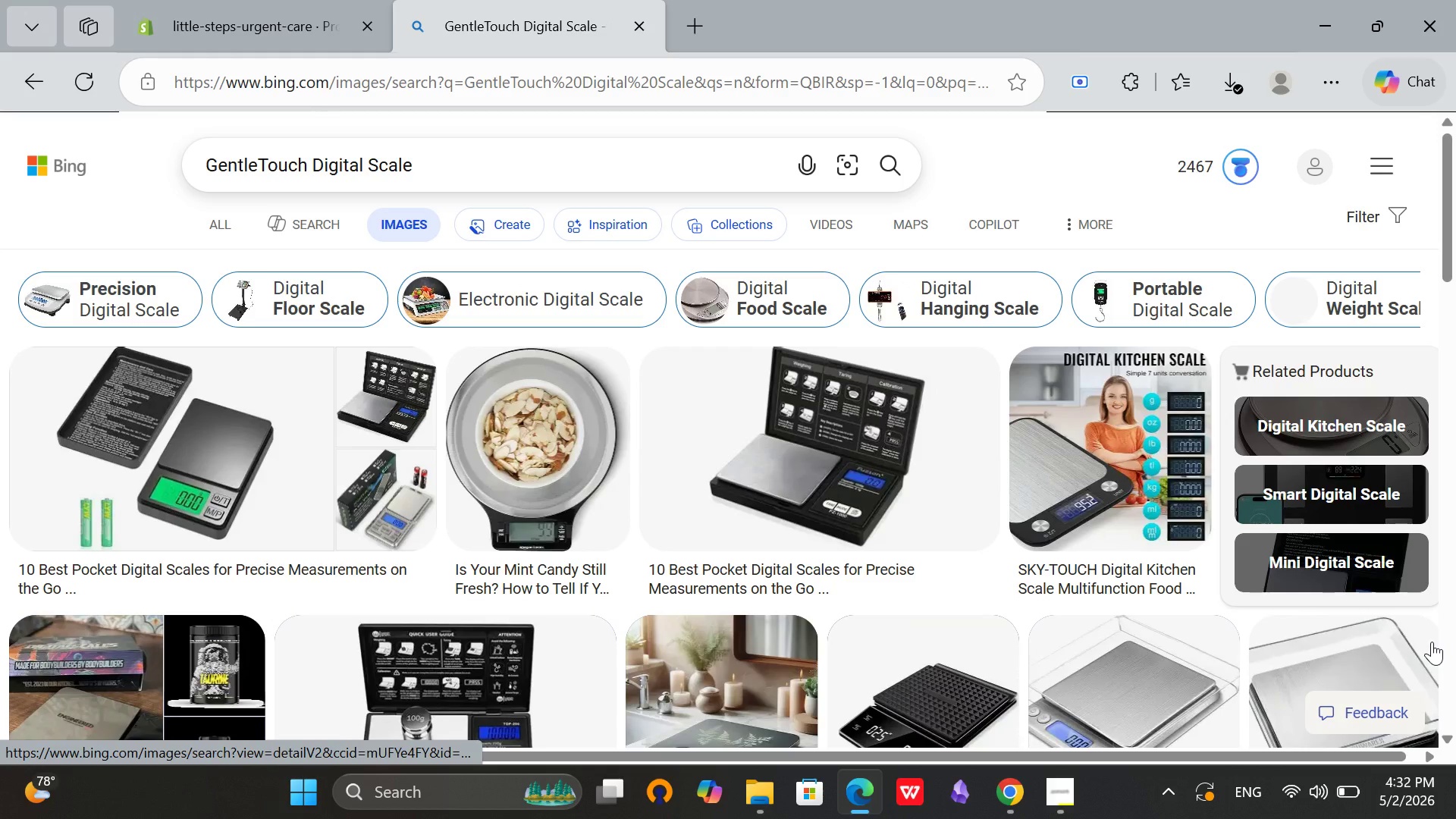 
scroll: coordinate [1008, 677], scroll_direction: down, amount: 2.0
 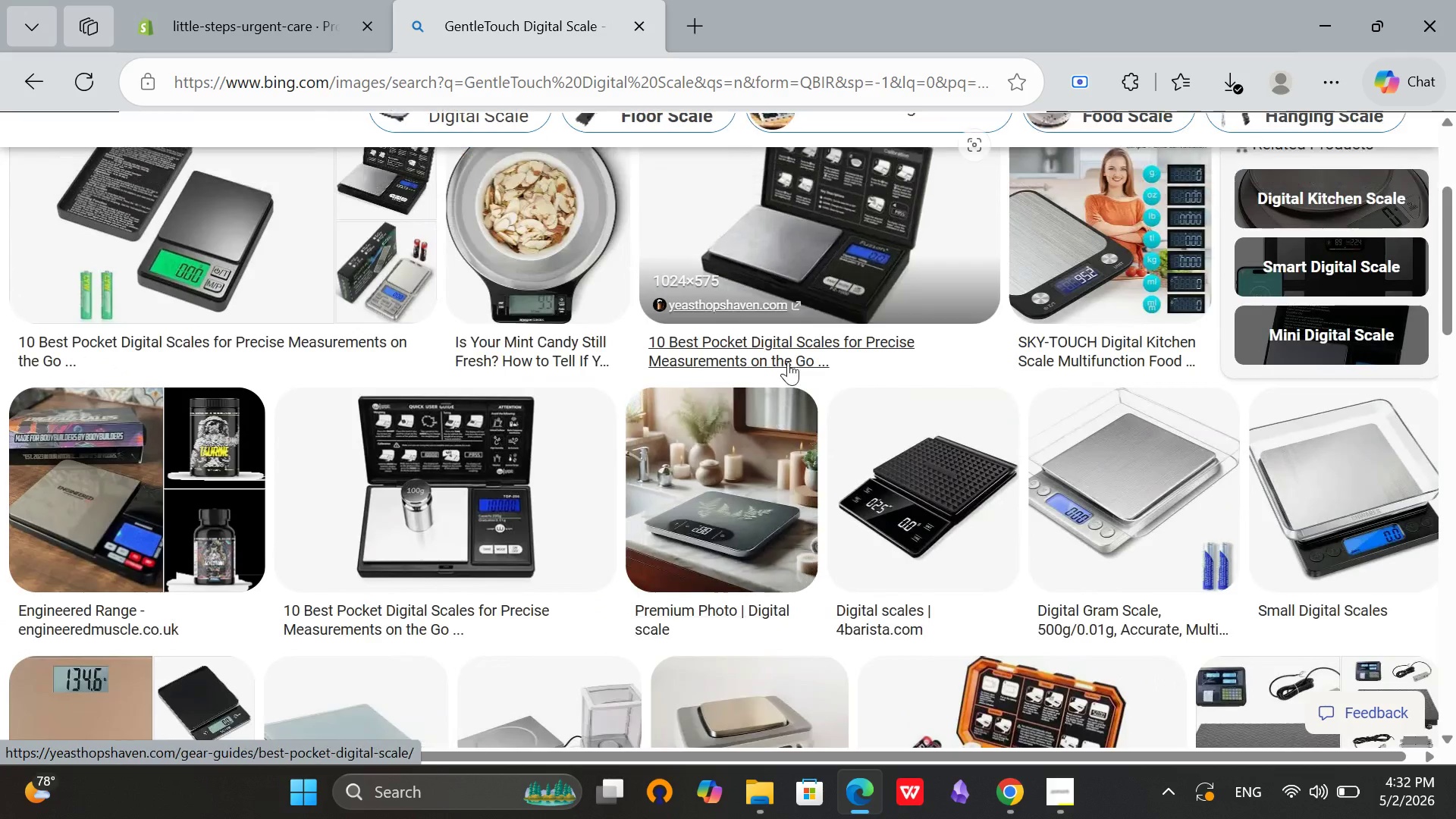 
left_click([785, 422])
 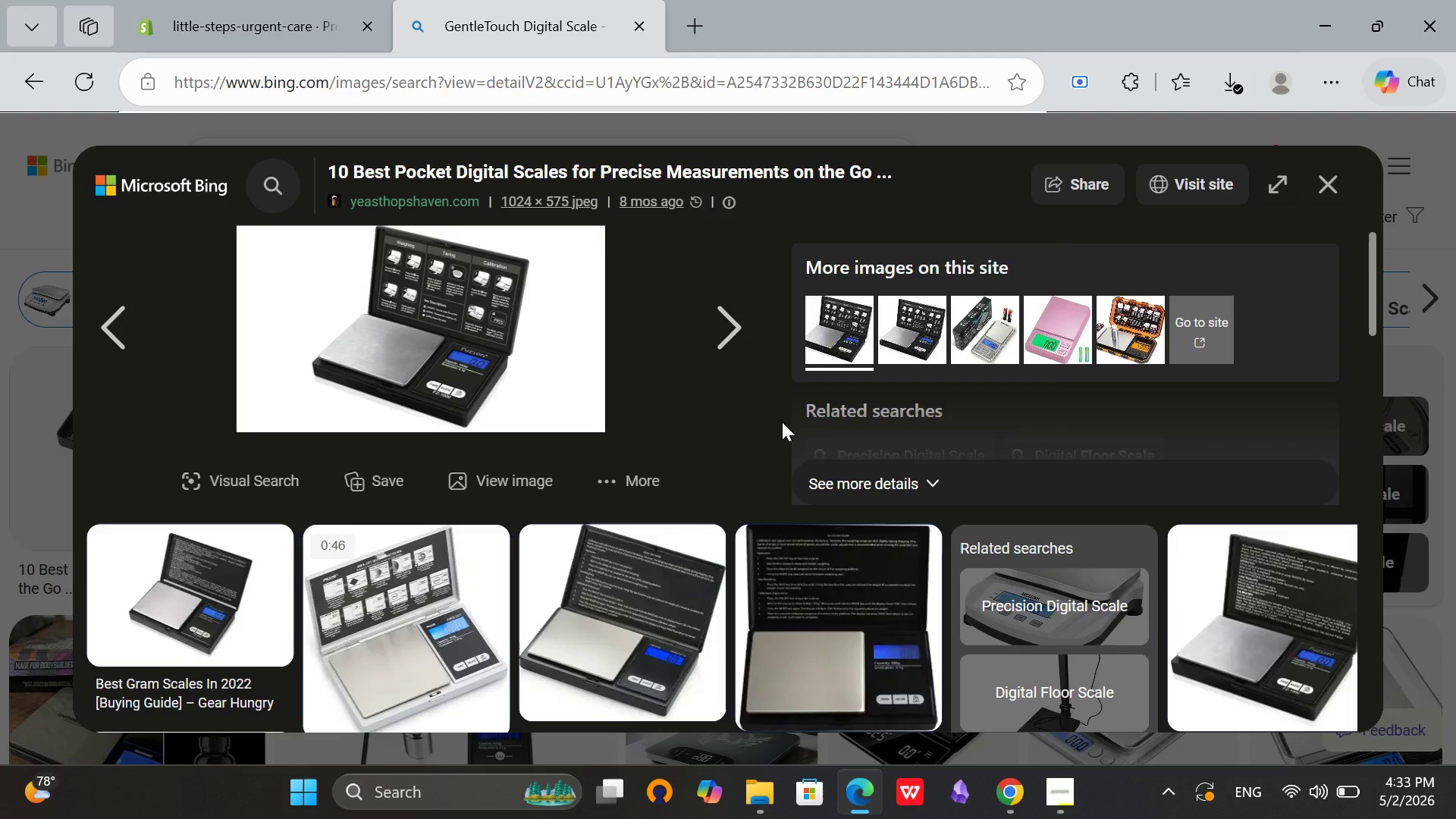 
scroll: coordinate [790, 372], scroll_direction: up, amount: 4.0
 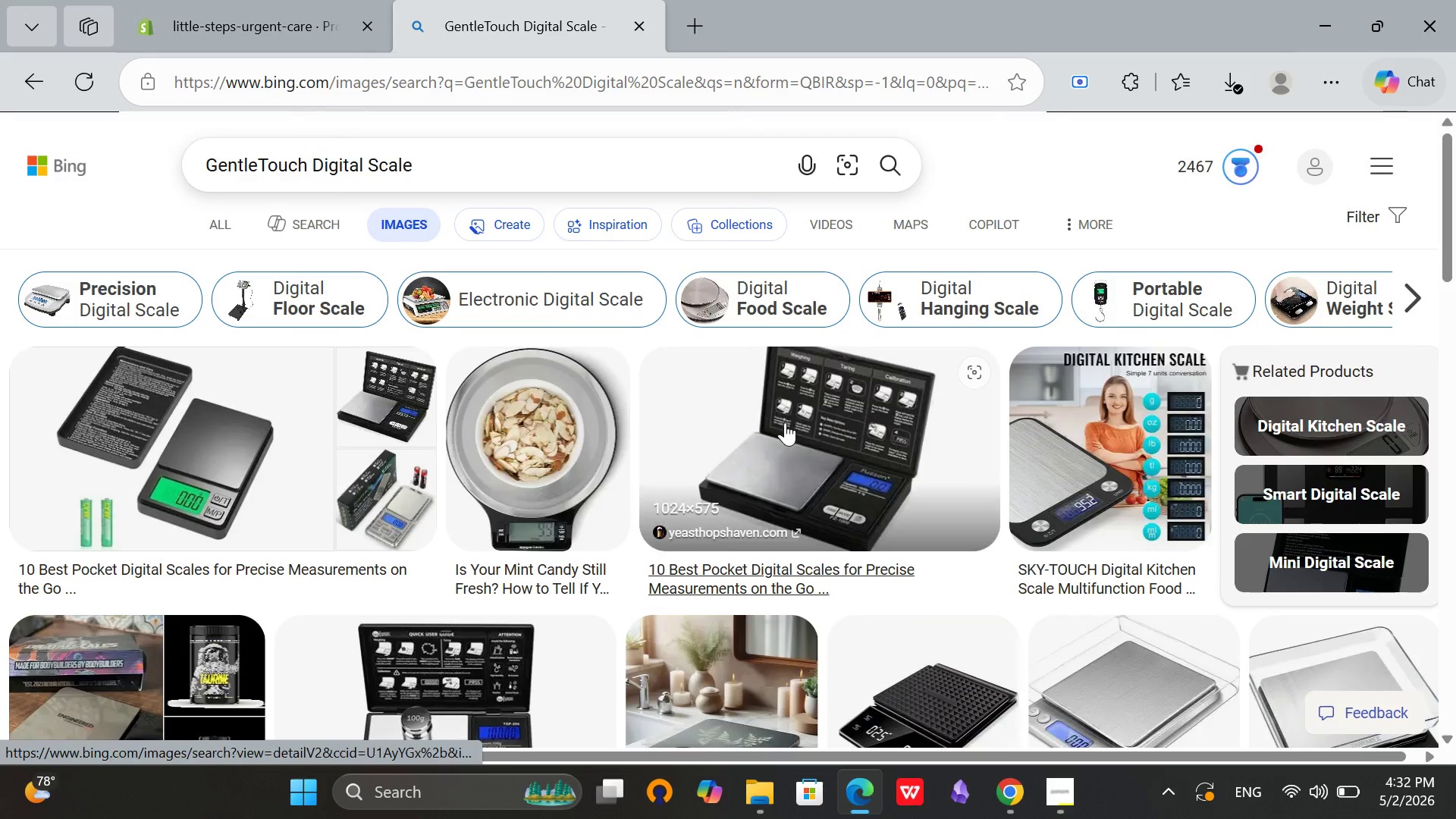 
wait(21.67)
 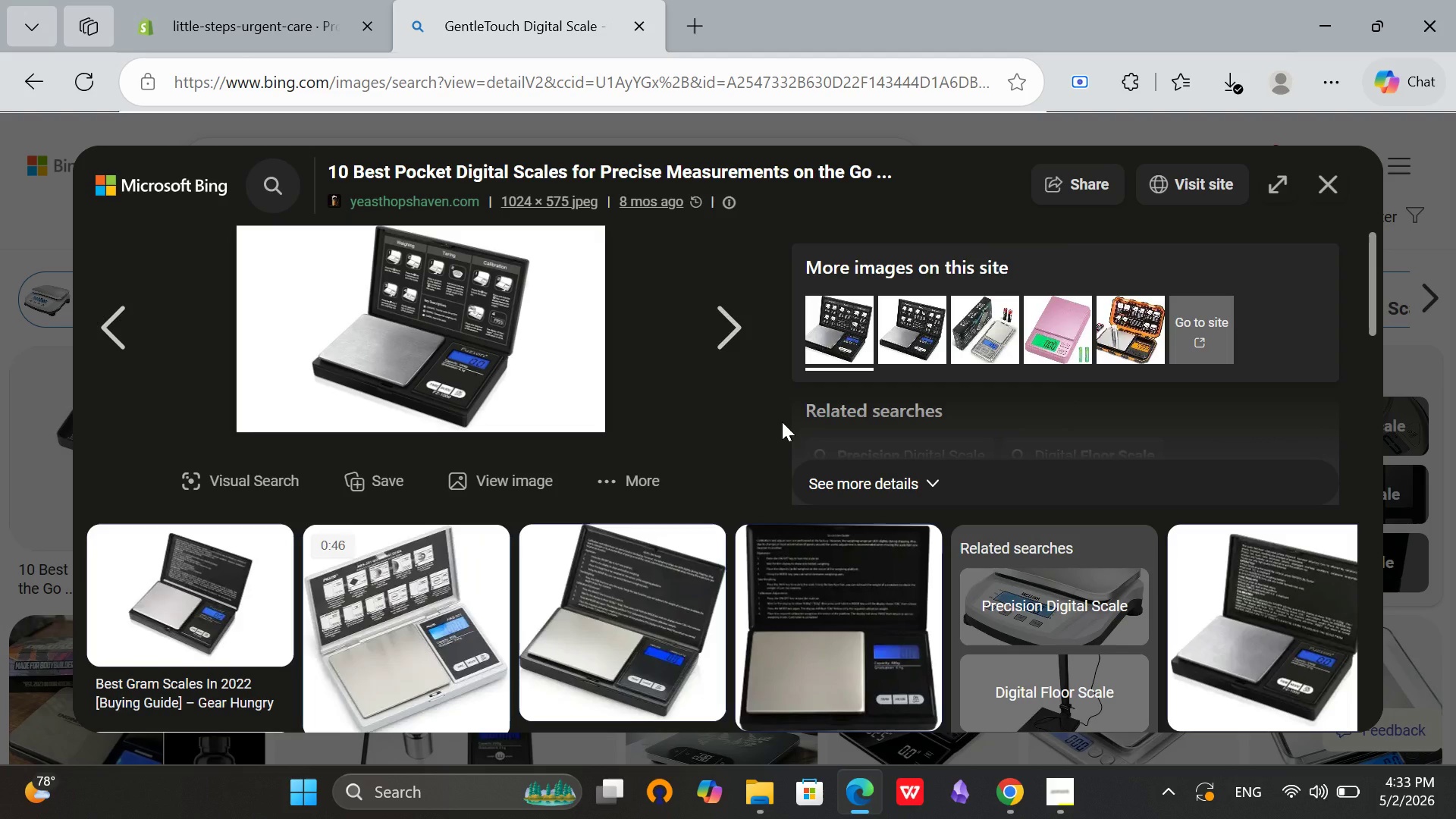 
right_click([501, 293])
 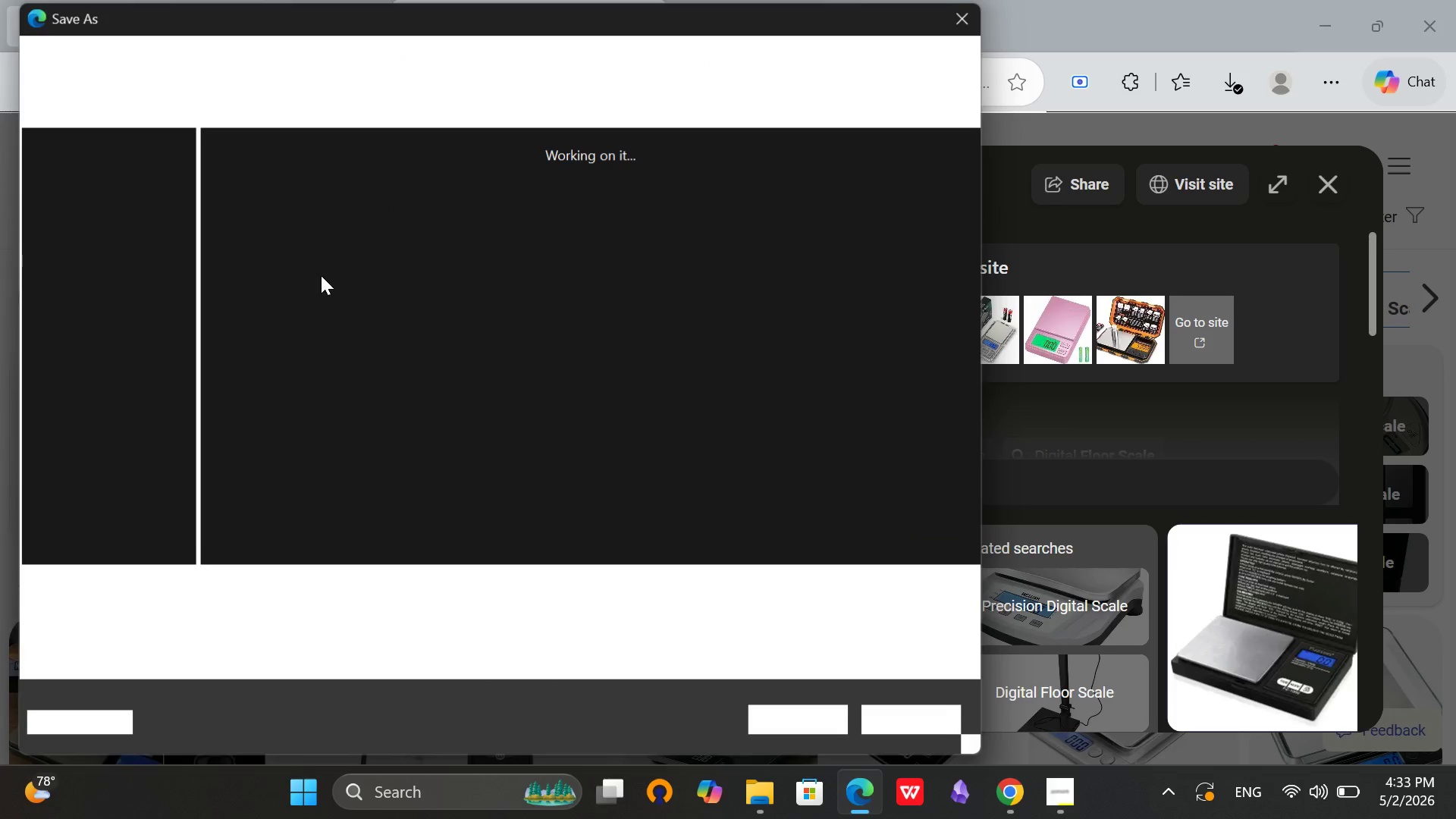 
wait(5.17)
 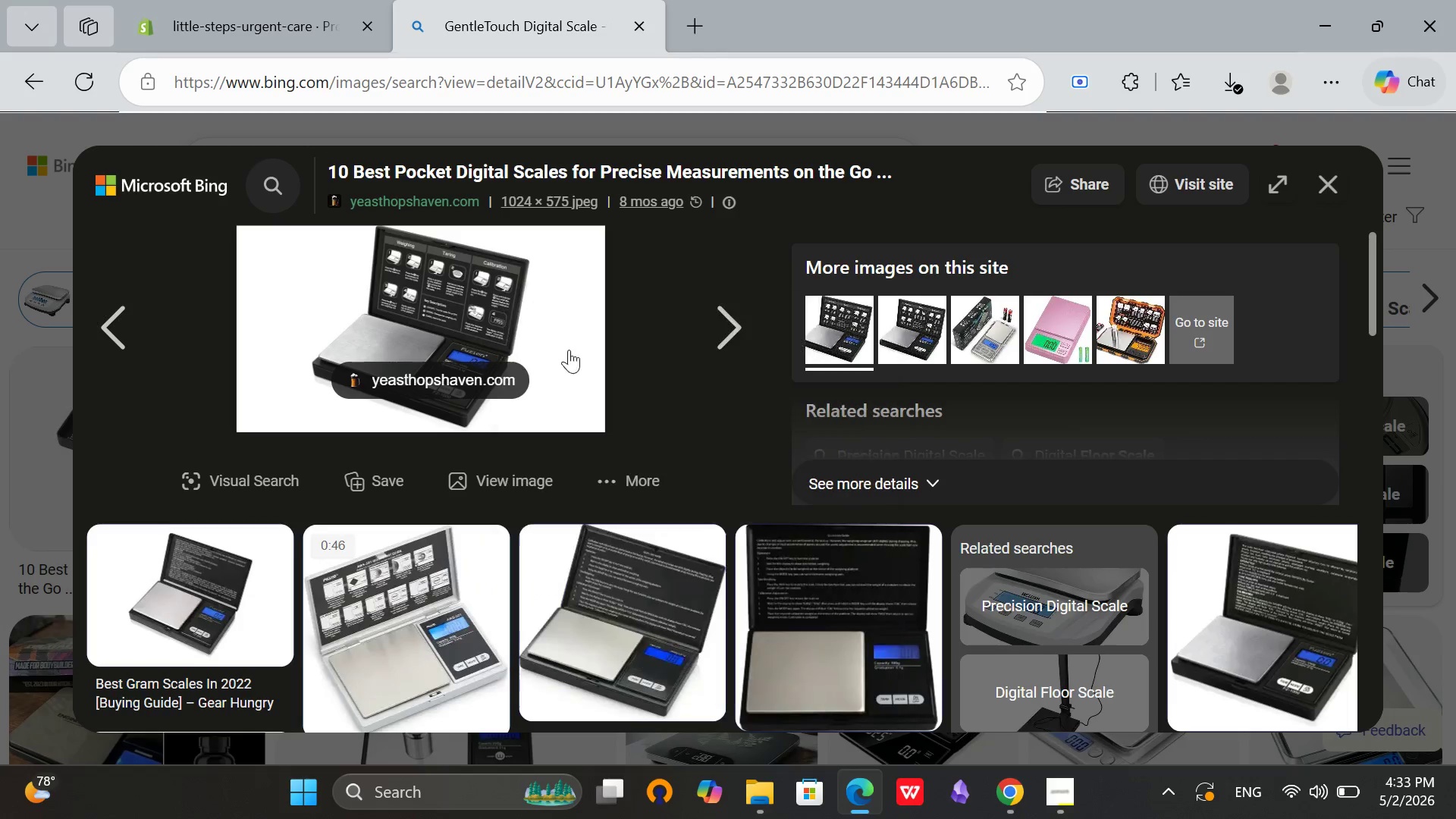 
left_click([78, 329])
 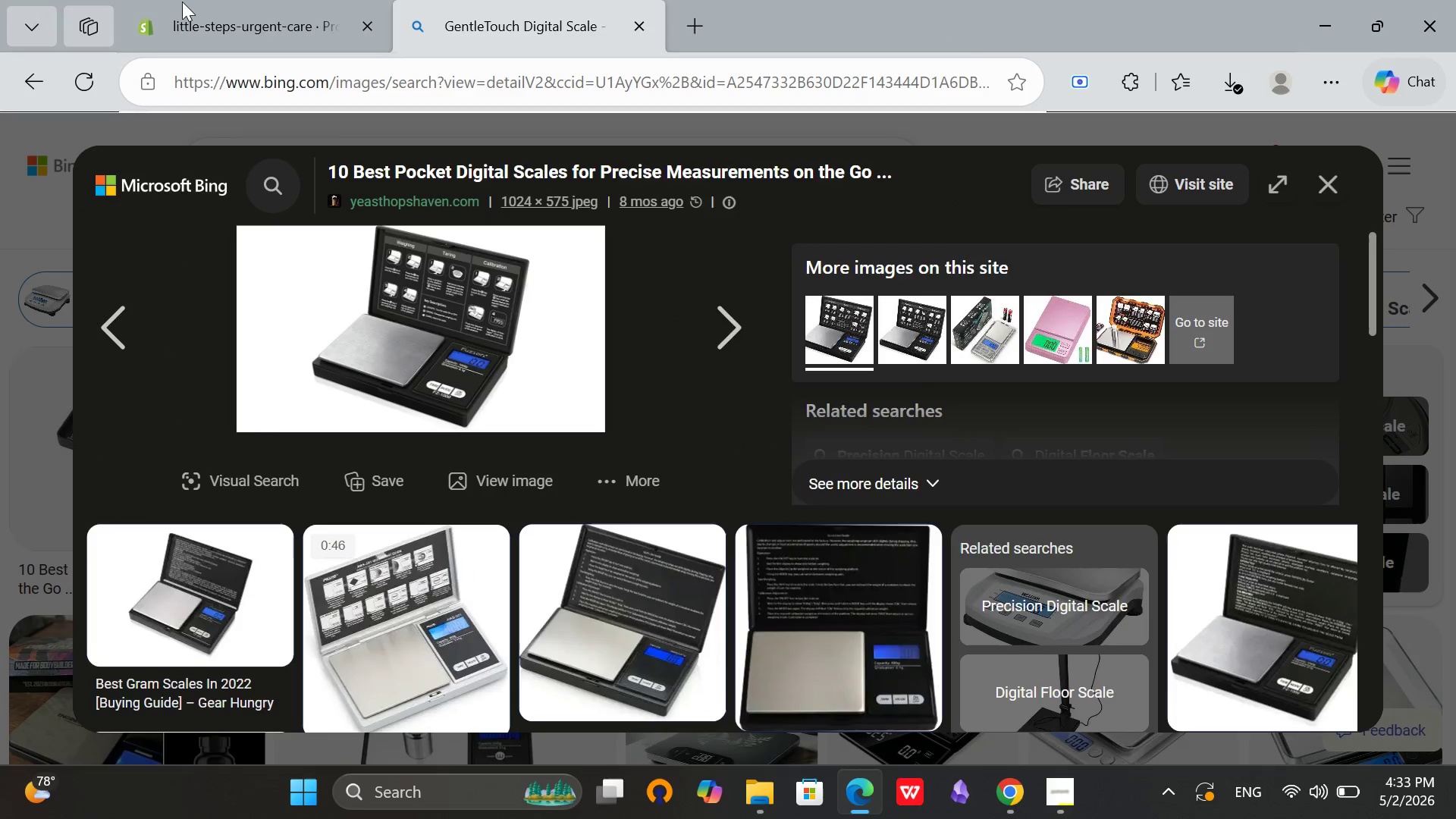 
left_click([228, 0])
 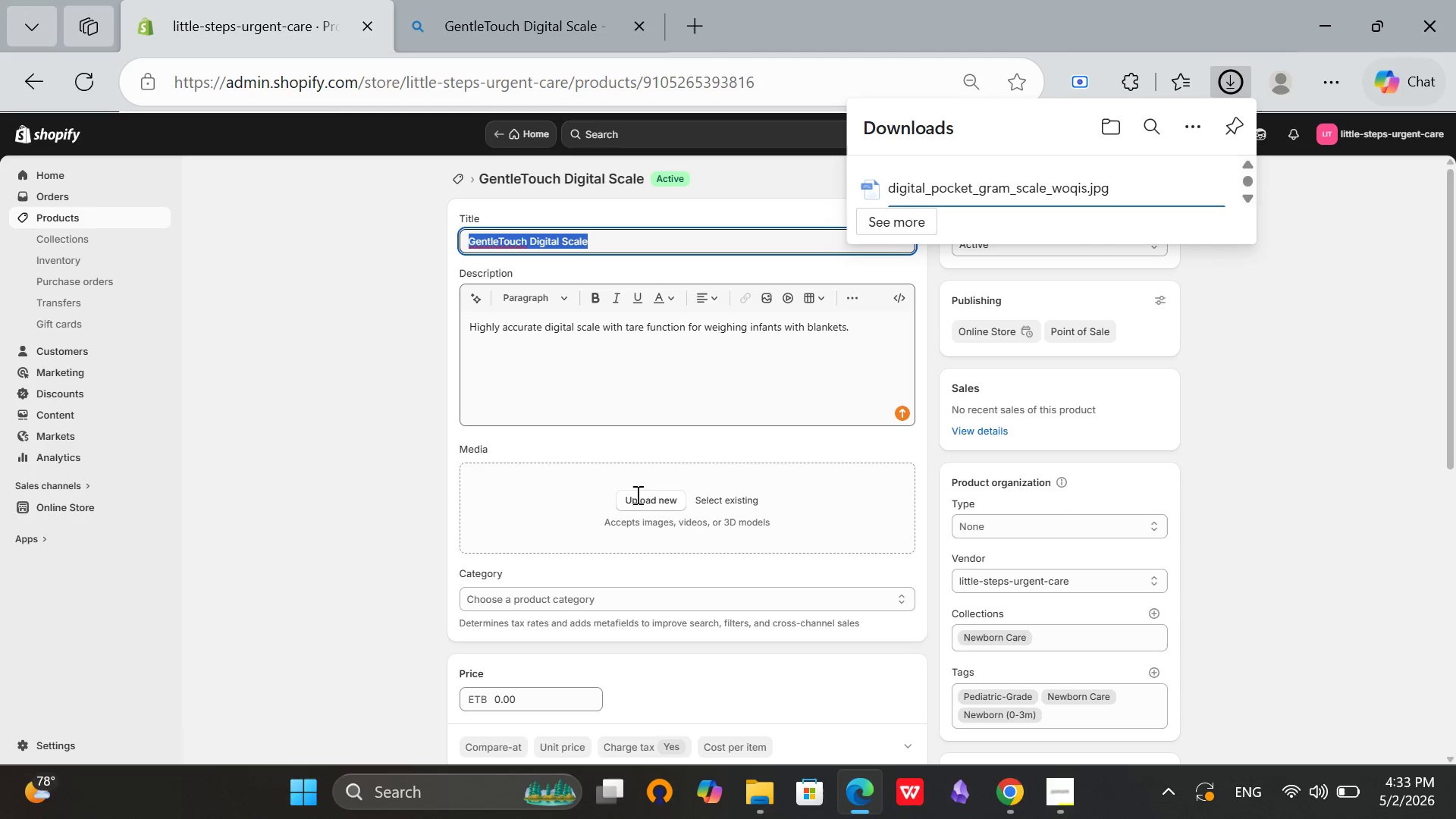 
left_click([636, 500])
 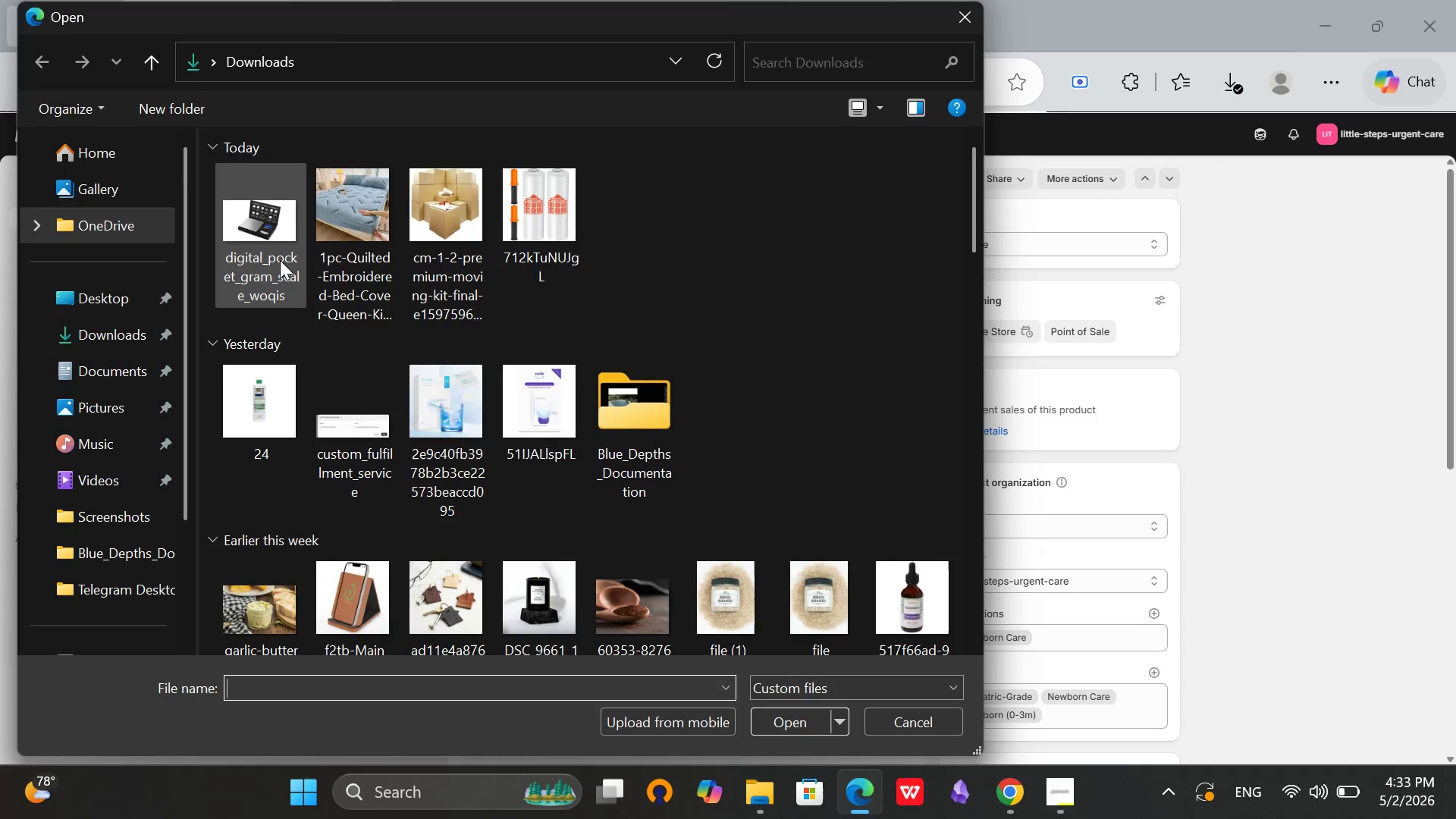 
left_click([783, 728])
 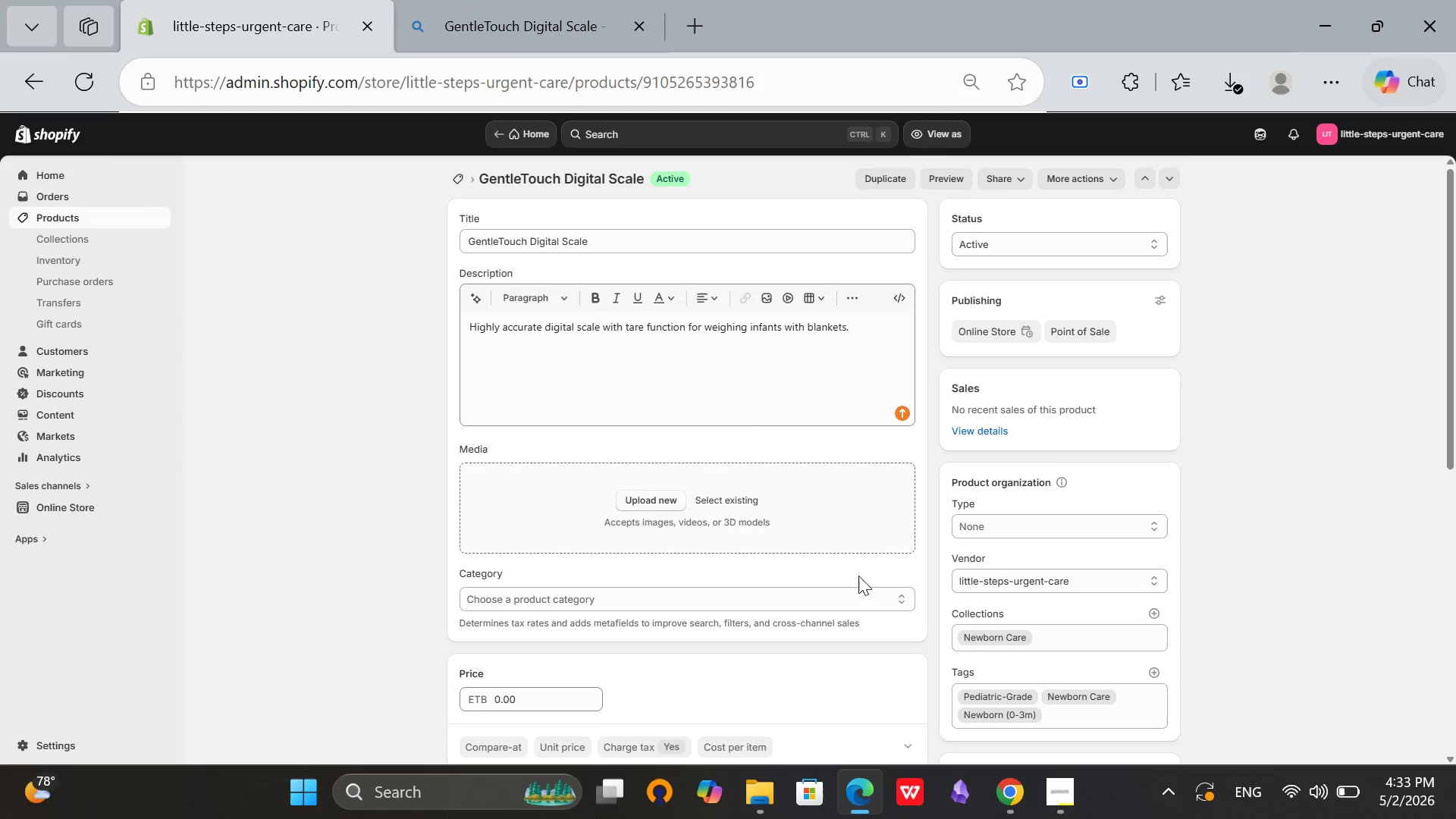 
scroll: coordinate [846, 543], scroll_direction: down, amount: 10.0
 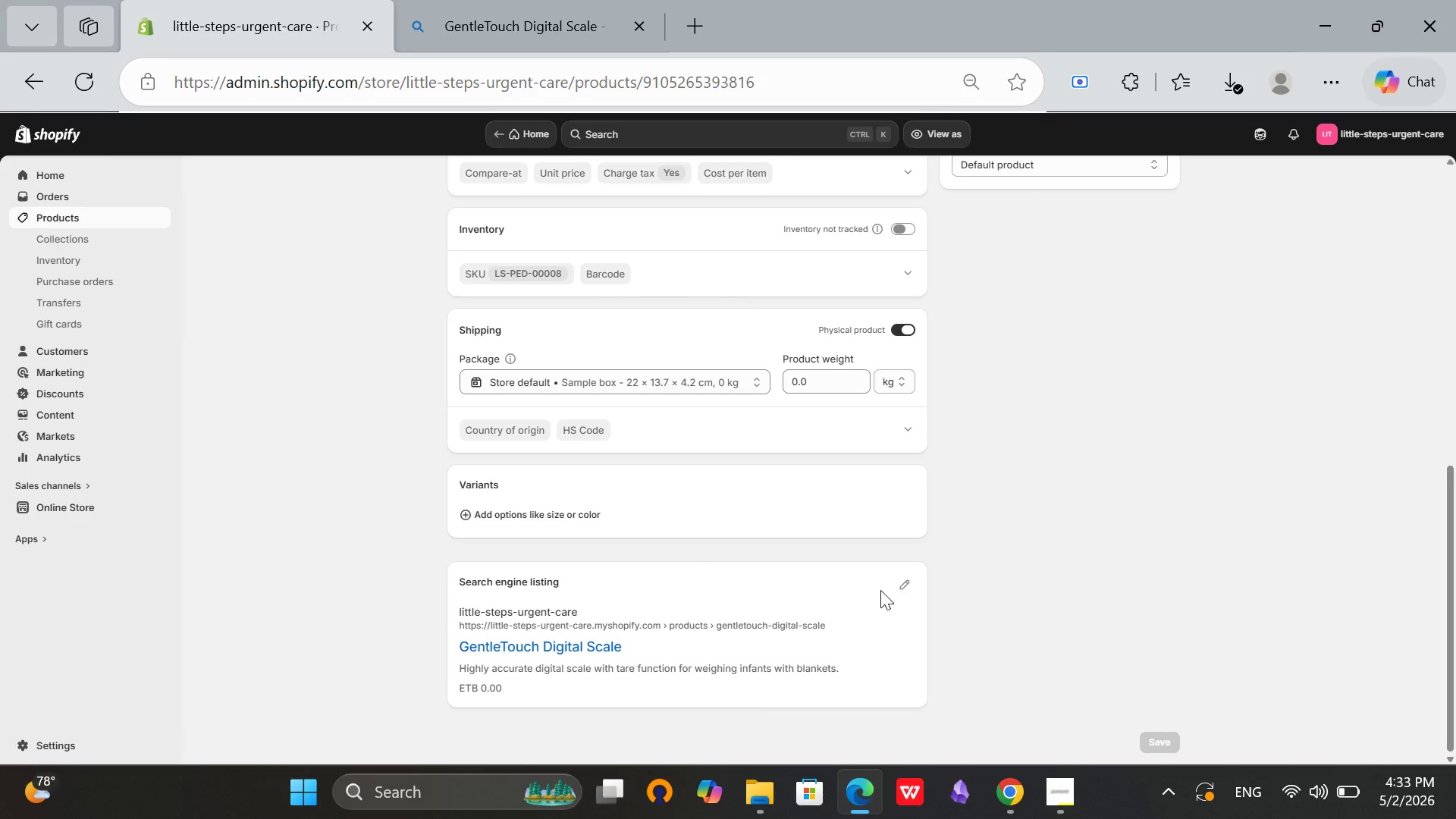 
scroll: coordinate [558, 518], scroll_direction: up, amount: 10.0
 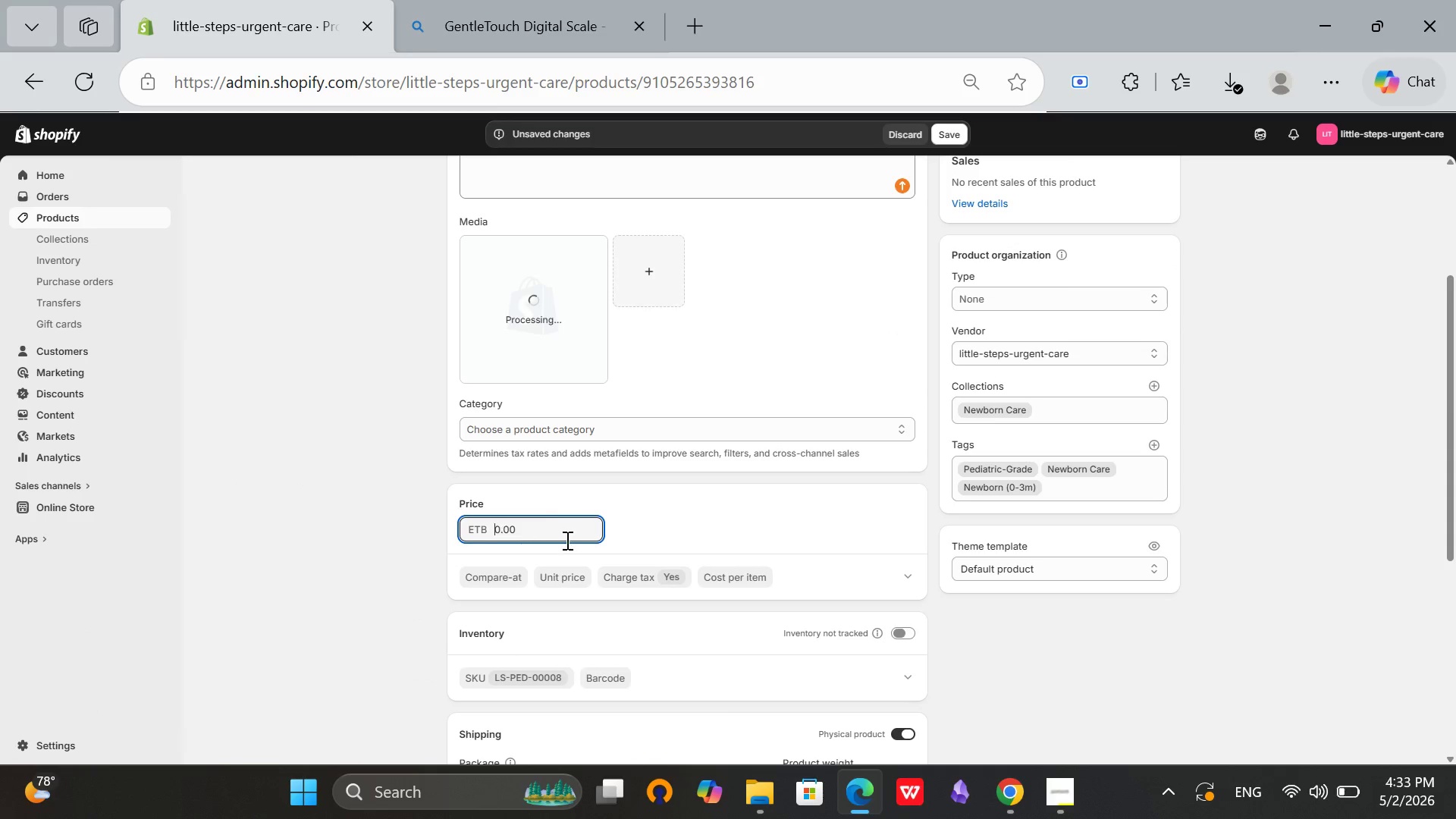 
key(3)
 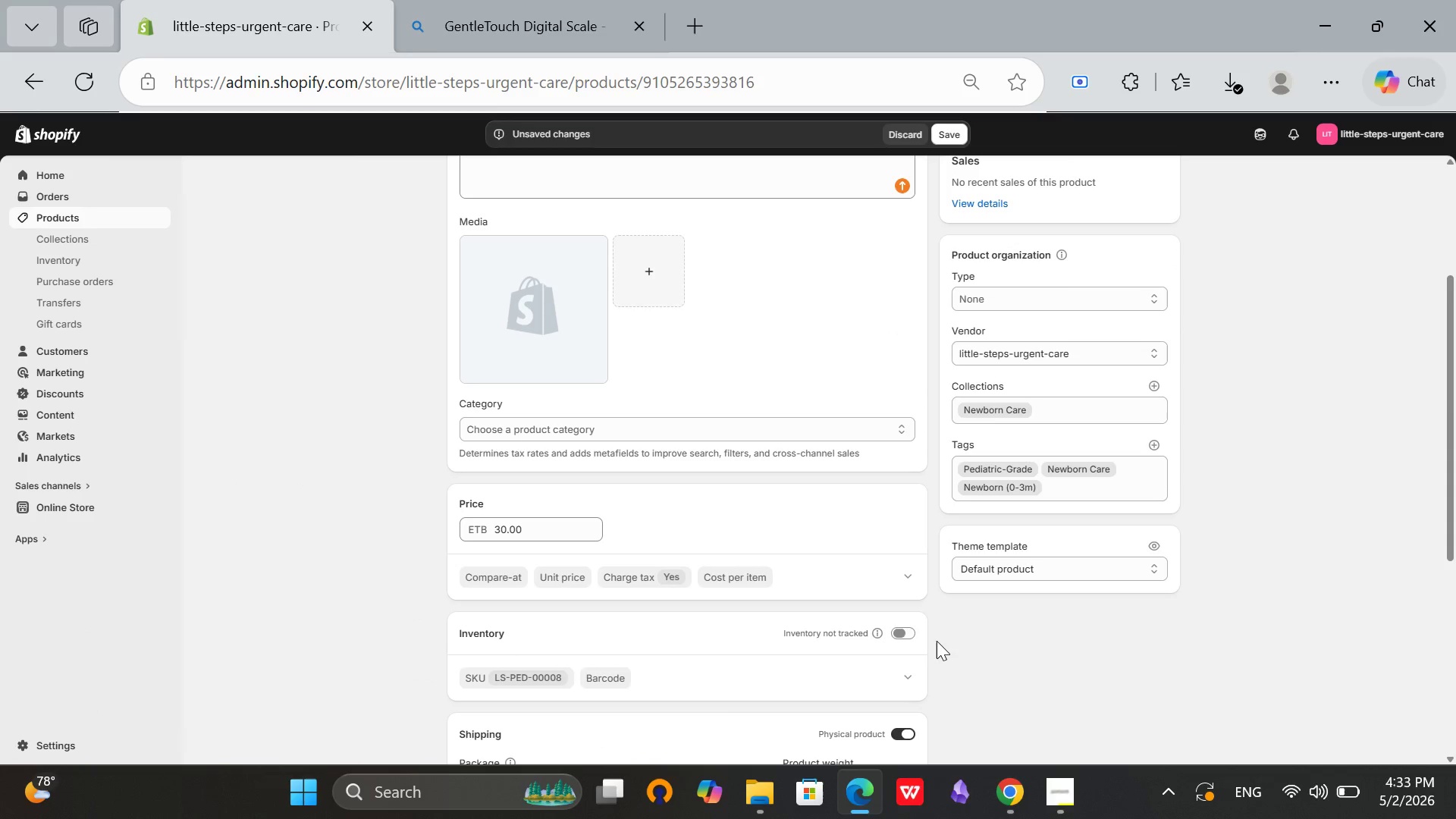 
left_click([904, 628])
 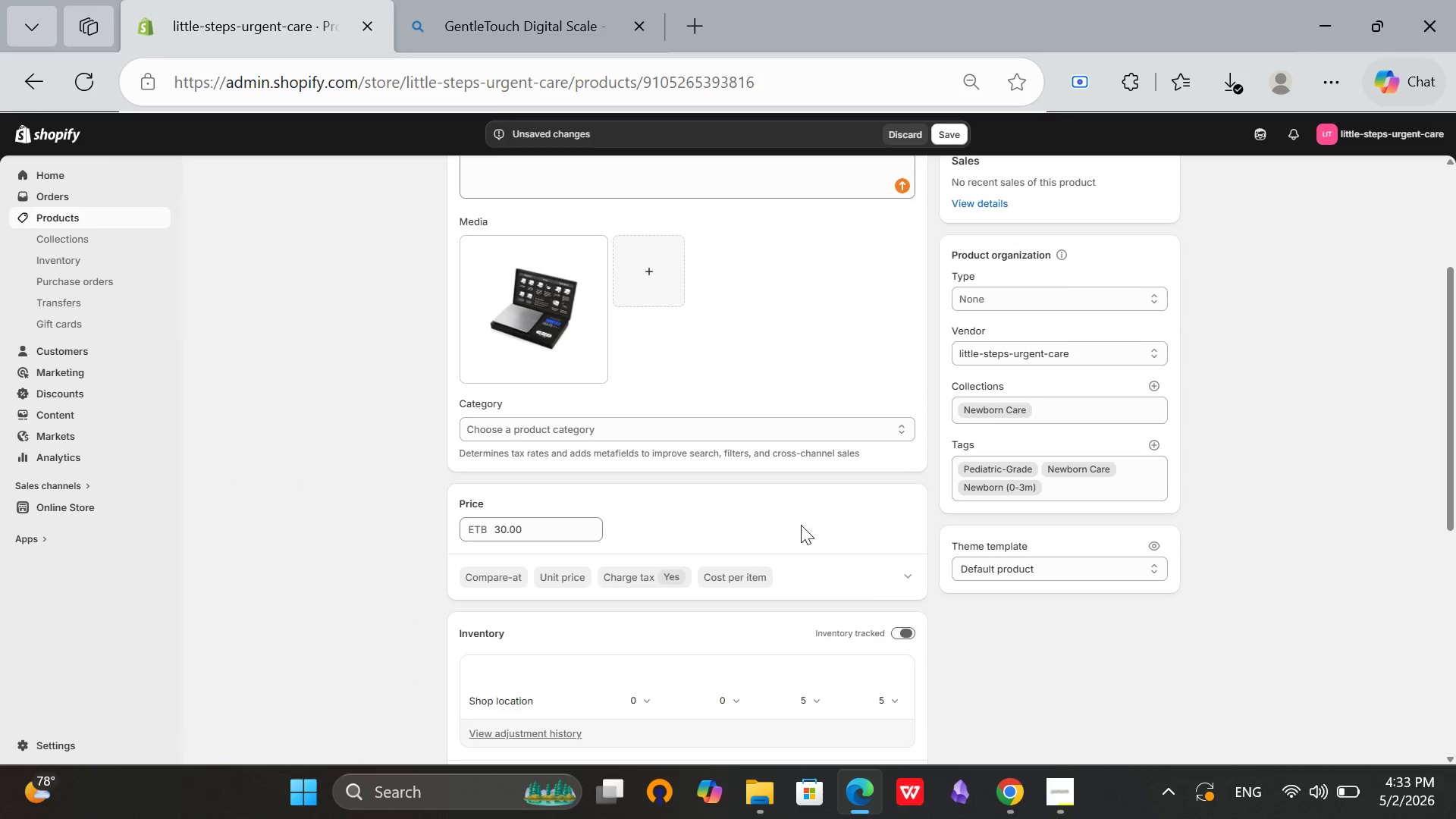 
scroll: coordinate [721, 607], scroll_direction: down, amount: 12.0
 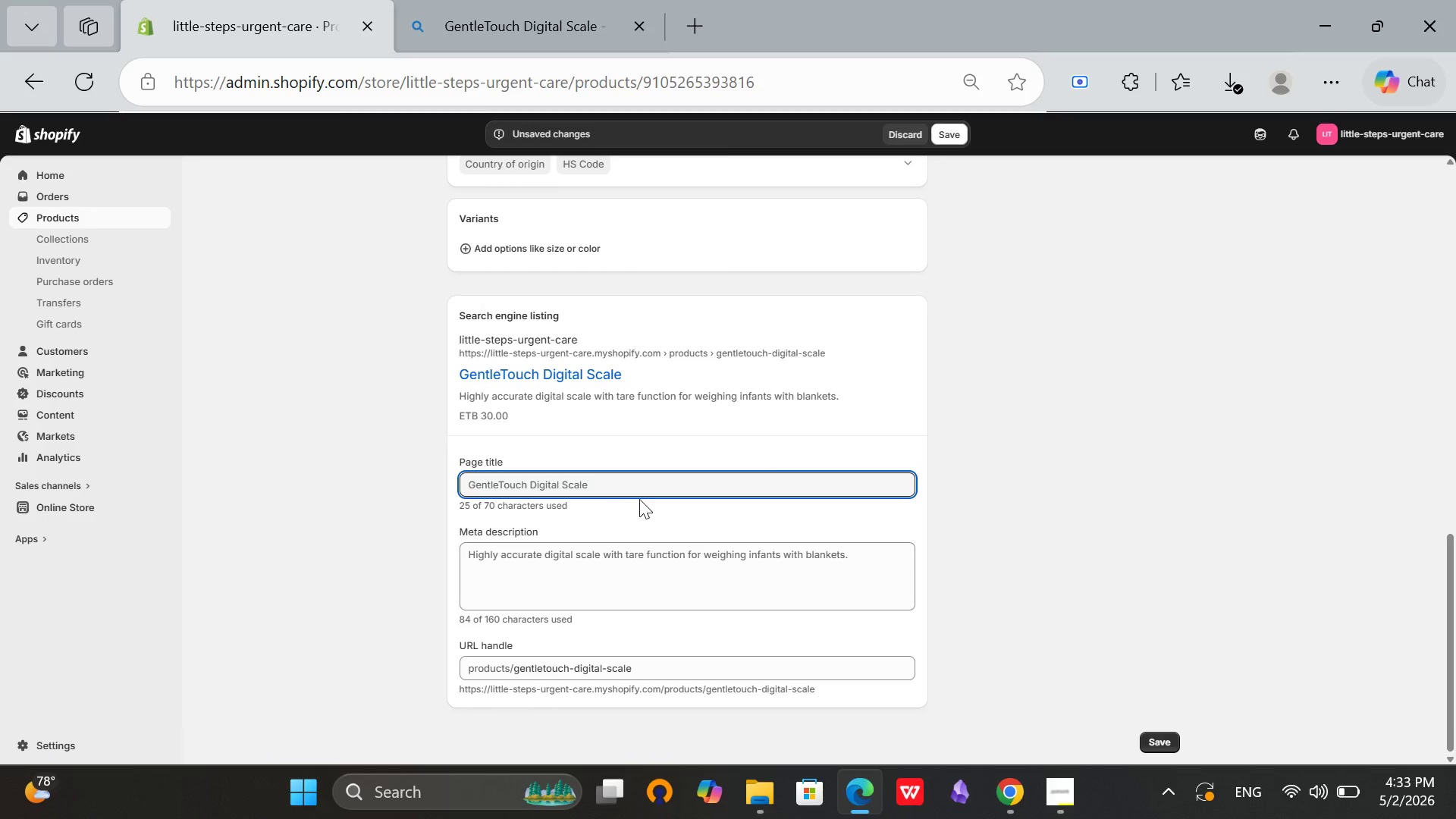 
left_click([646, 487])
 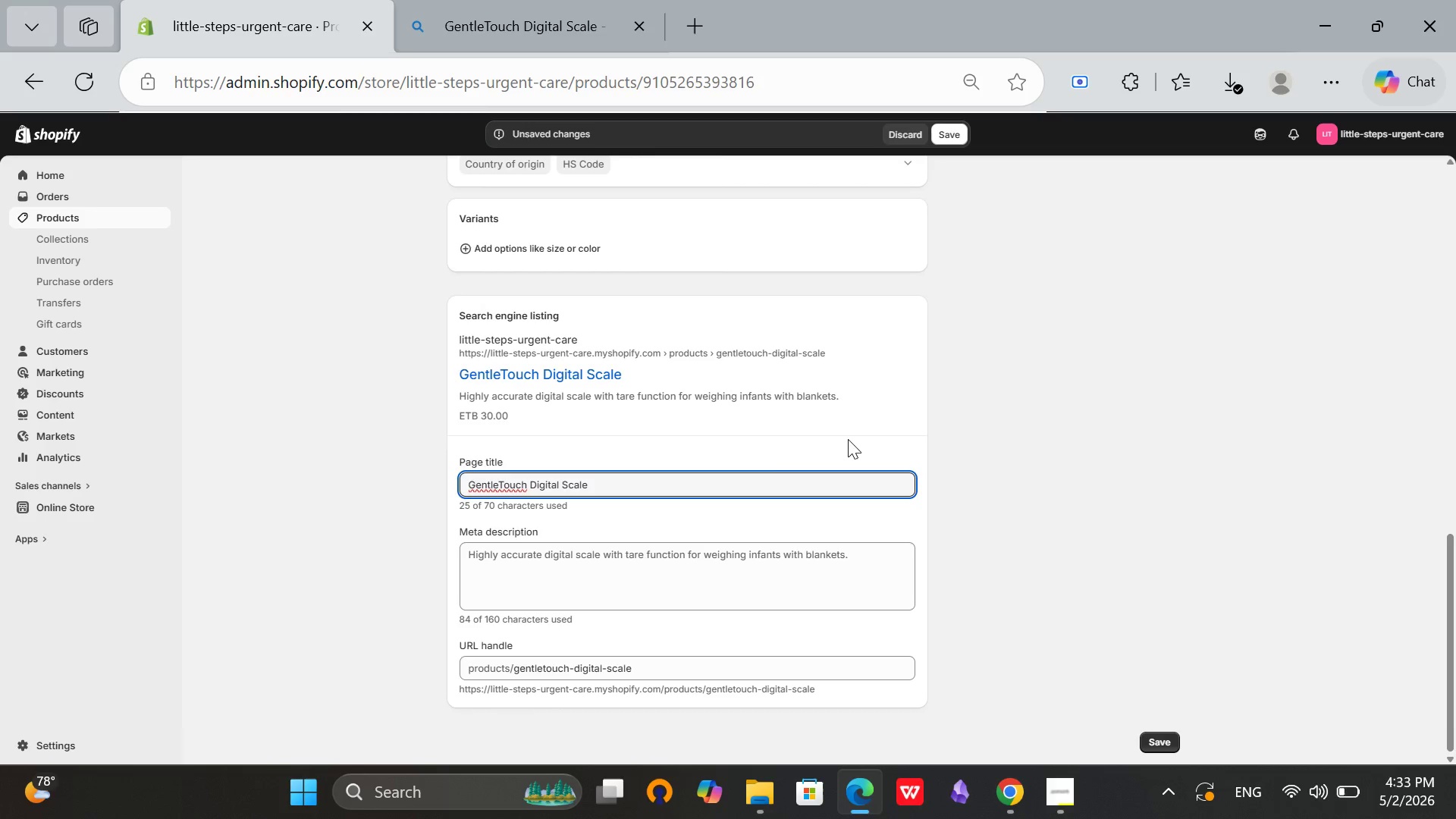 
type( - Accurate)
 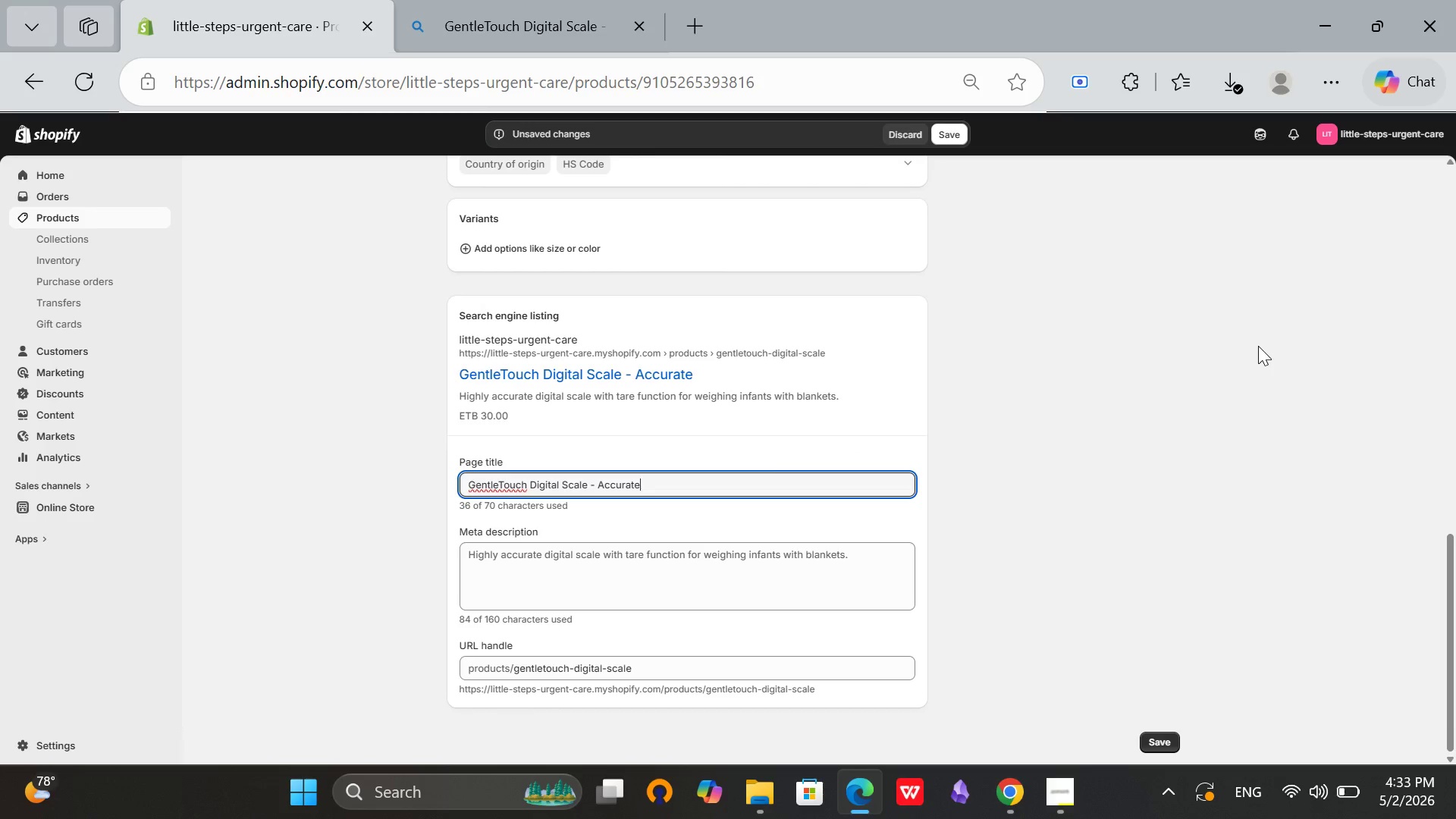 
type( Infant)
 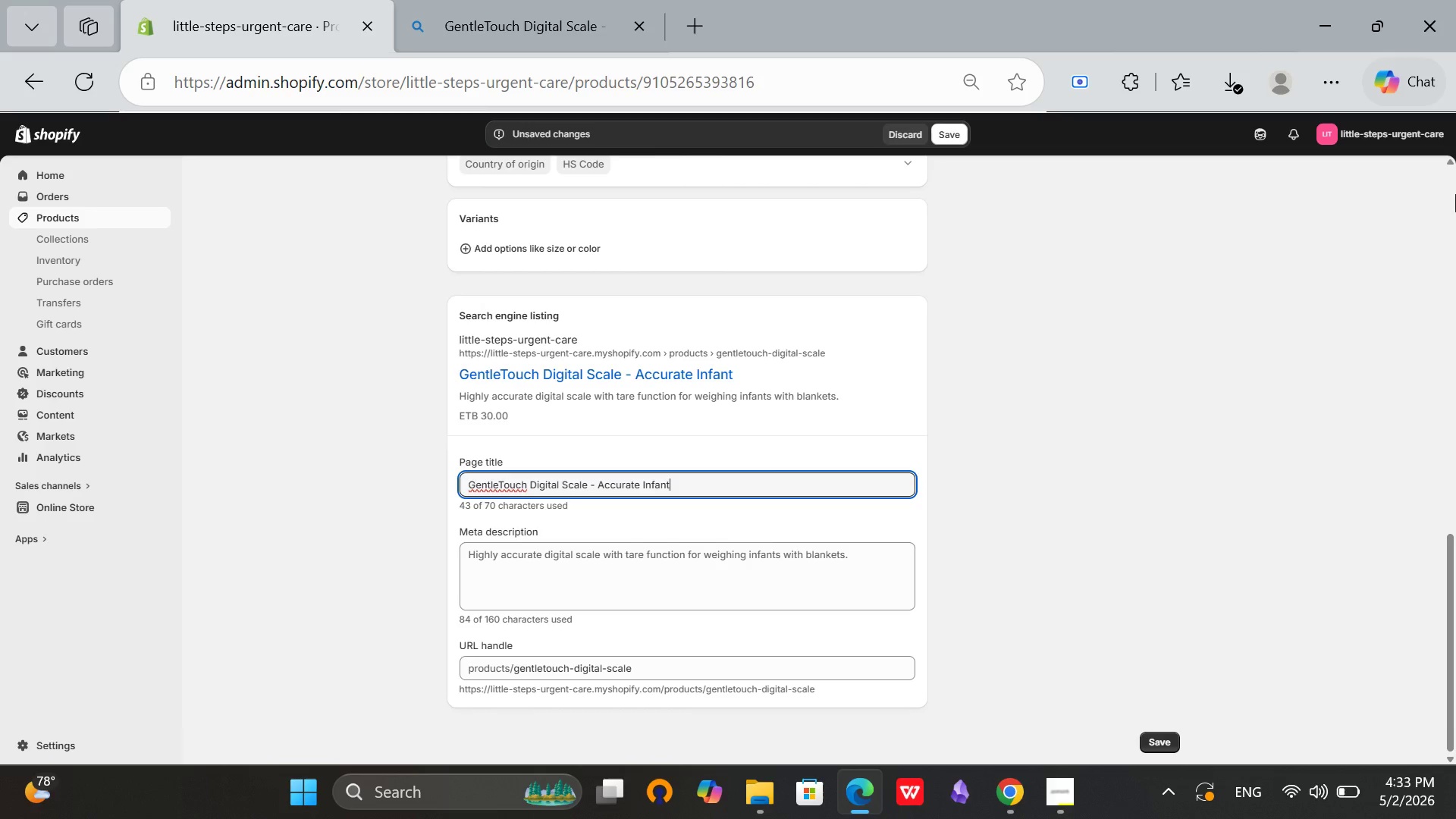 
type( Weught)
key(Backspace)
key(Backspace)
key(Backspace)
key(Backspace)
type(ight Scale)
 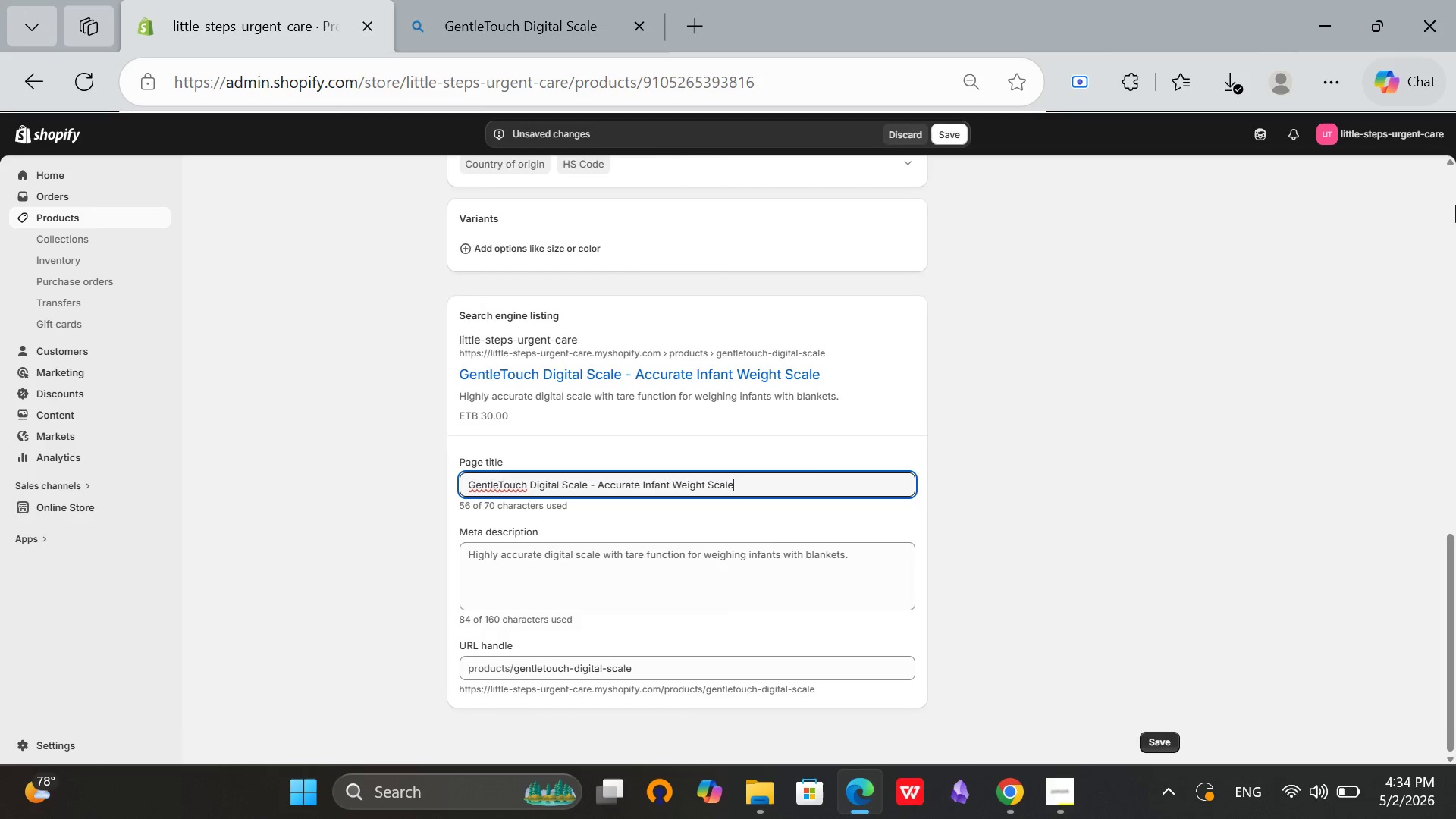 
type( for Home USE)
 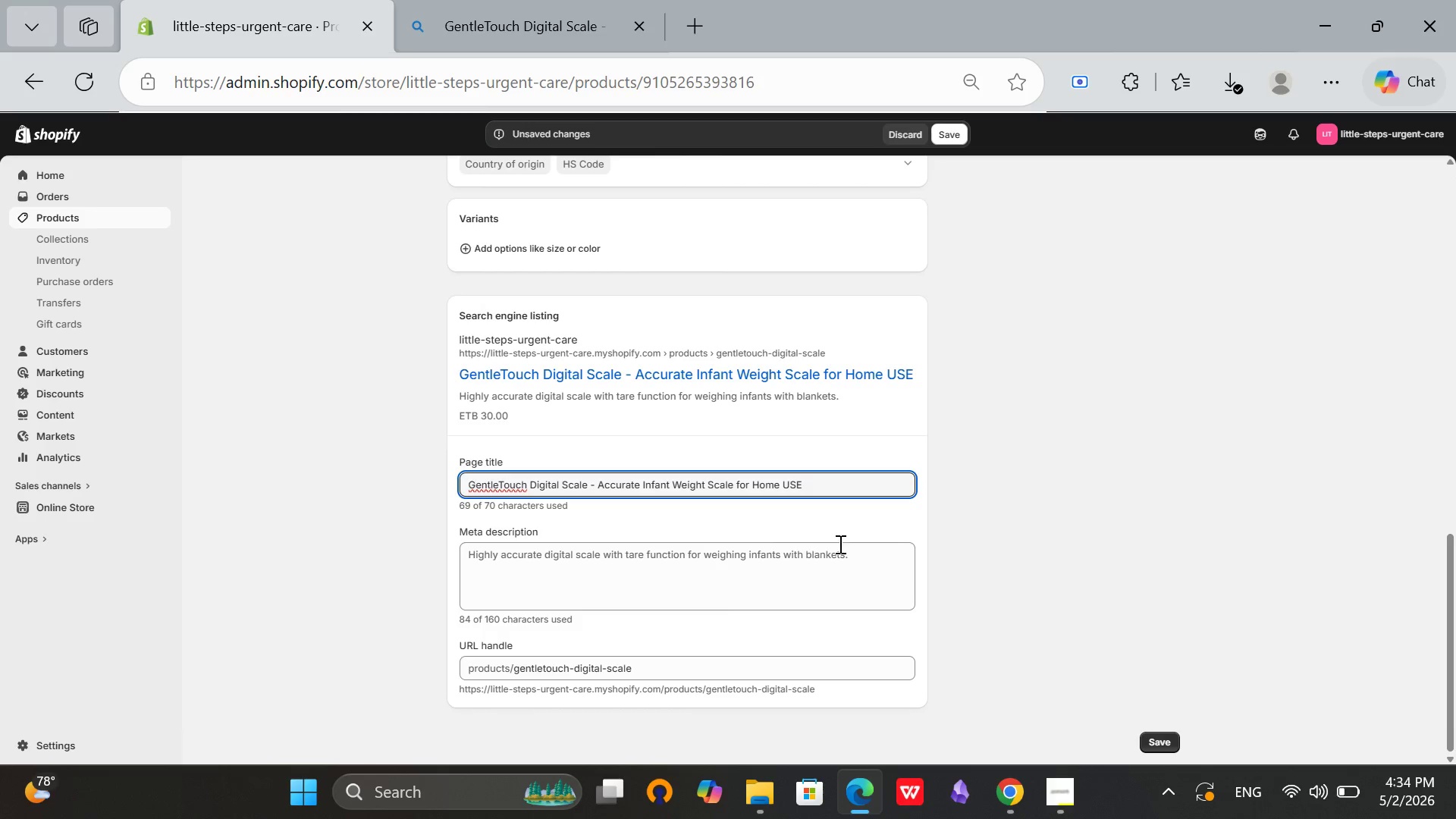 
left_click_drag(start_coordinate=[803, 545], to_coordinate=[801, 560])
 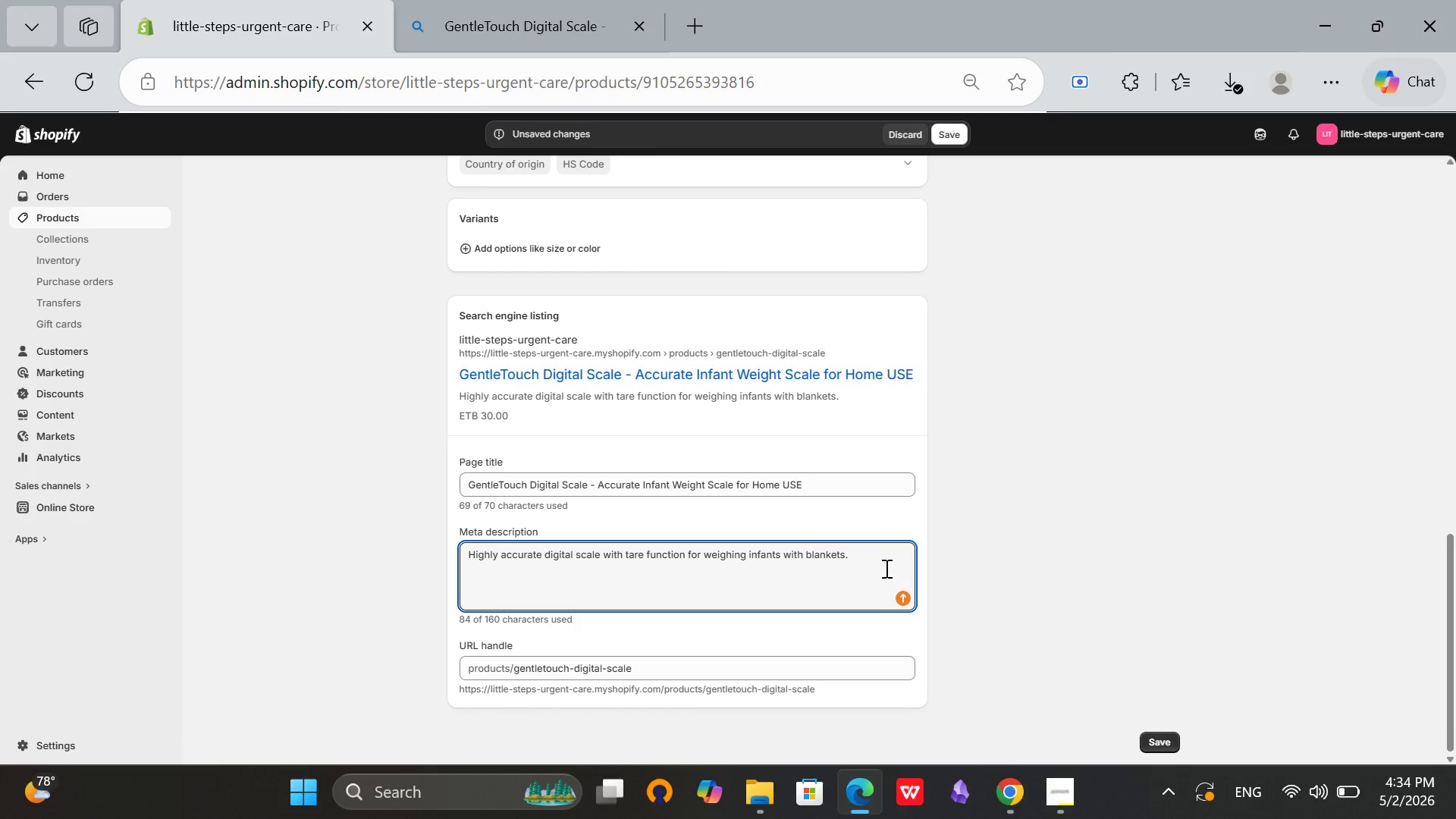 
left_click([880, 563])
 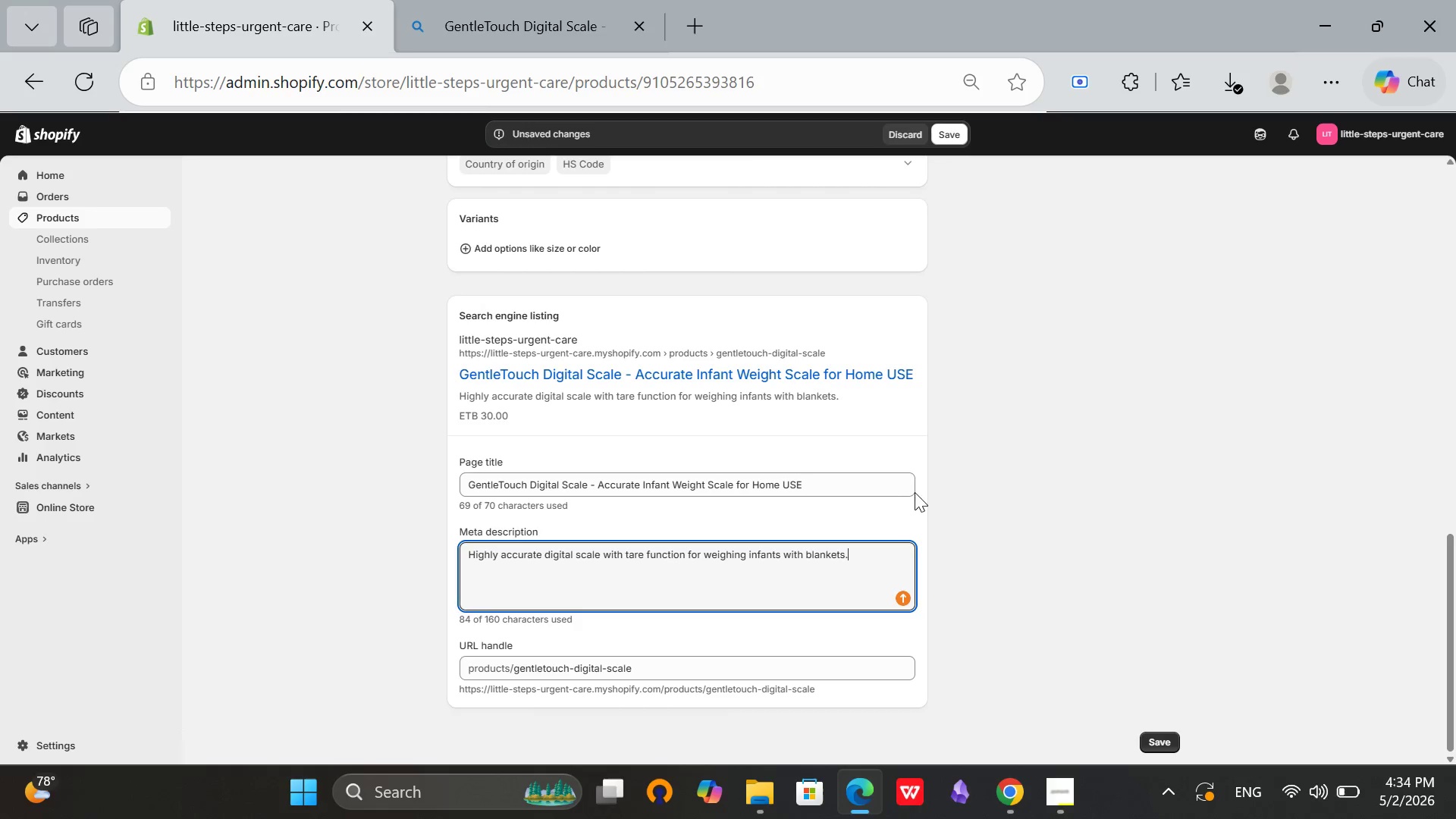 
key(Control+ControlLeft)
 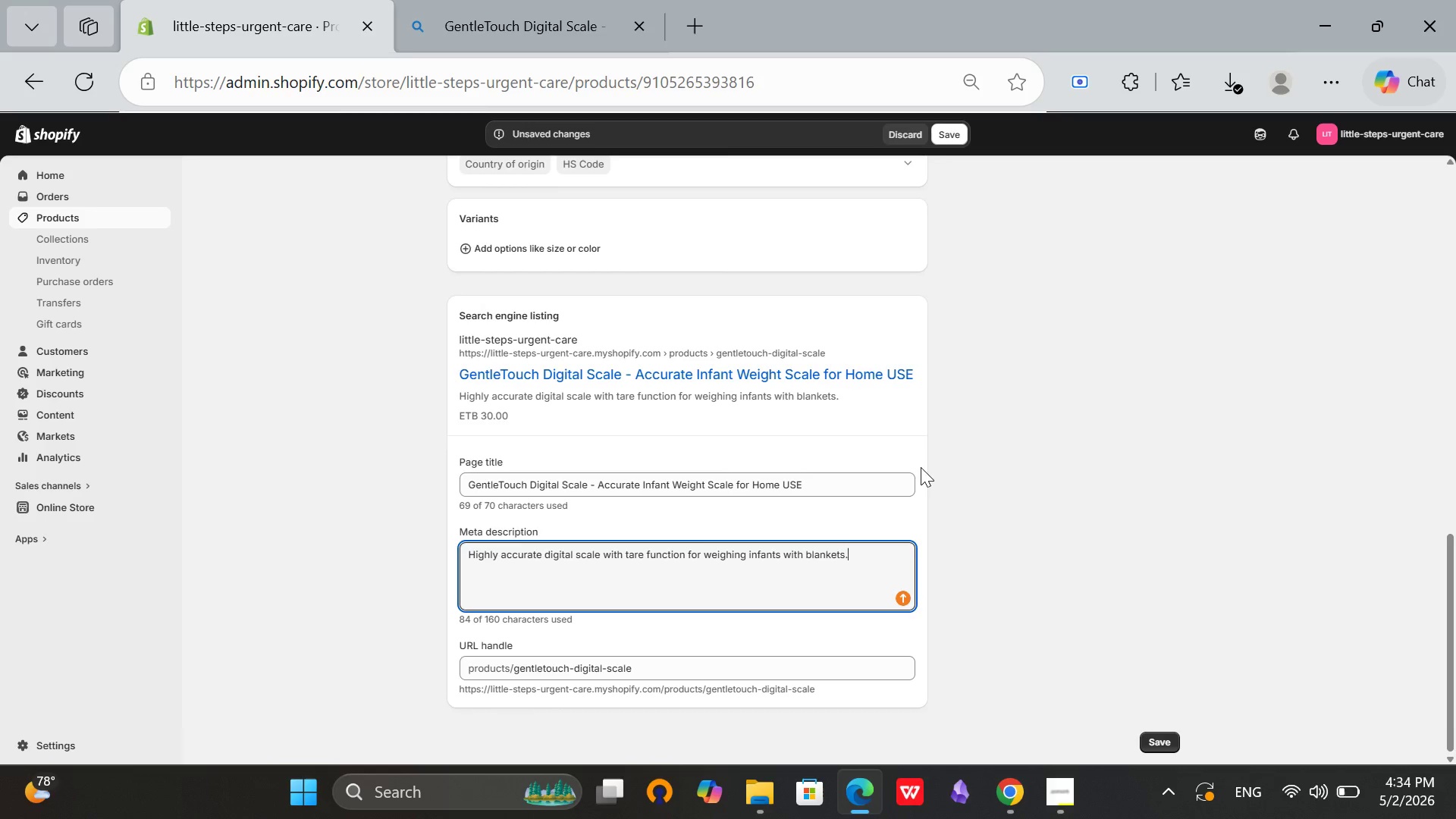 
key(Control+A)
 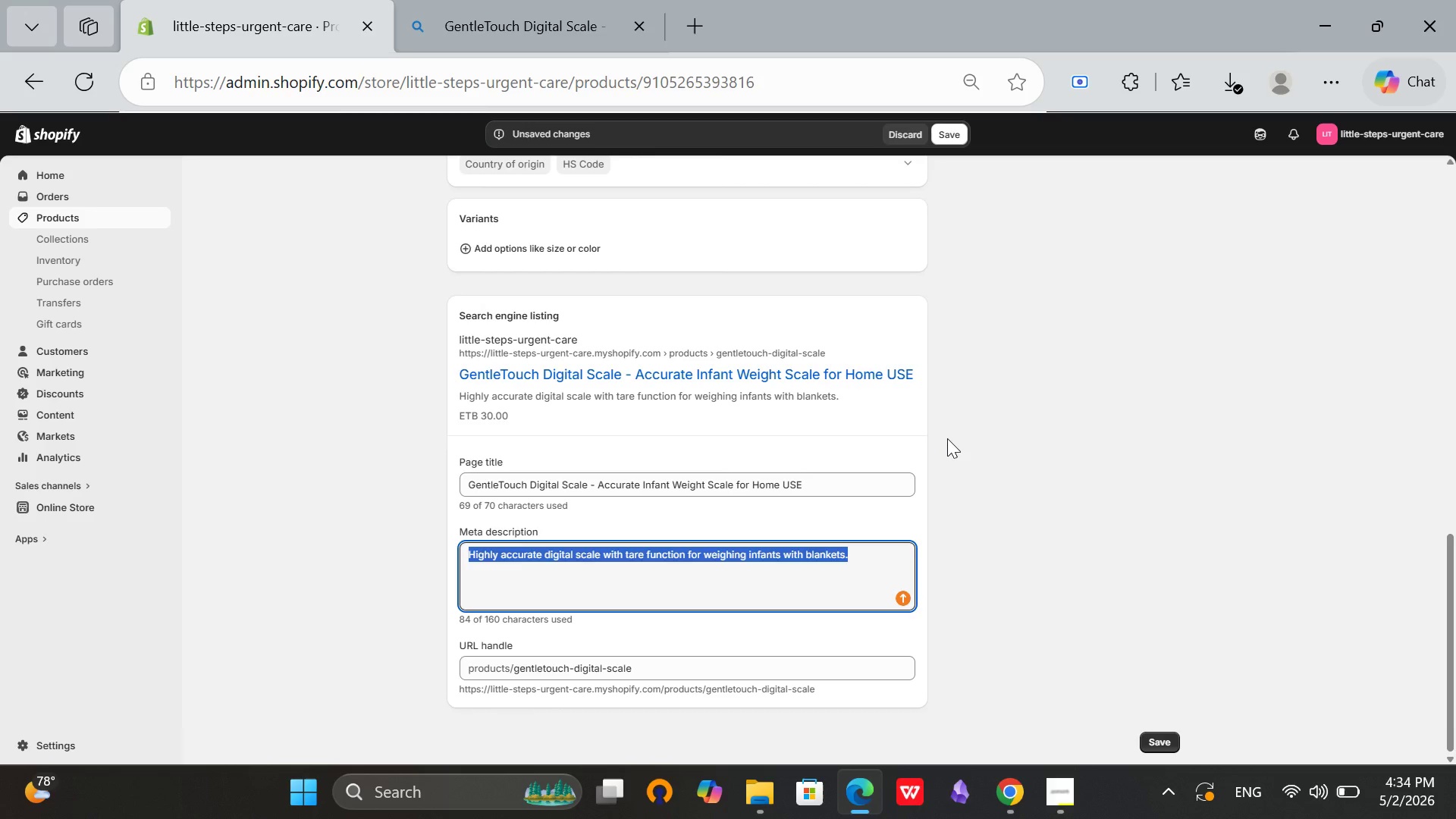 
key(Backspace)
type(tRACKTrack baby growth with a prc)
key(Backspace)
type(ecise digital scale. Esy)
key(Backspace)
key(Backspace)
type(asy-to-use and accurate)
 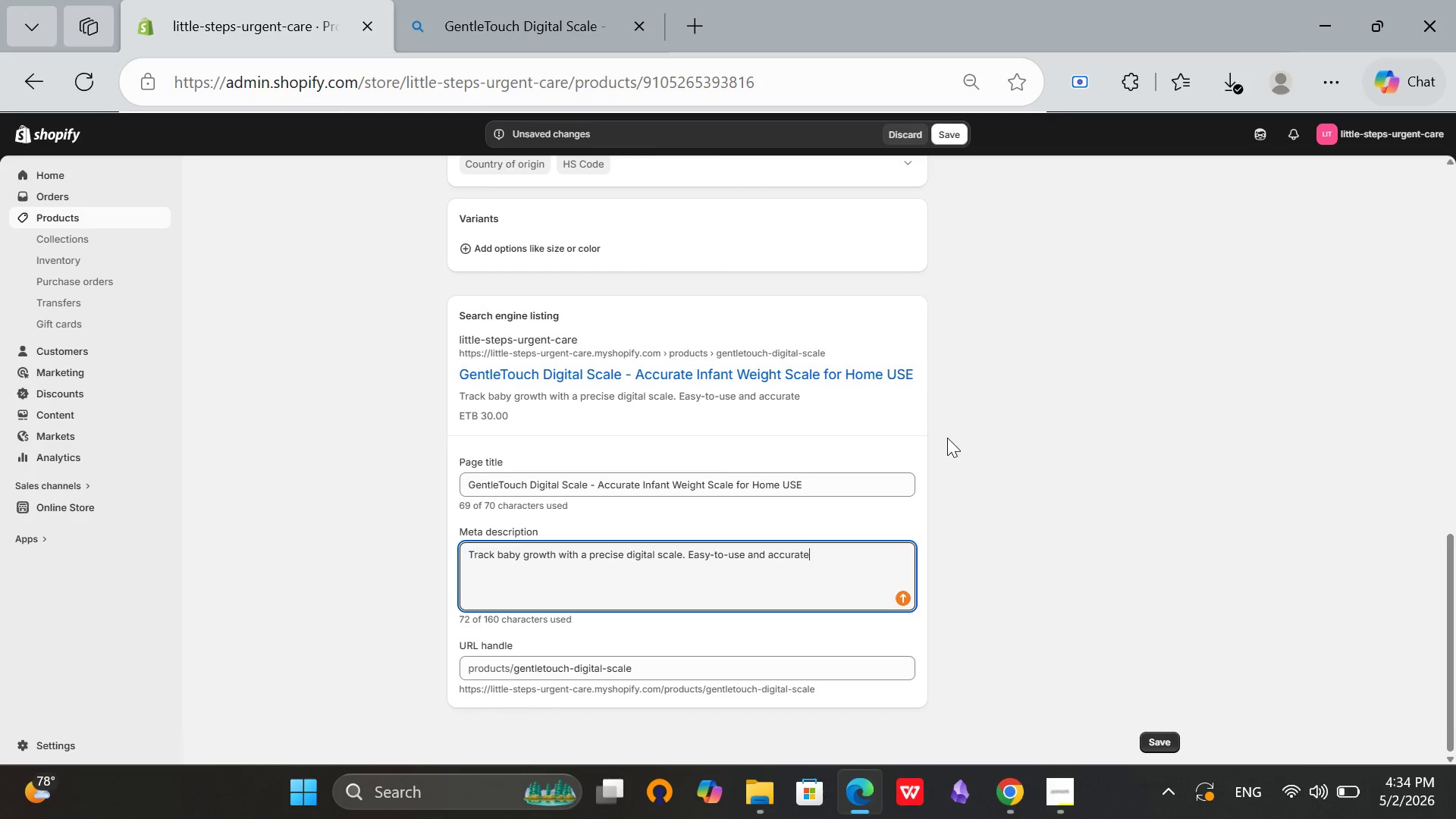 
type( for infants and toddlers.)
 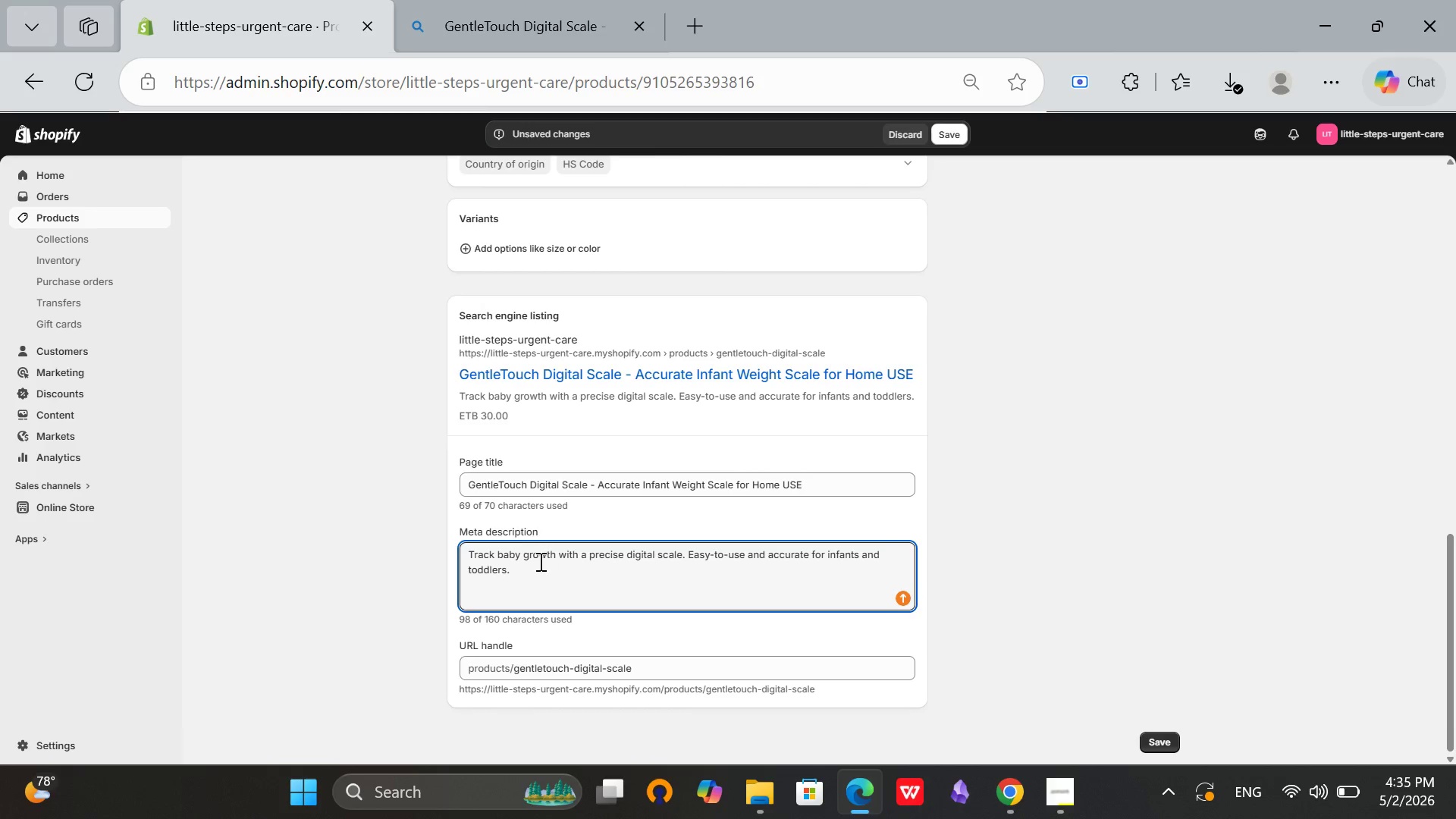 
key(Space)
 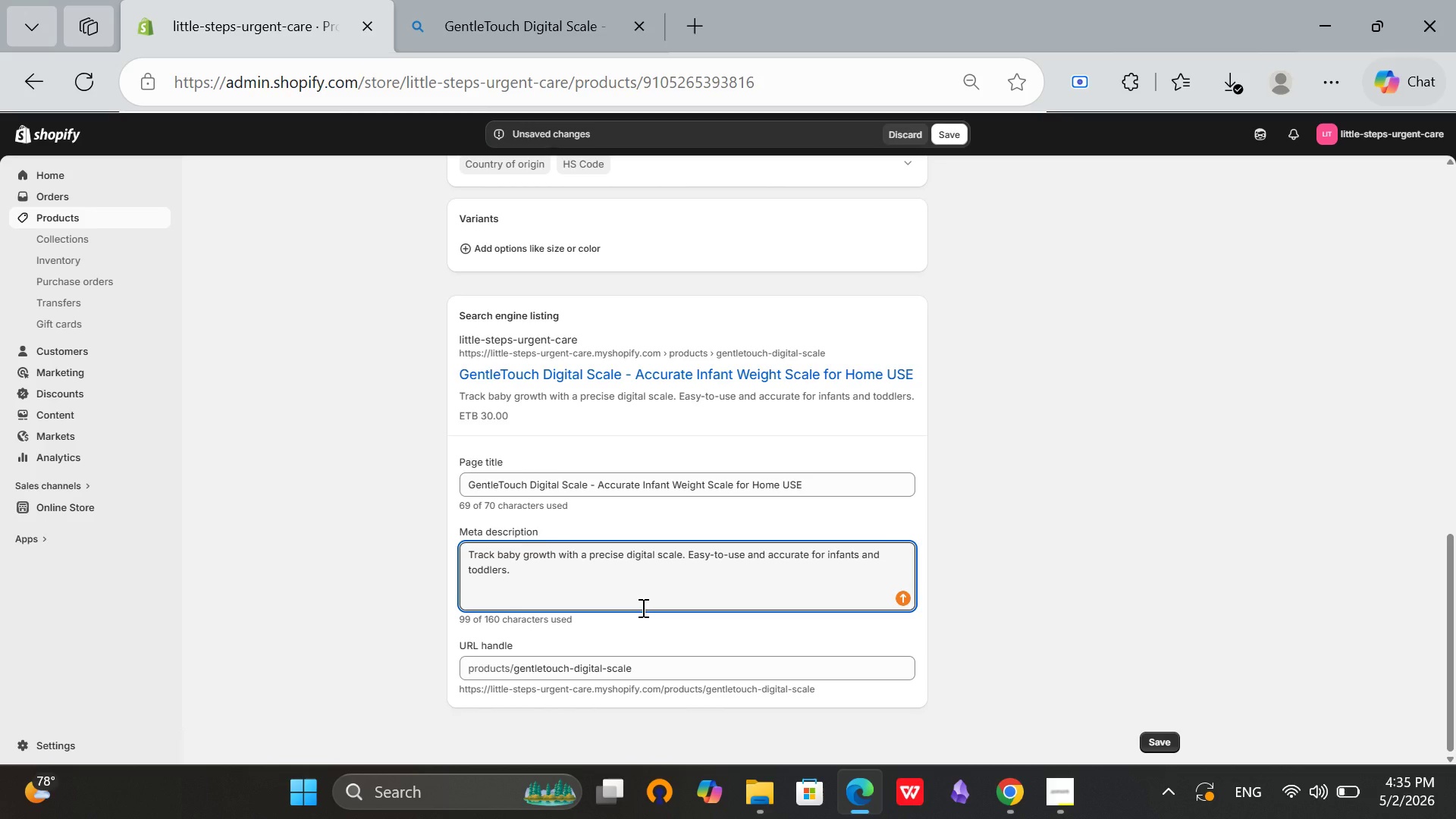 
scroll: coordinate [642, 607], scroll_direction: none, amount: 0.0
 